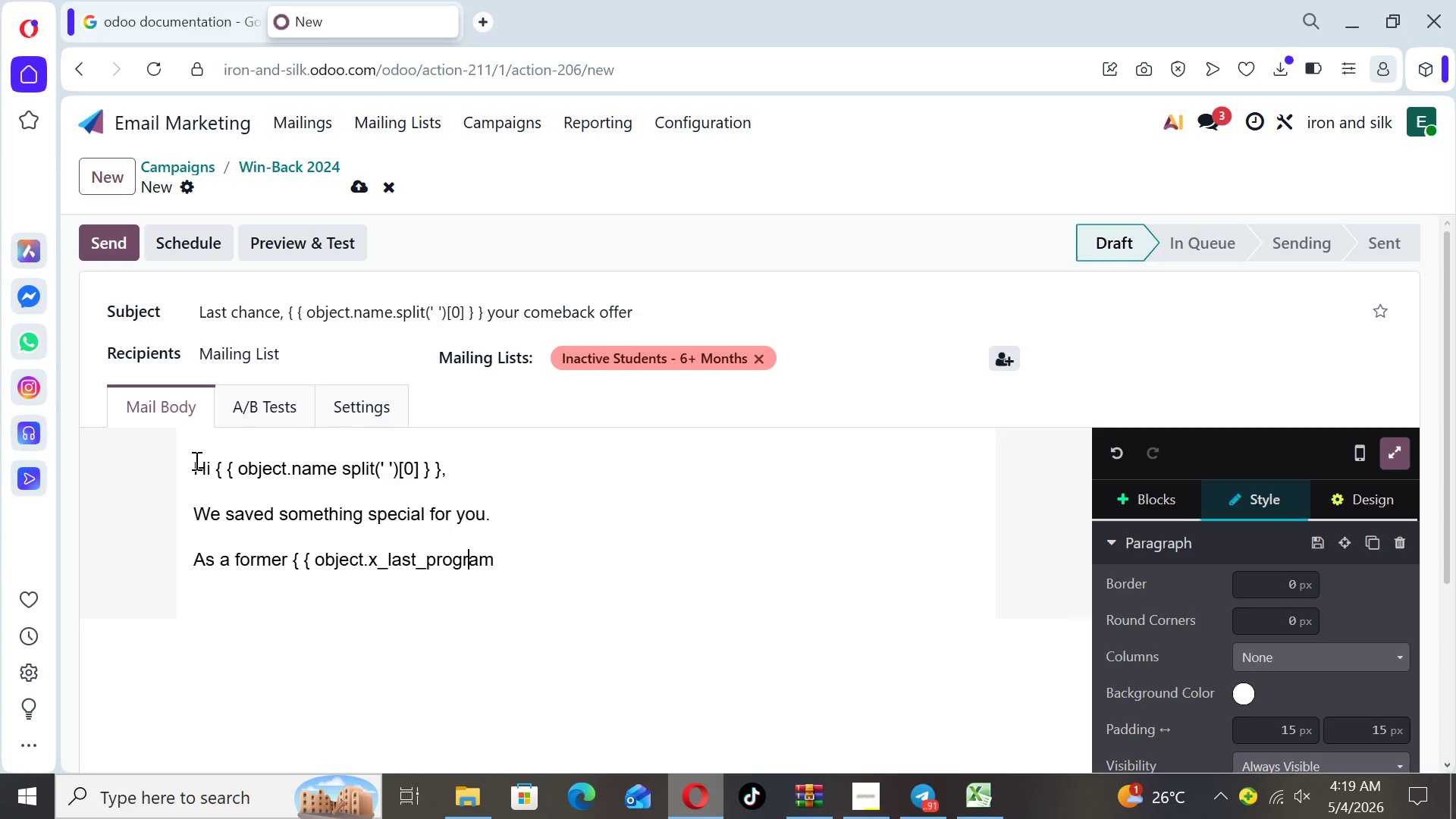 
key(ArrowRight)
 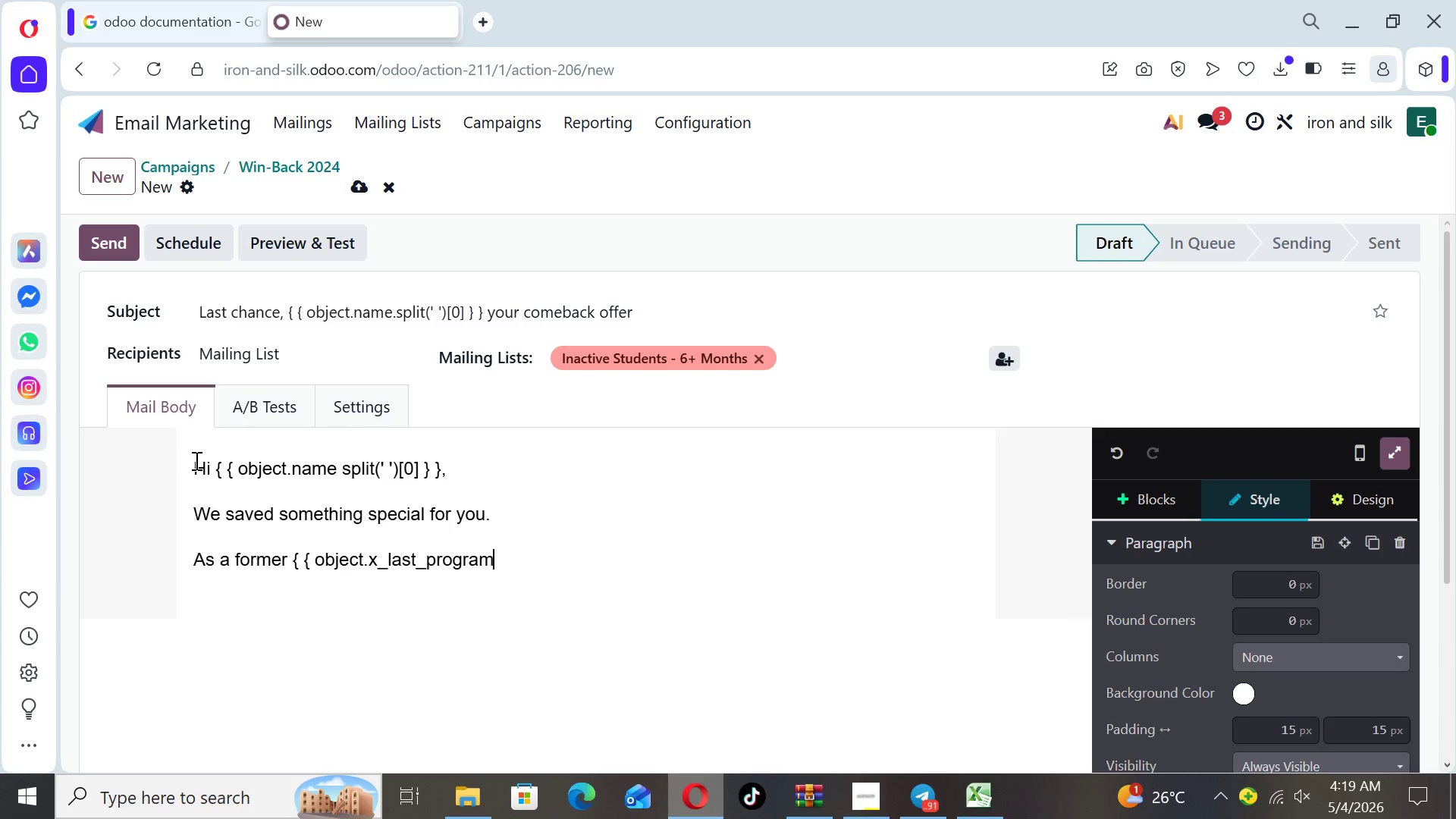 
key(ArrowRight)
 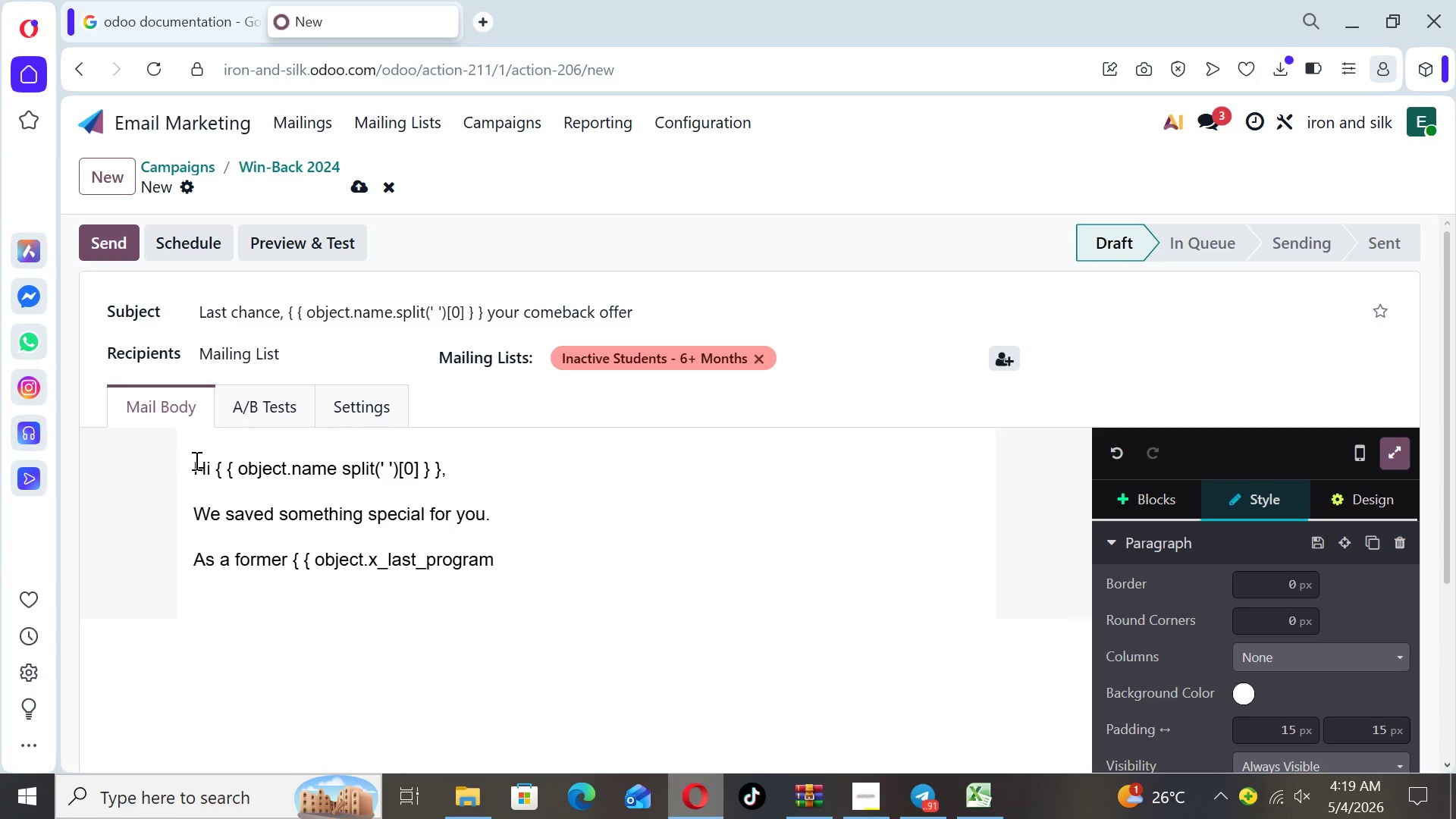 
key(Space)
 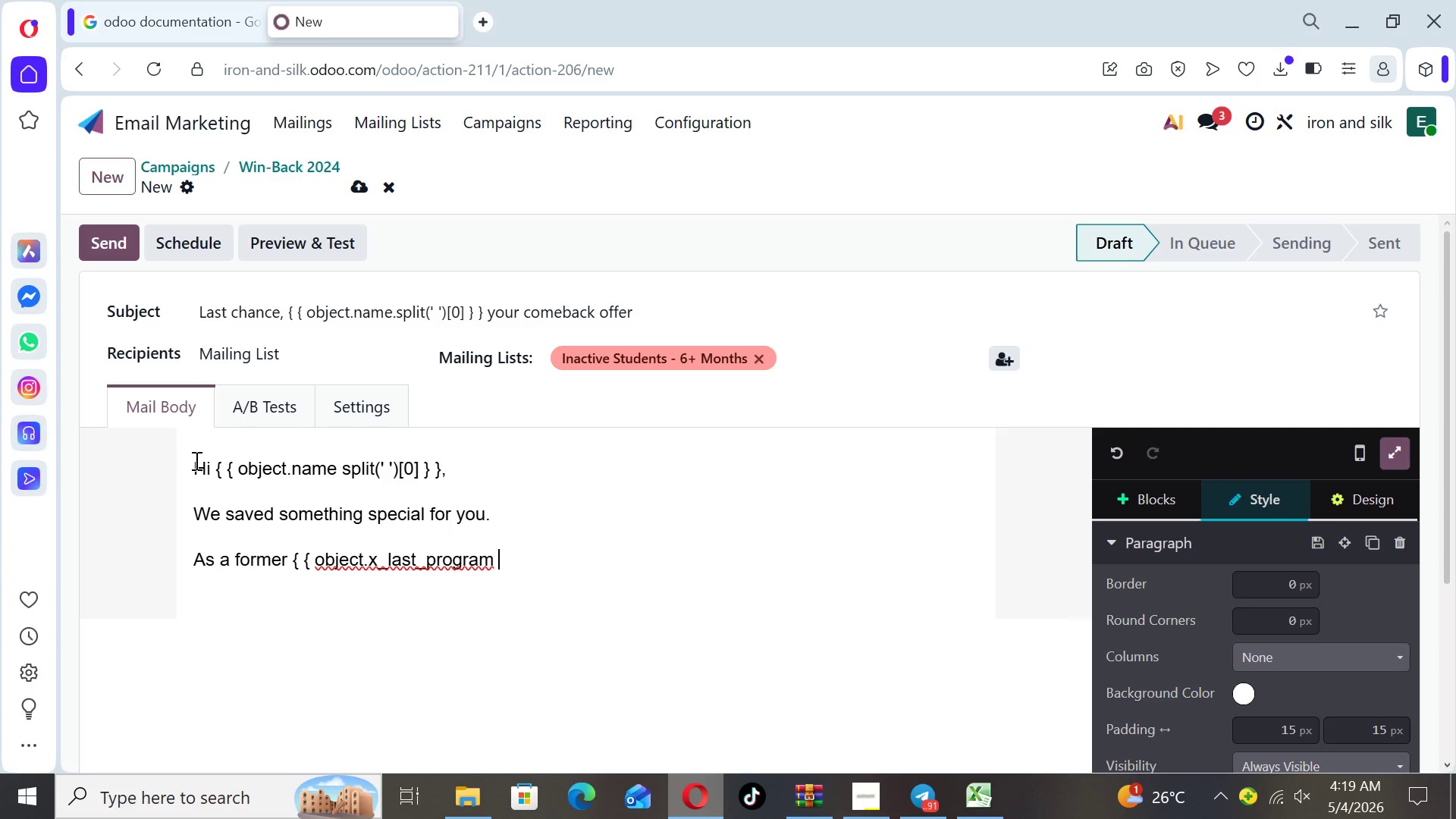 
key(Shift+BracketRight)
 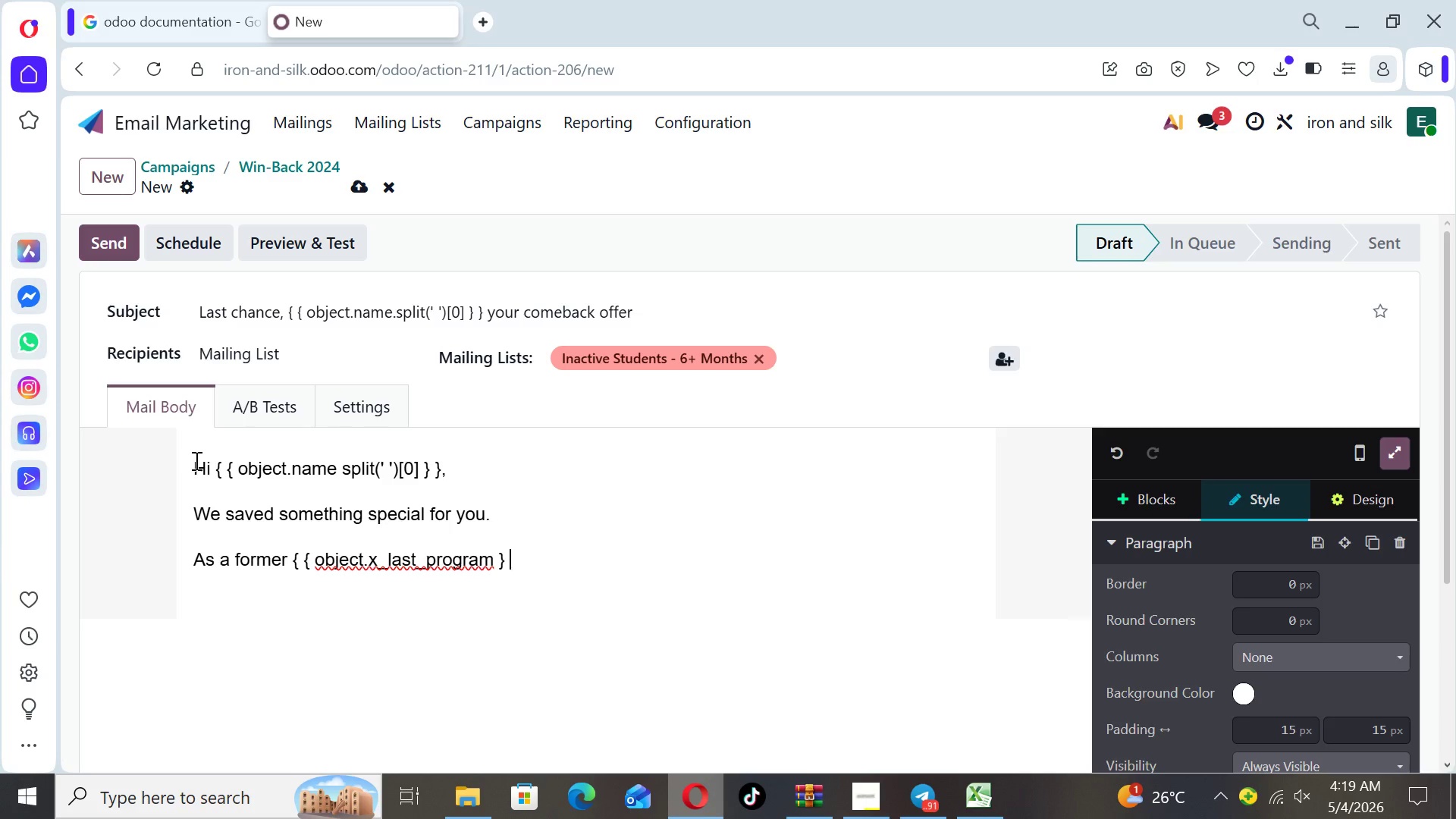 
key(Space)
 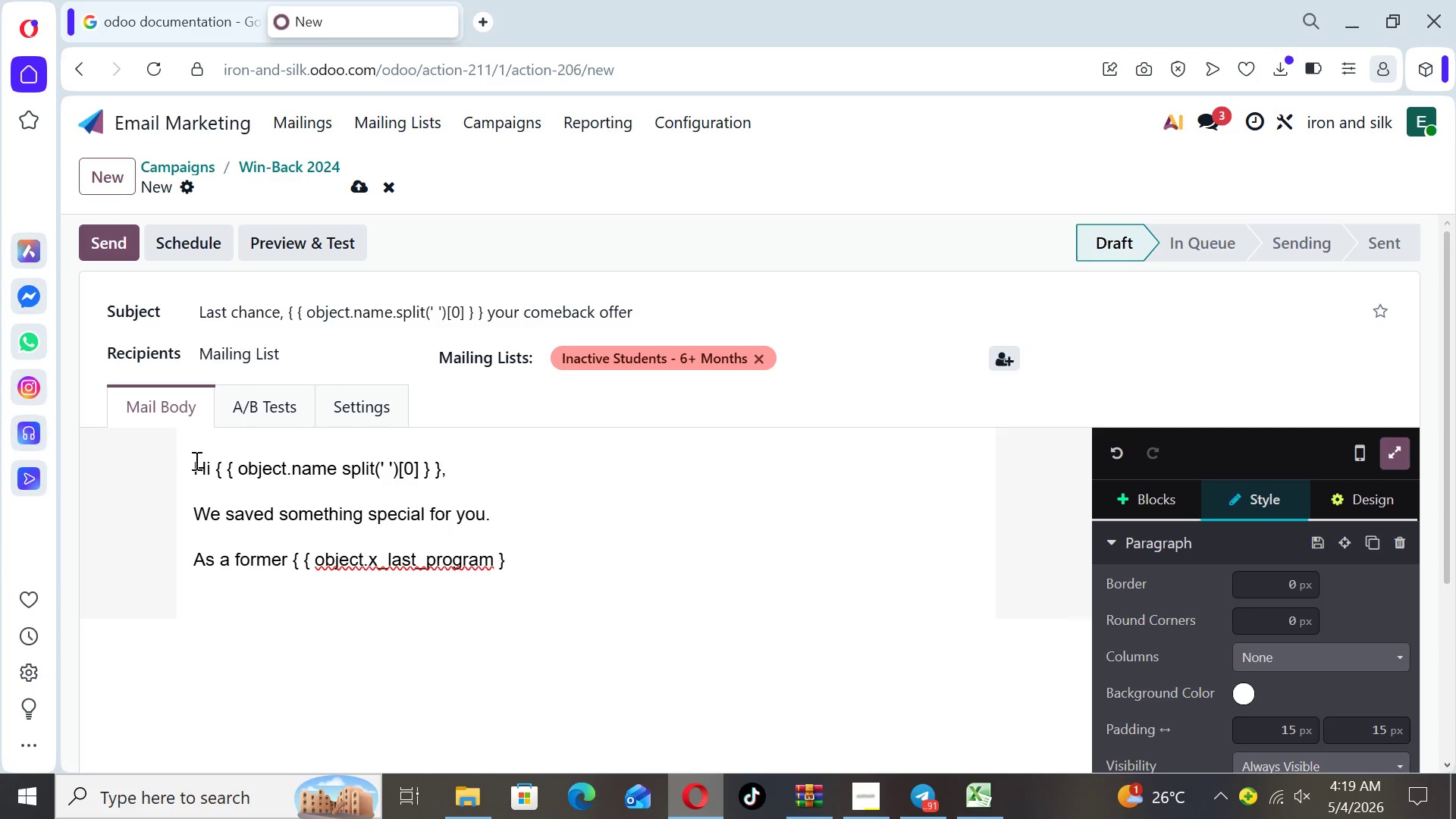 
key(Shift+ShiftLeft)
 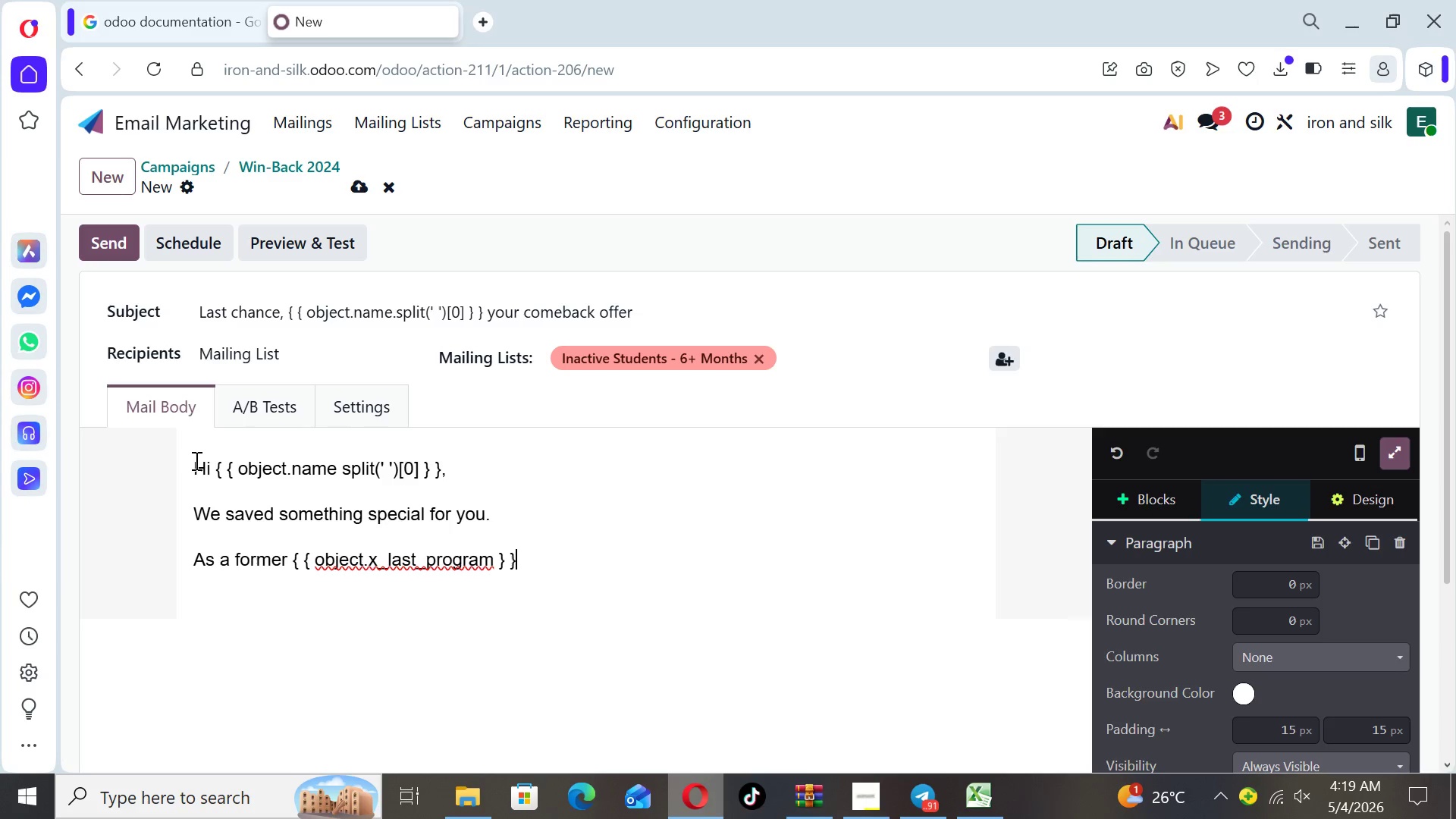 
key(Shift+BracketRight)
 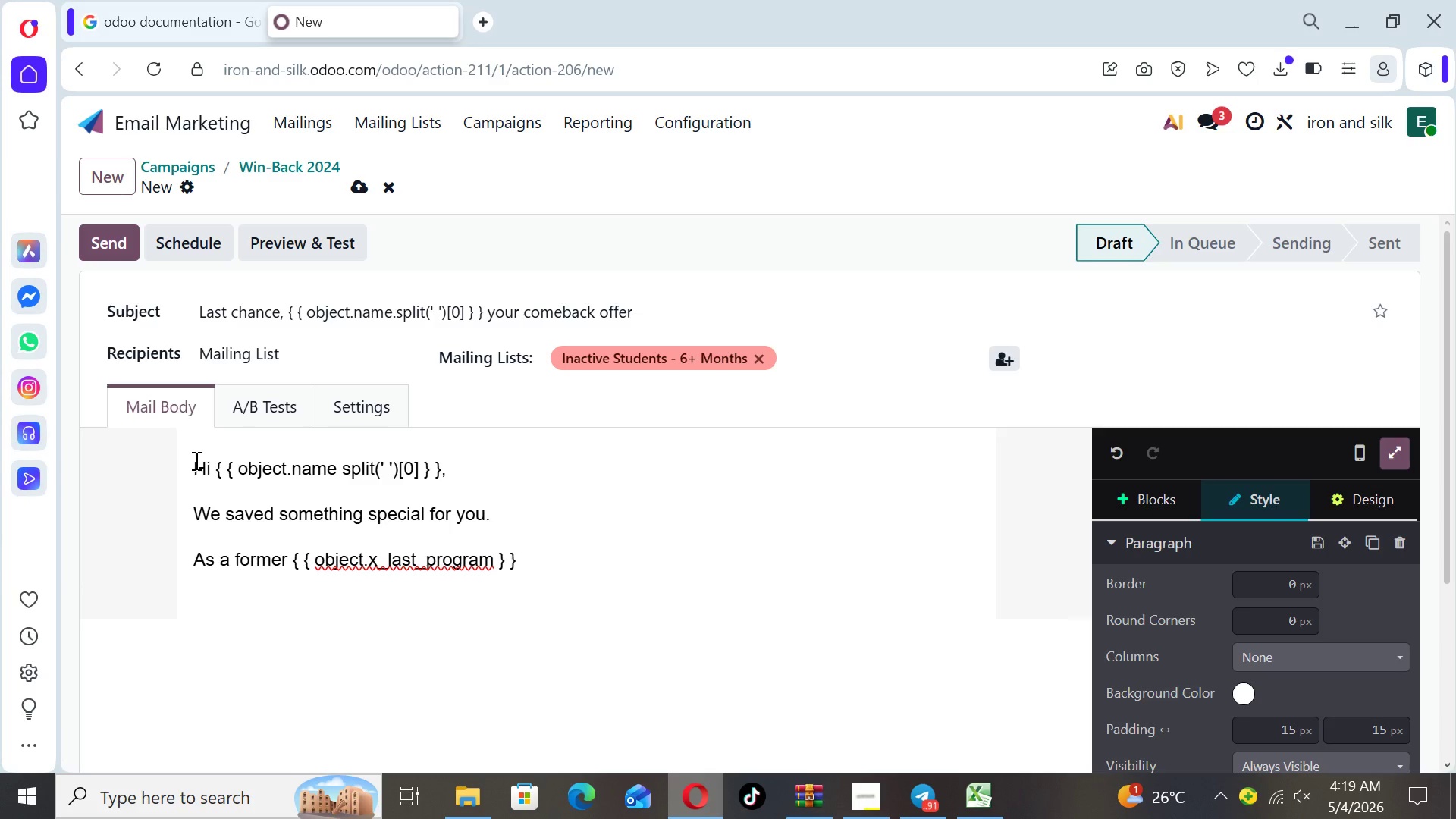 
type( student)
 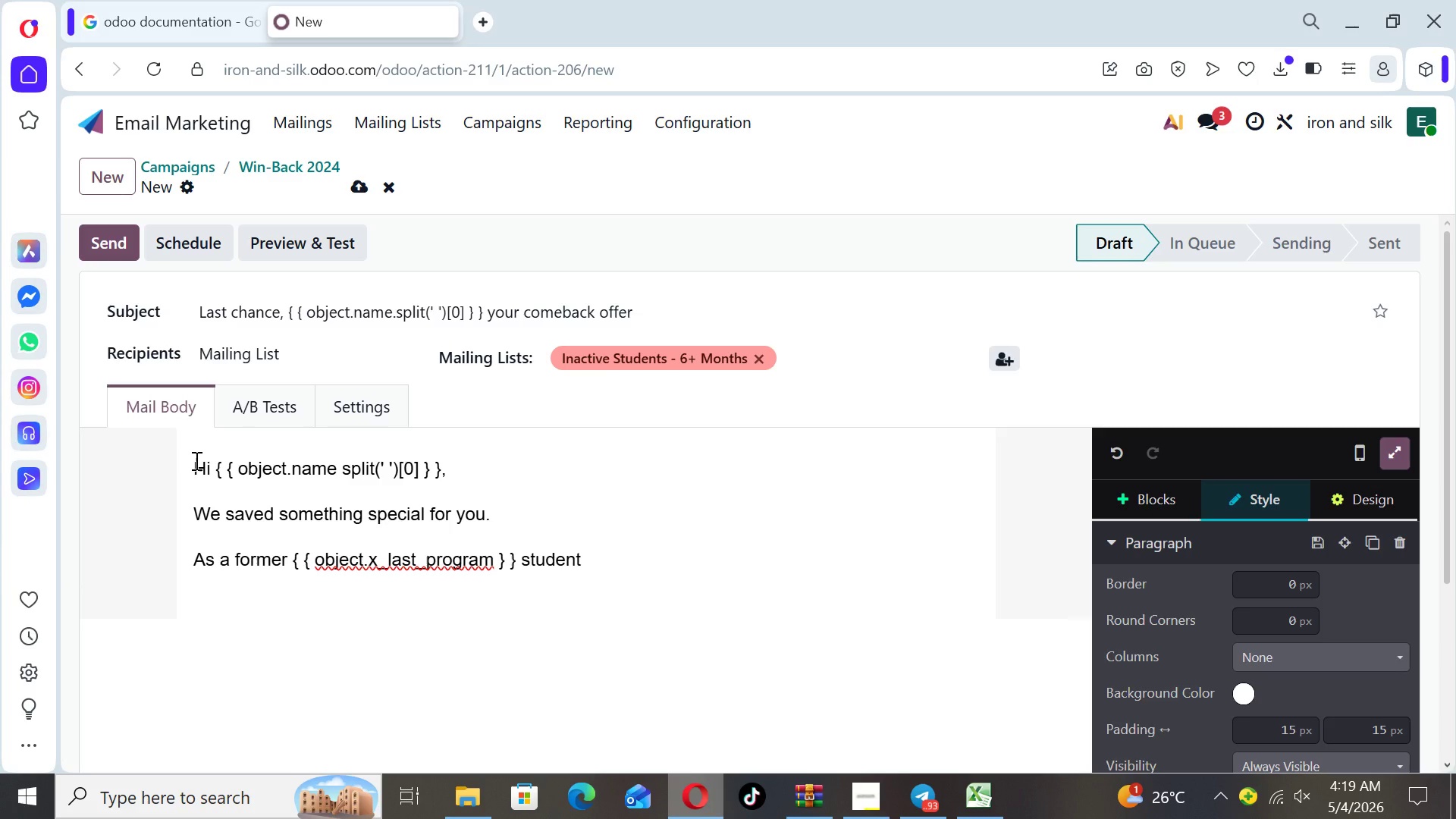 
type(.)
key(Backspace)
type(, you're invited back with)
 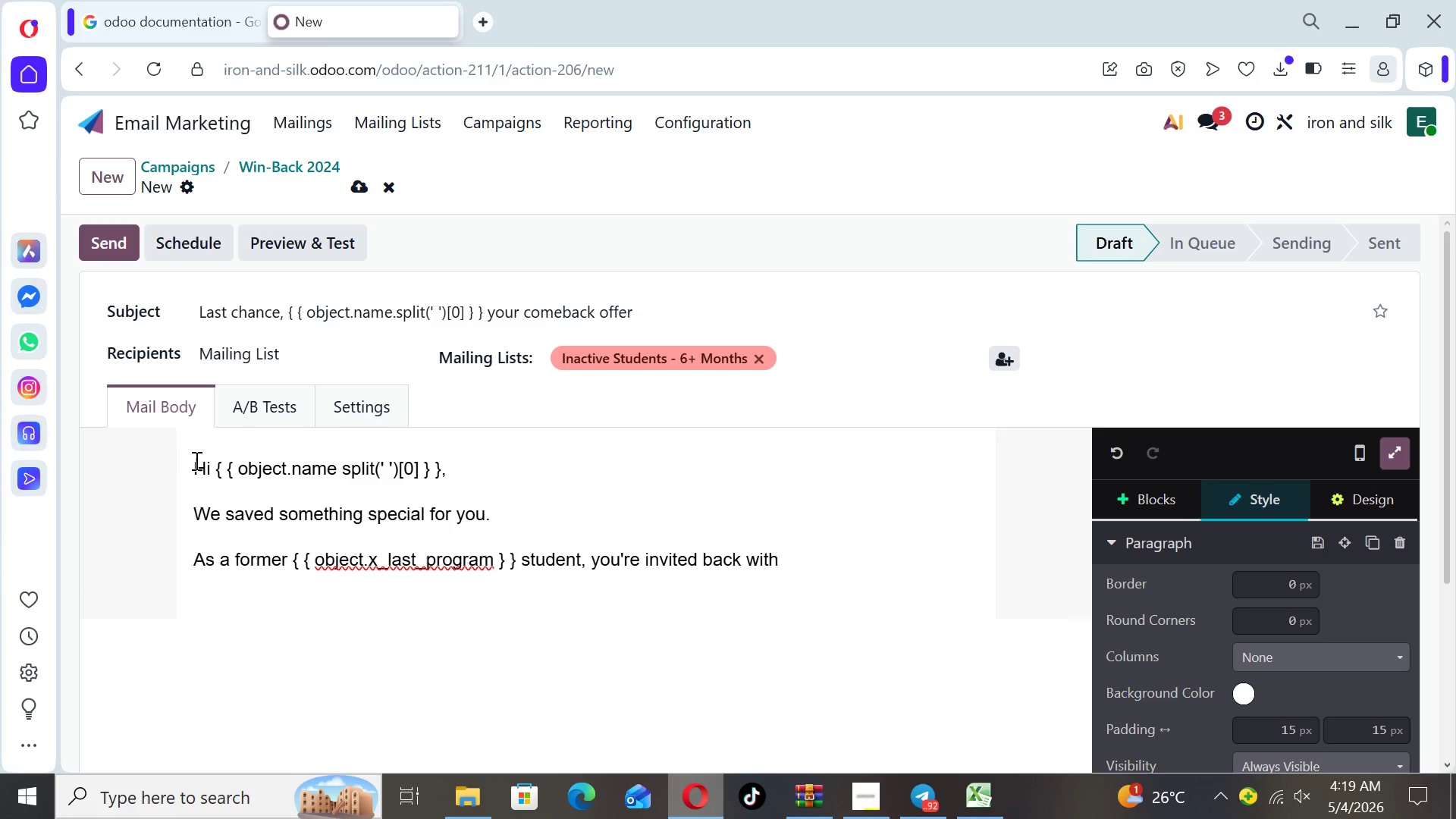 
type( an exclusive offer)
 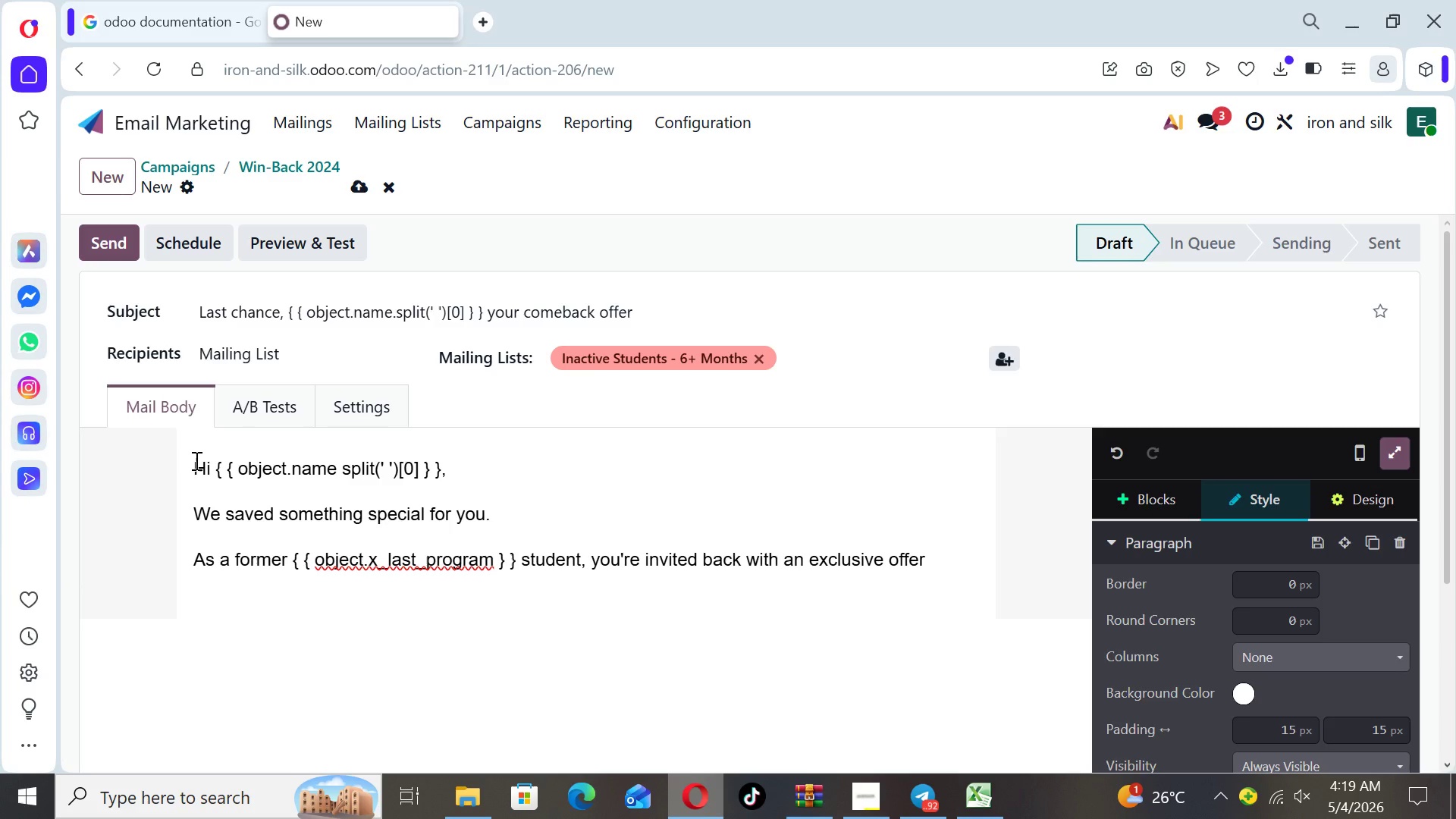 
key(Shift+Semicolon)
 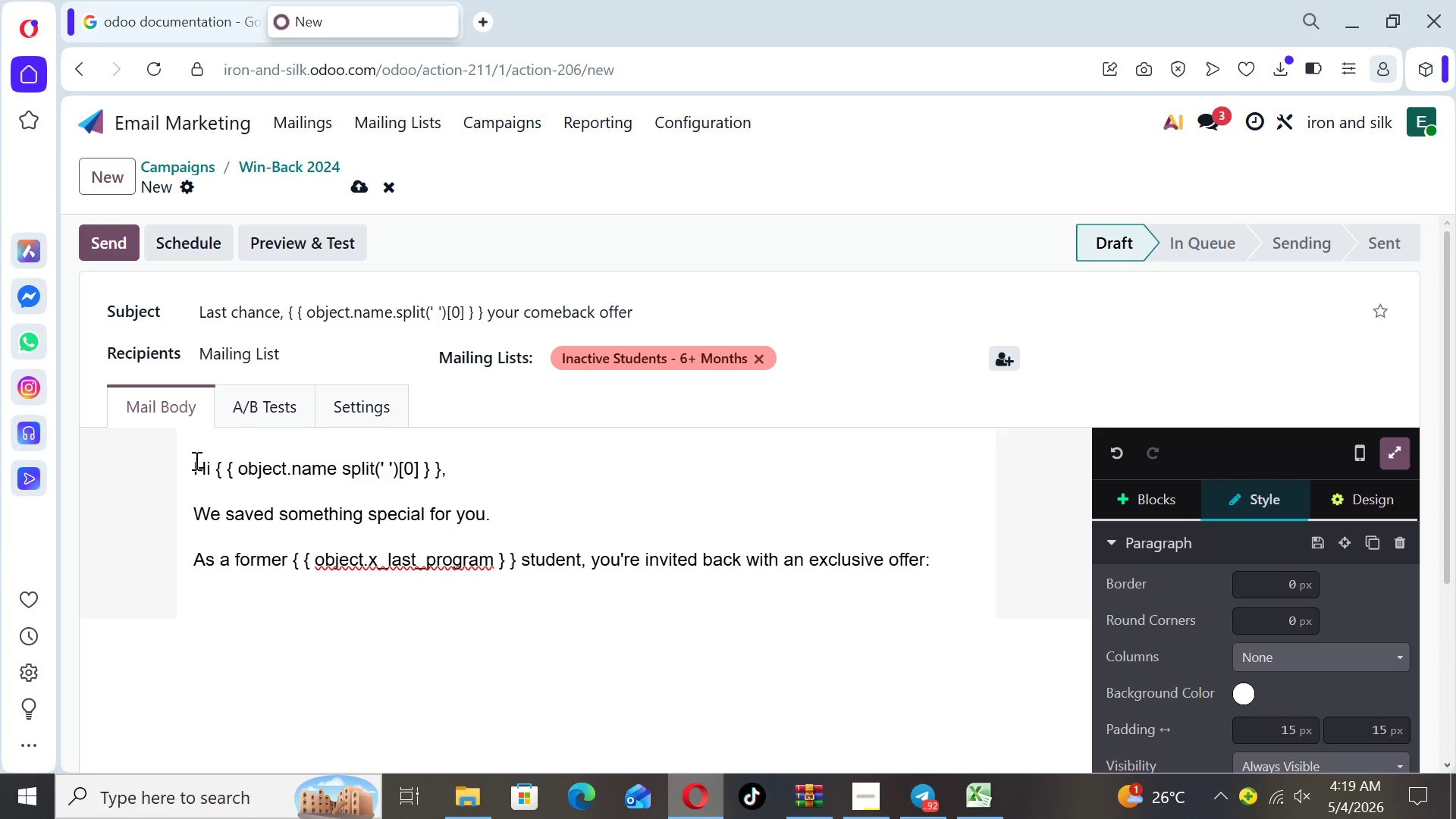 
key(Enter)
 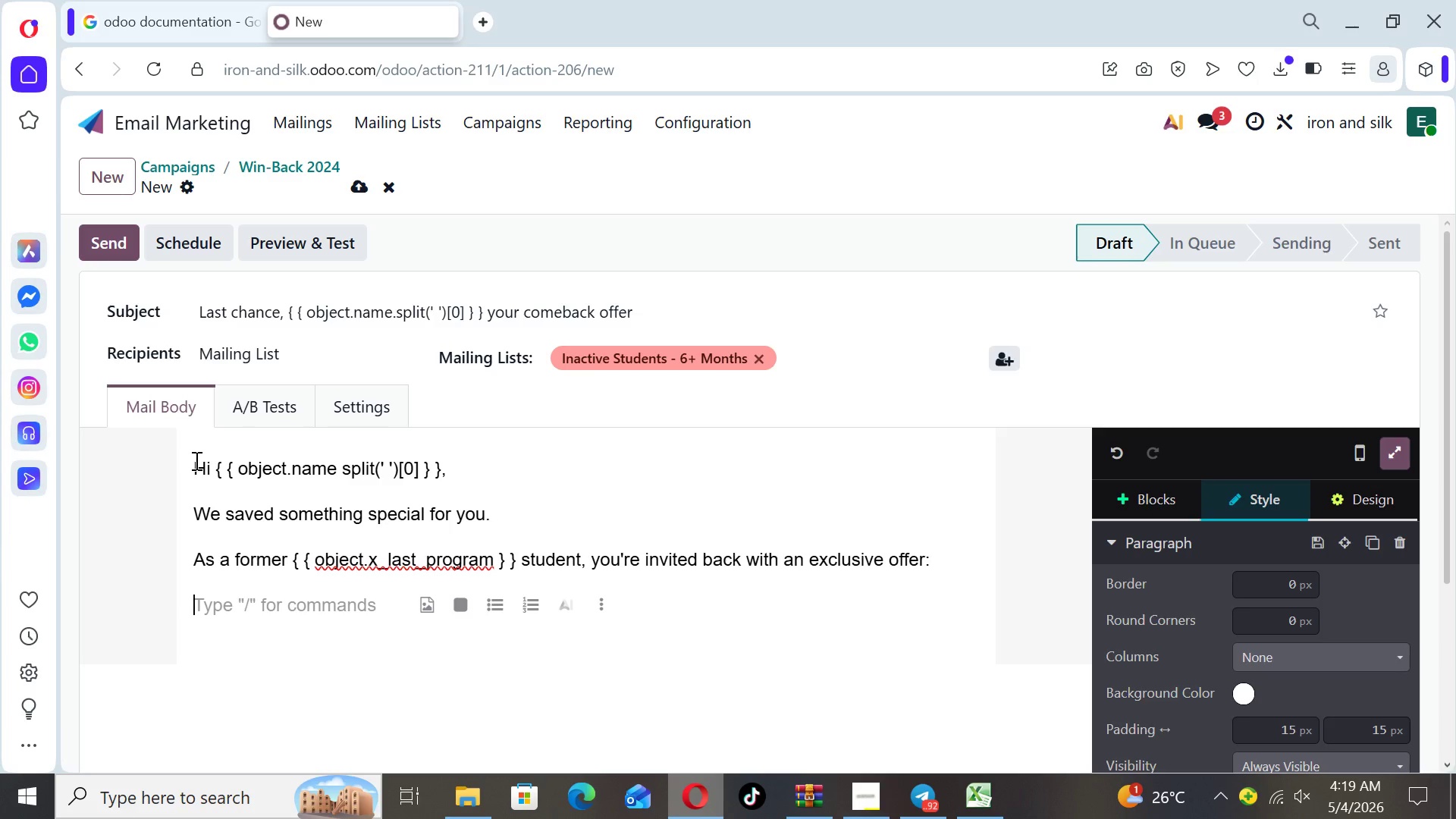 
wait(14.5)
 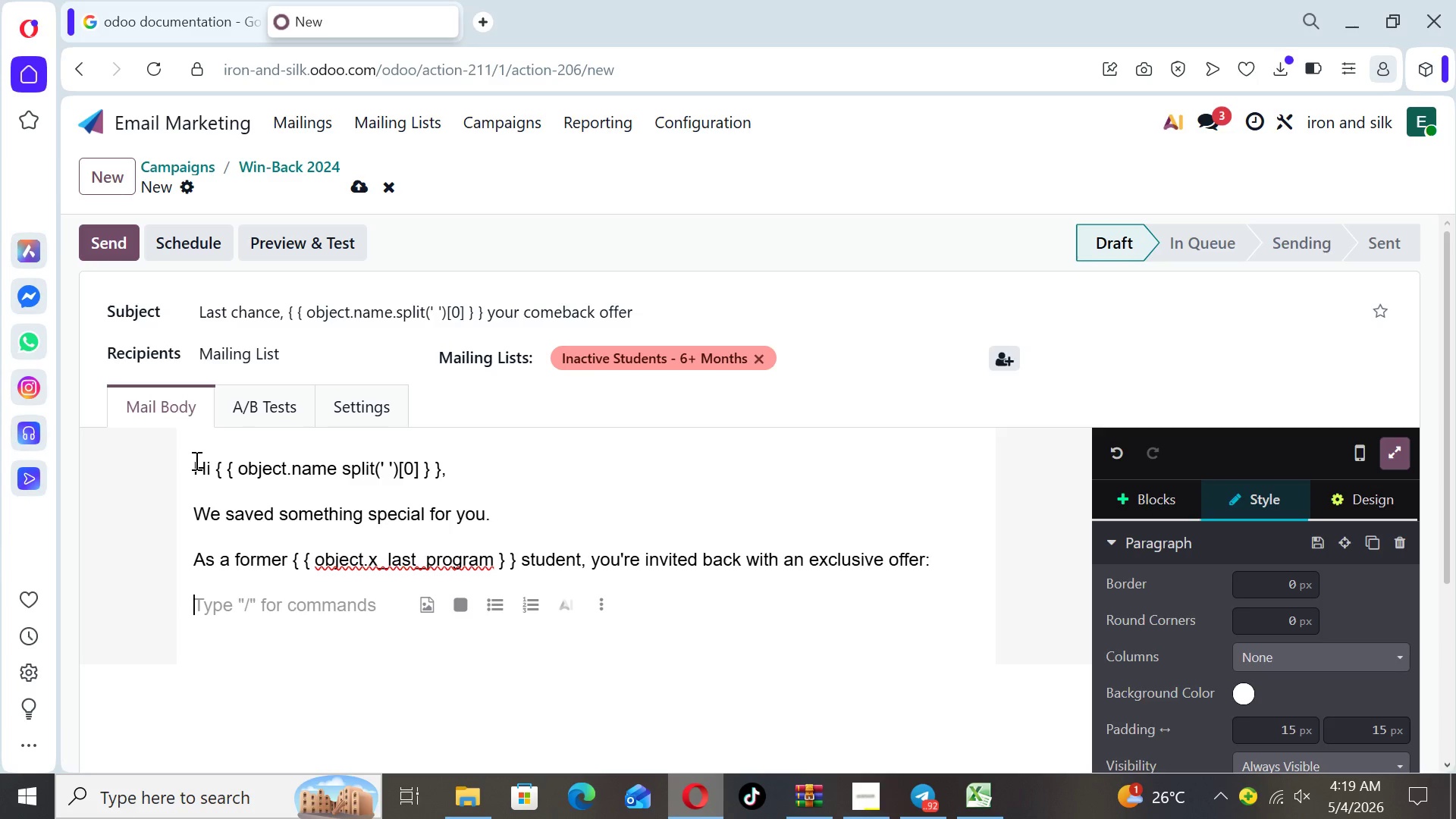 
key(Meta+MetaLeft)
 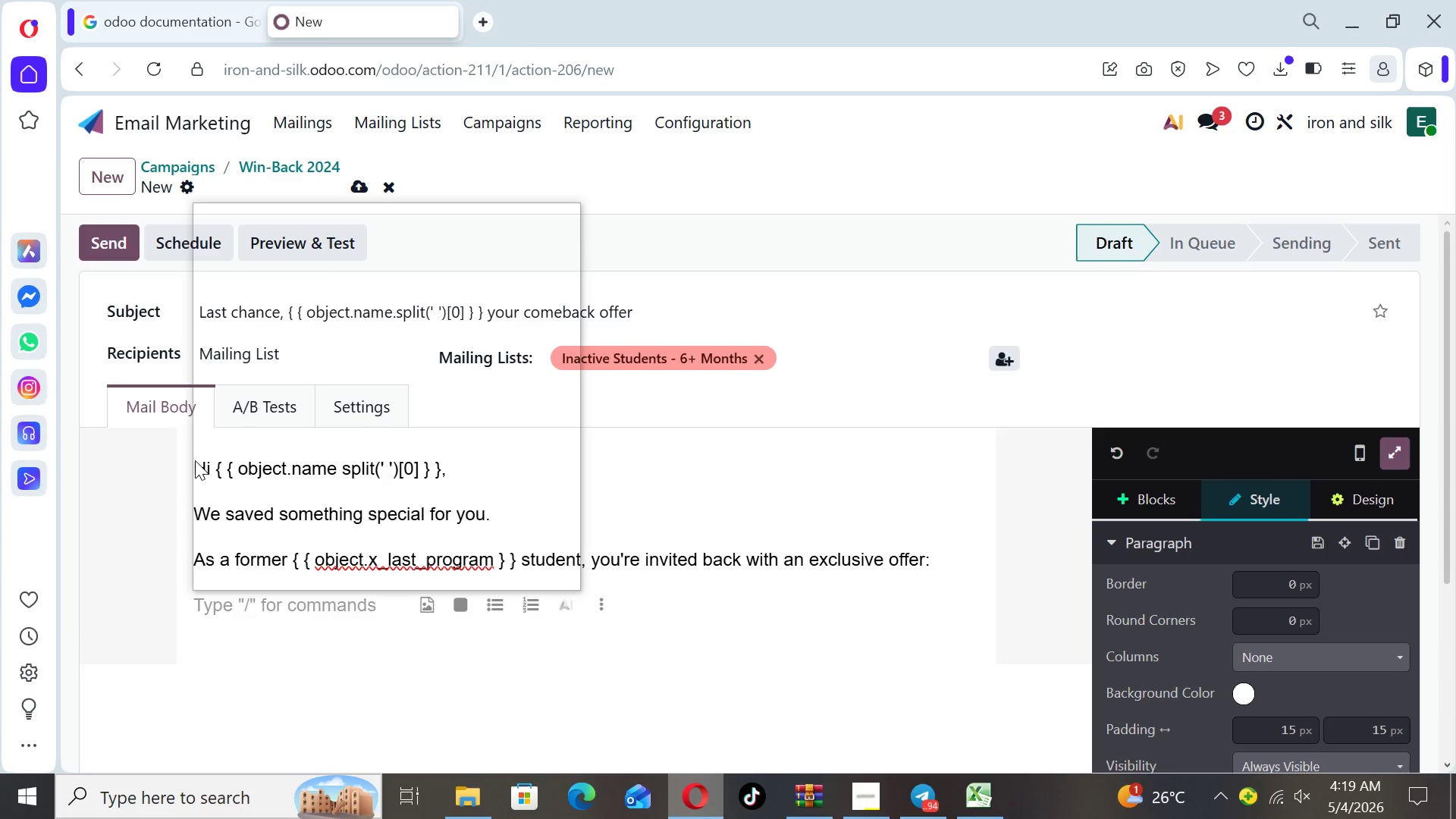 
key(Meta+Period)
 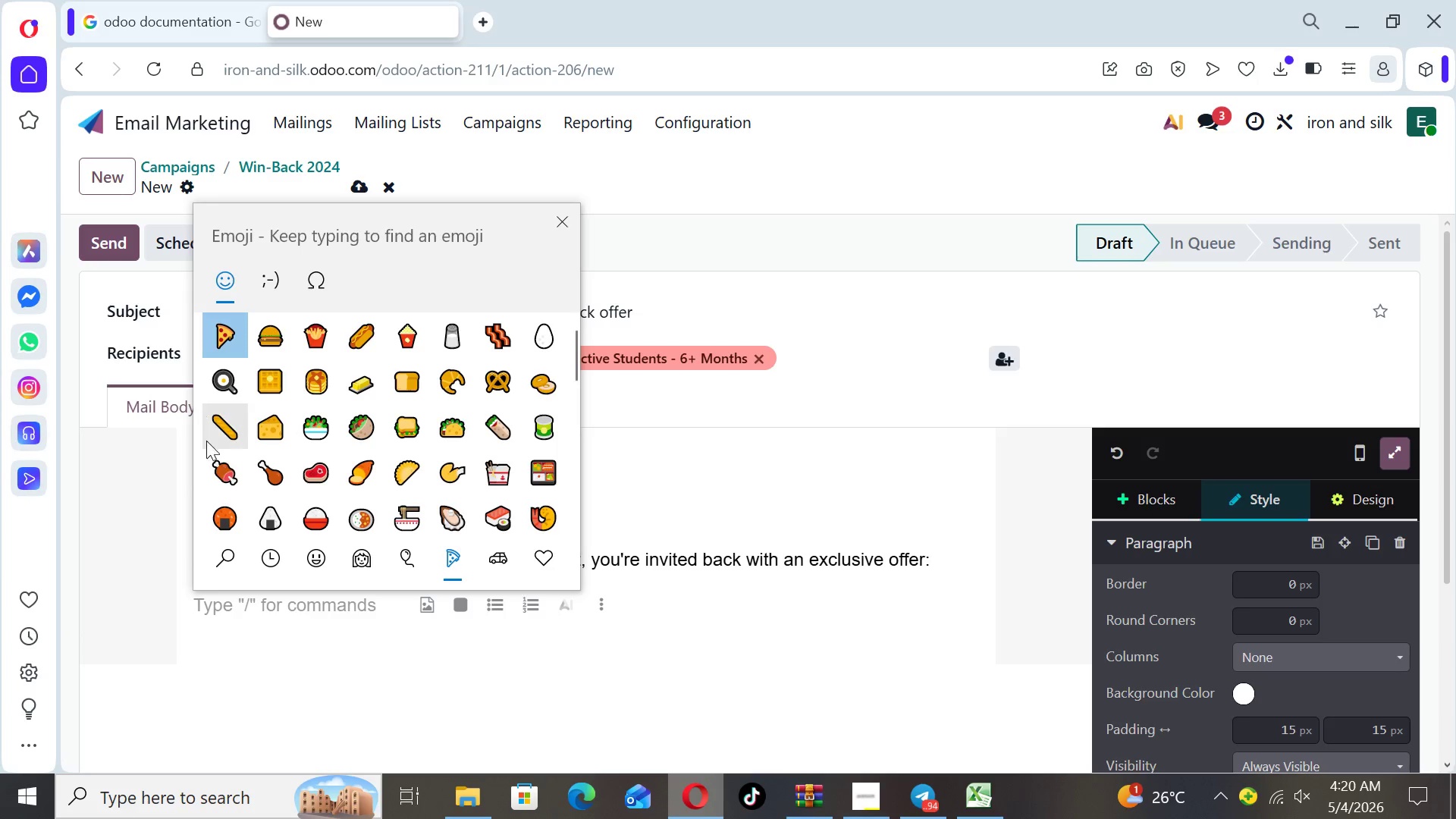 
left_click([213, 559])
 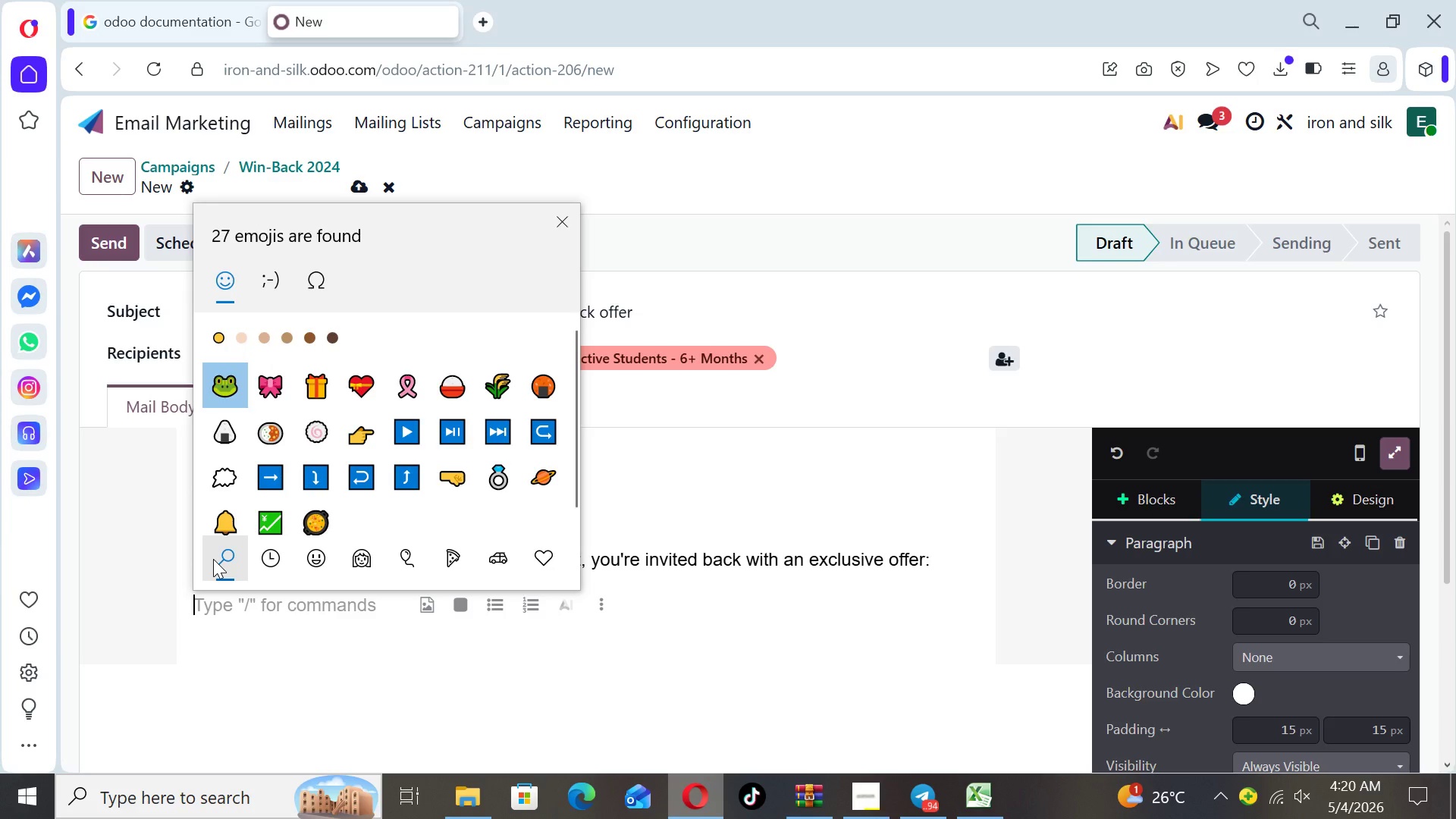 
type(fire)
 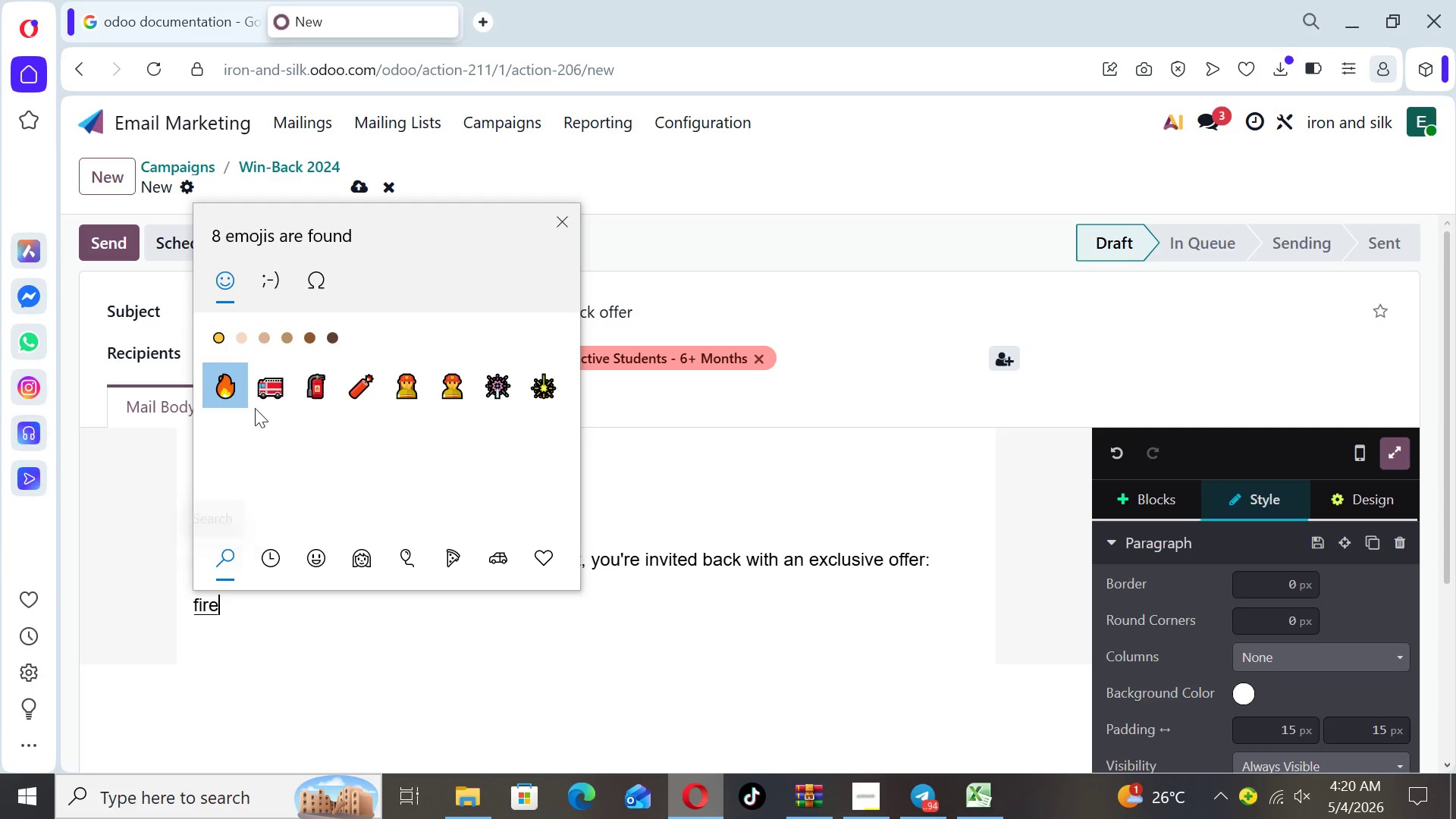 
left_click([217, 385])
 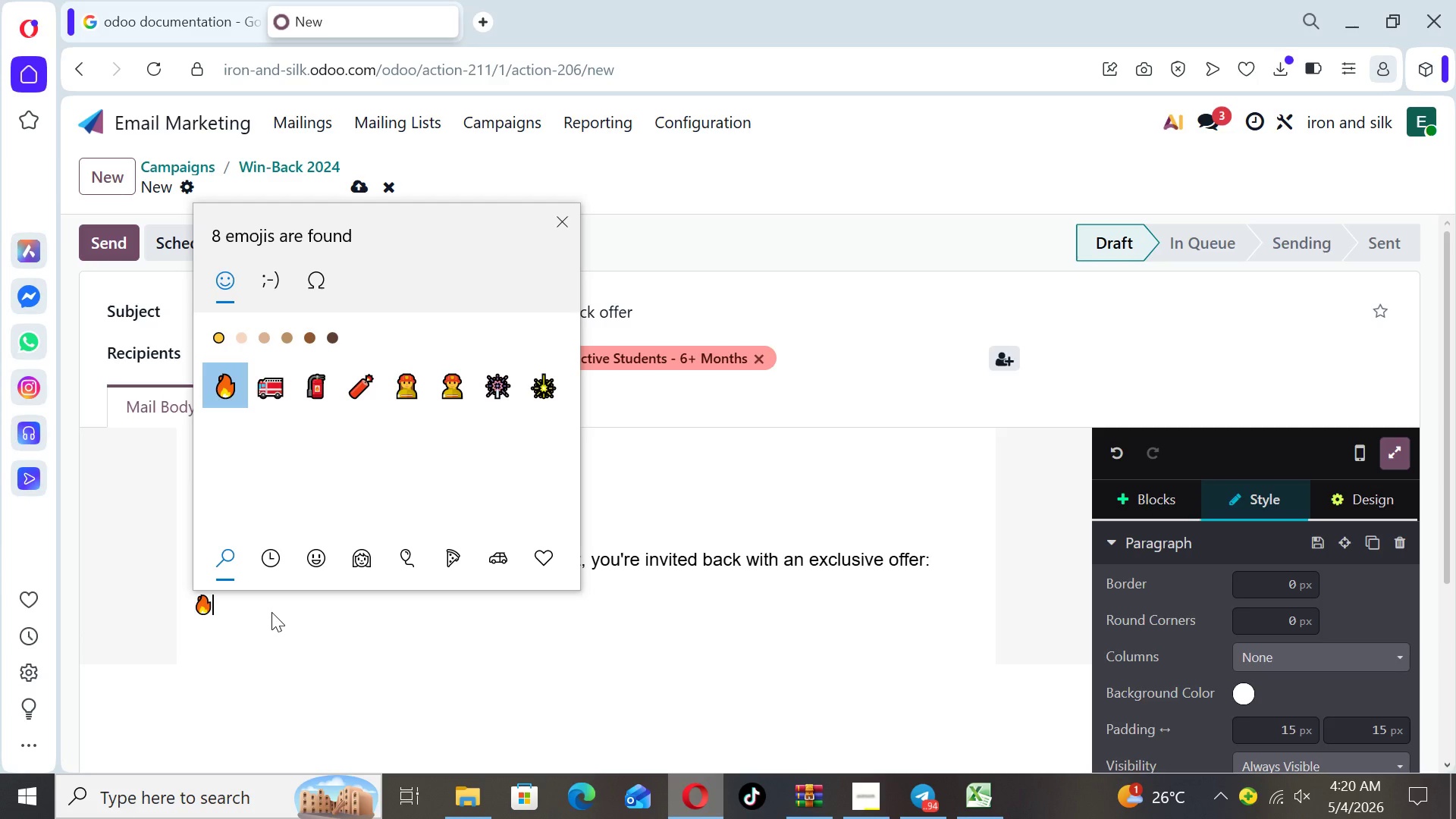 
wait(6.38)
 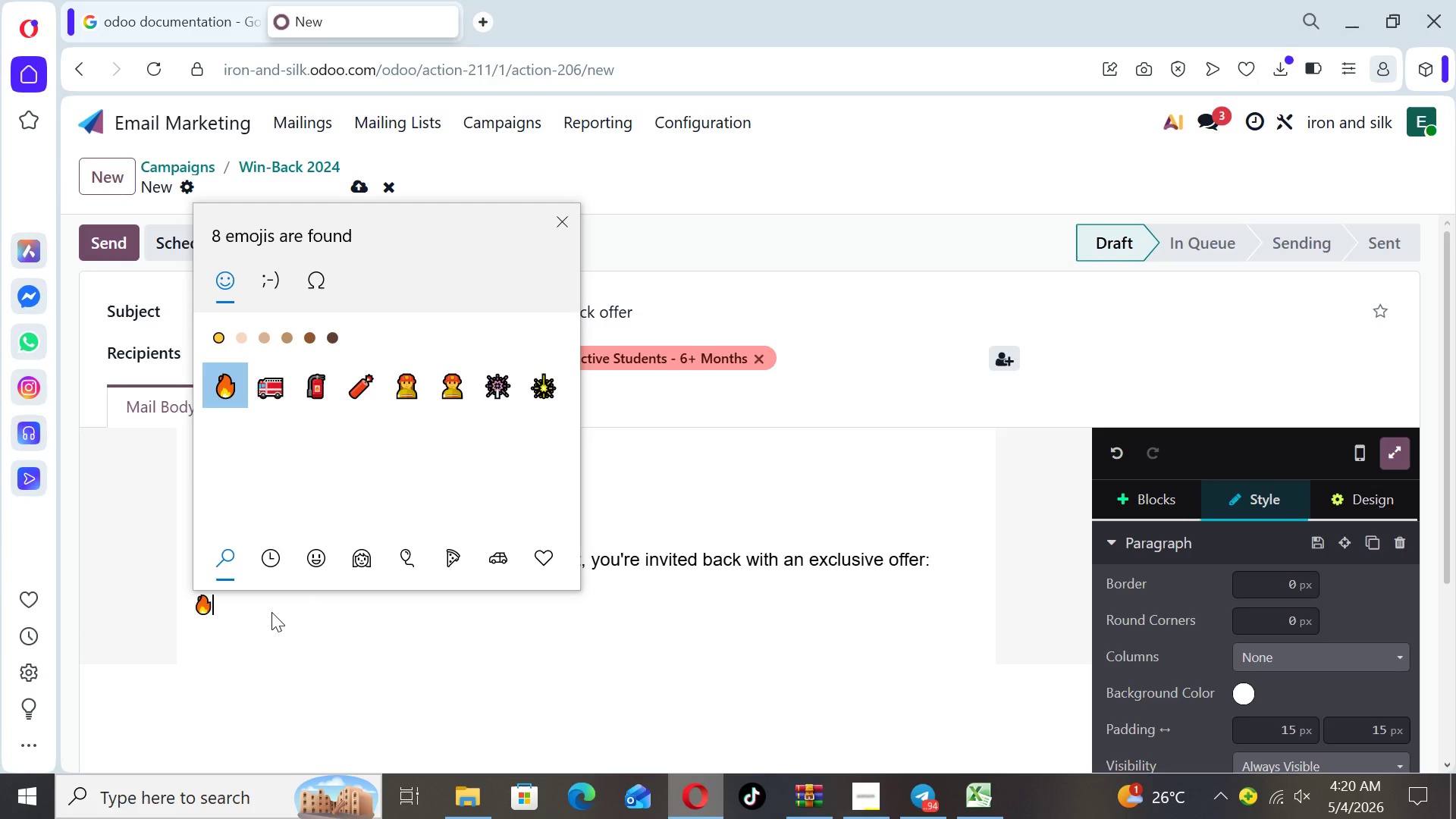 
left_click([254, 610])
 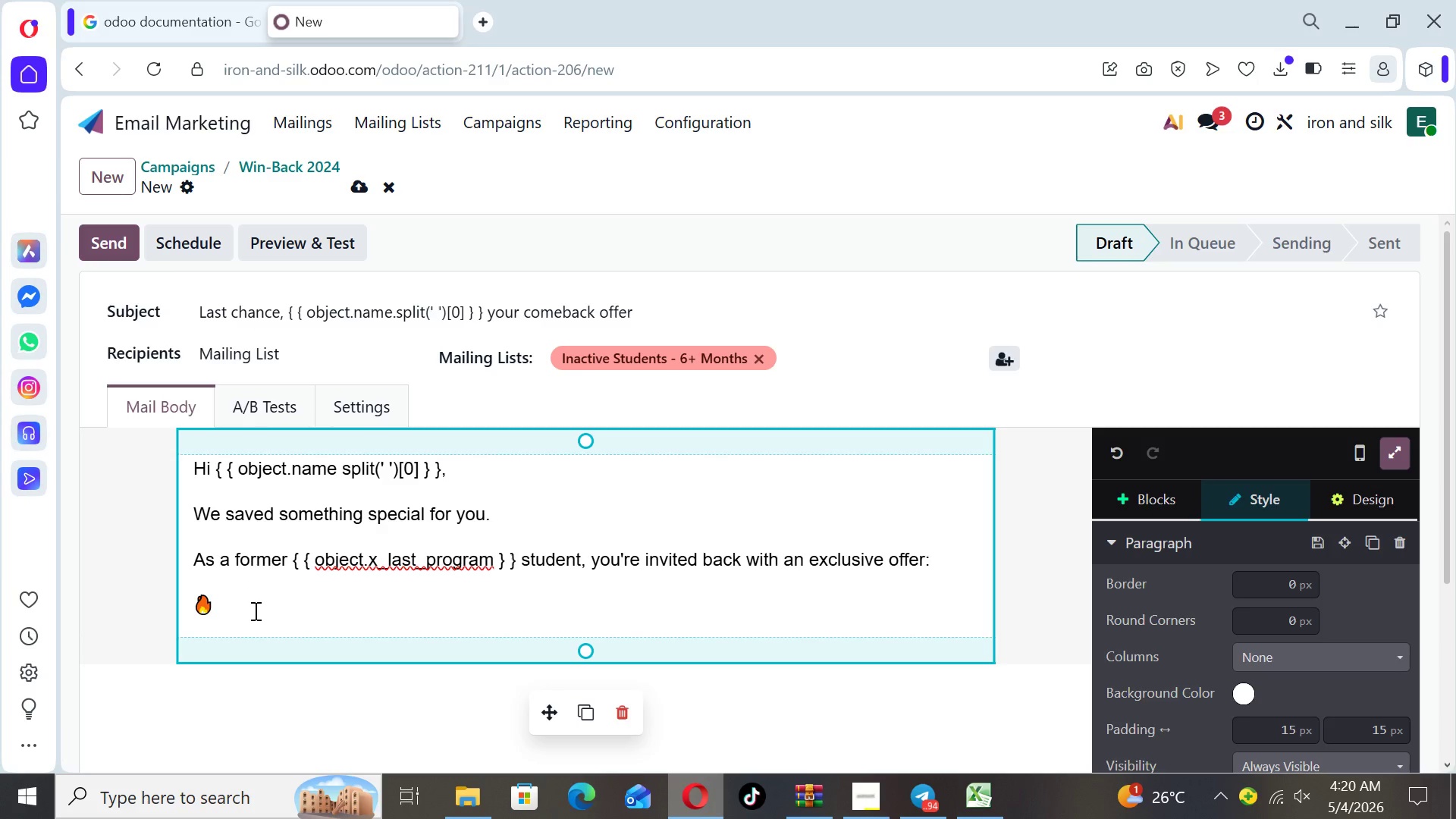 
type( 1 Month Unlimited Classes)
 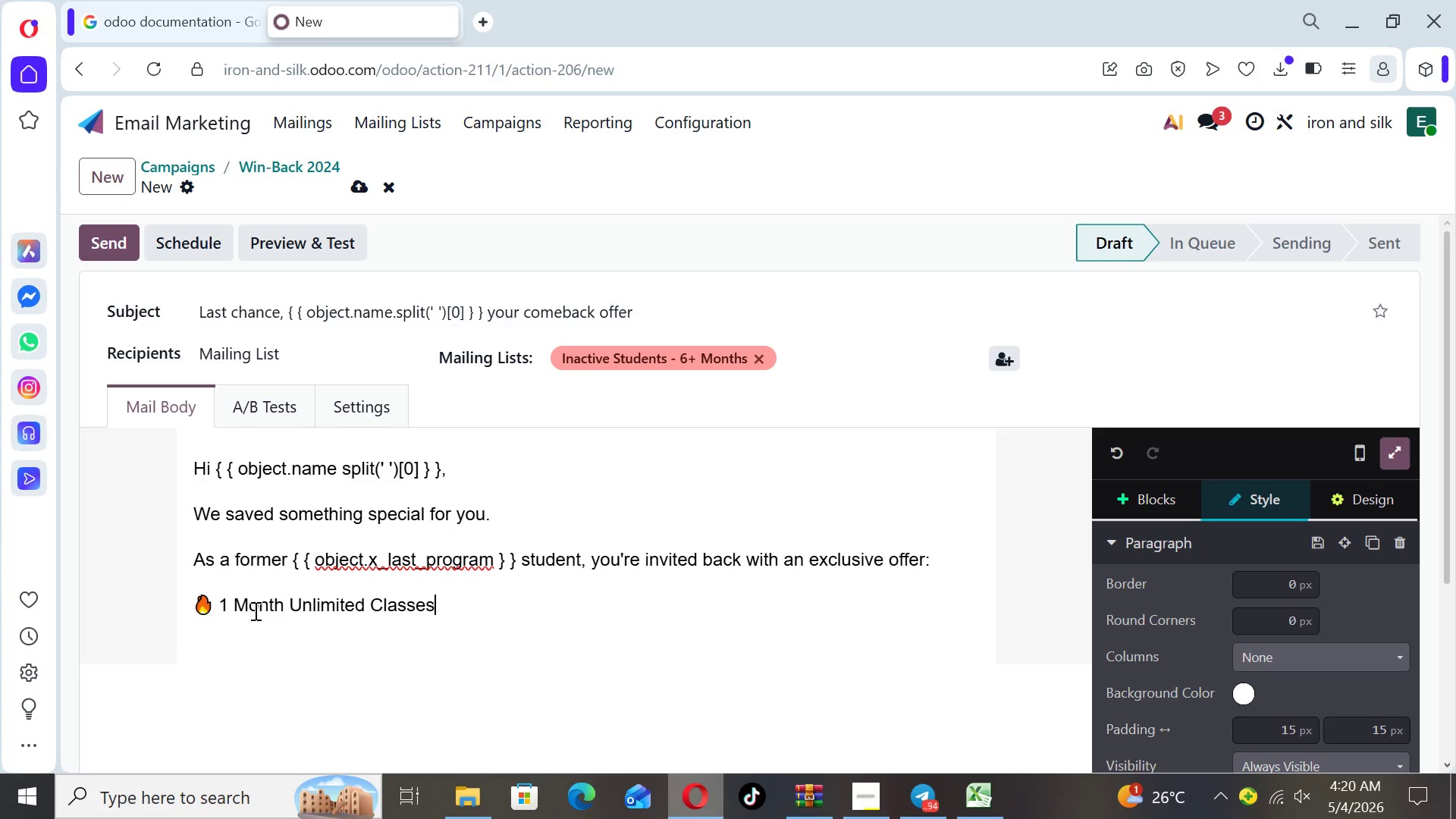 
type( - 305 OFF)
 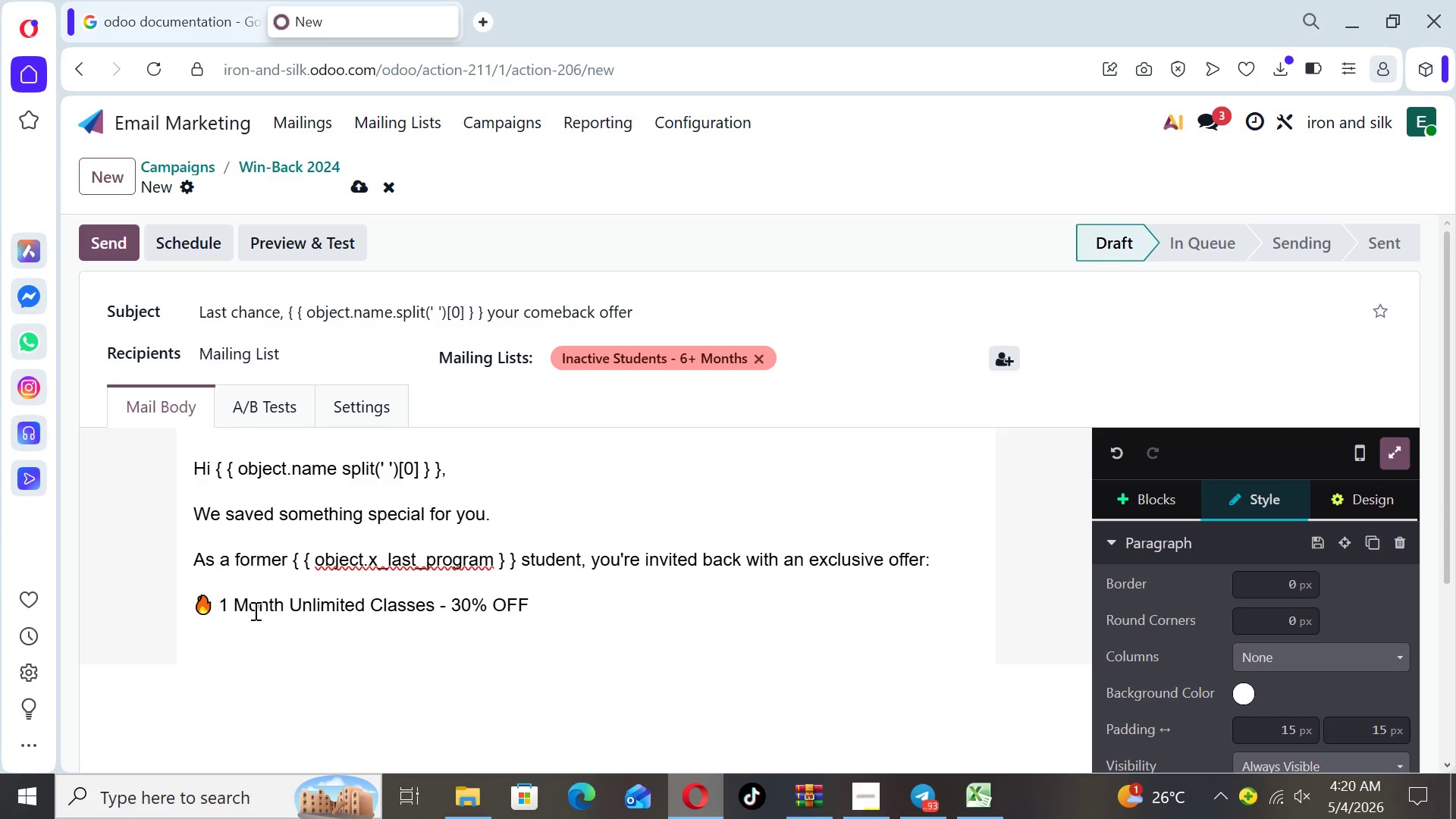 
key(Enter)
 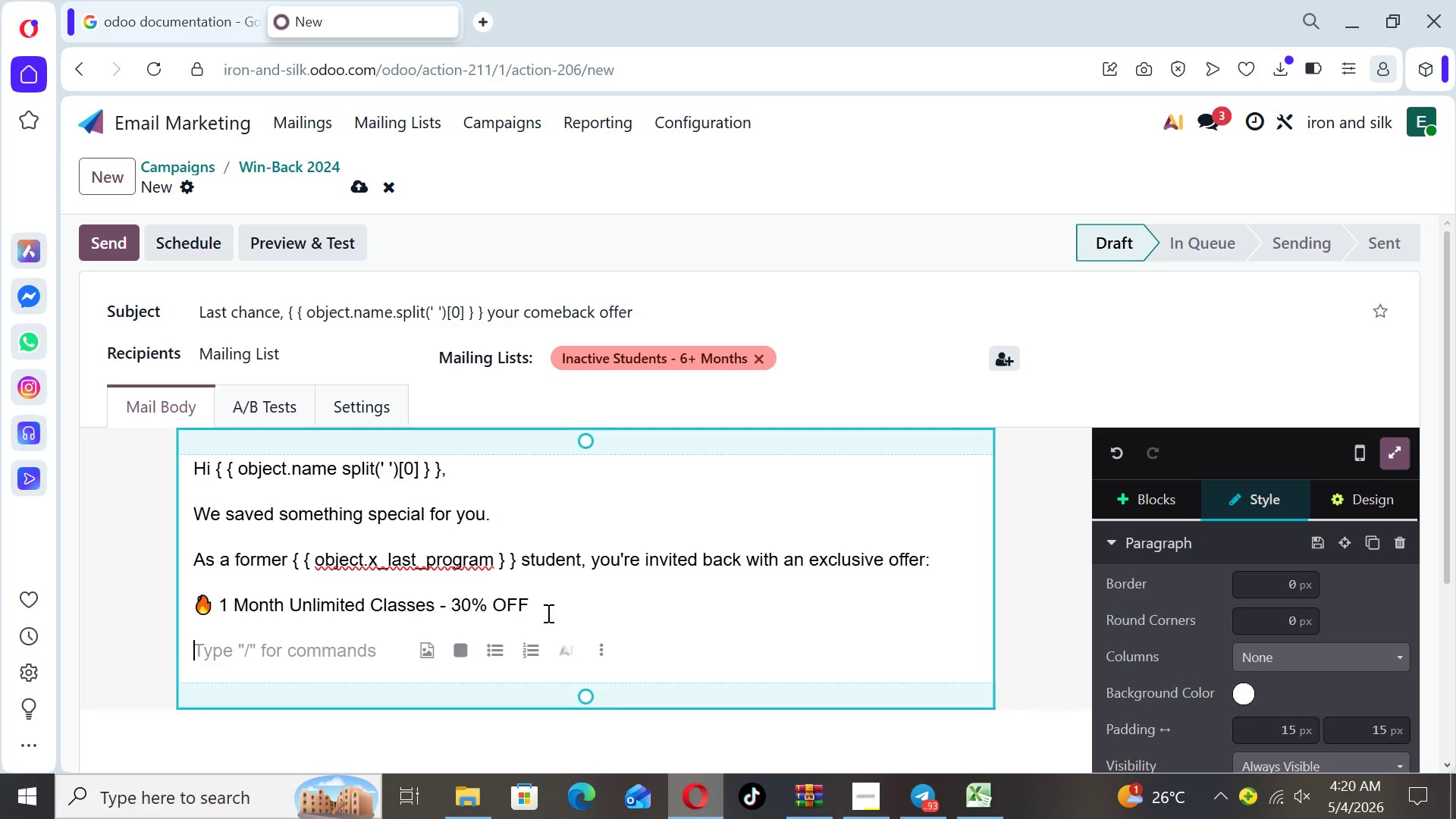 
left_click_drag(start_coordinate=[547, 613], to_coordinate=[206, 610])
 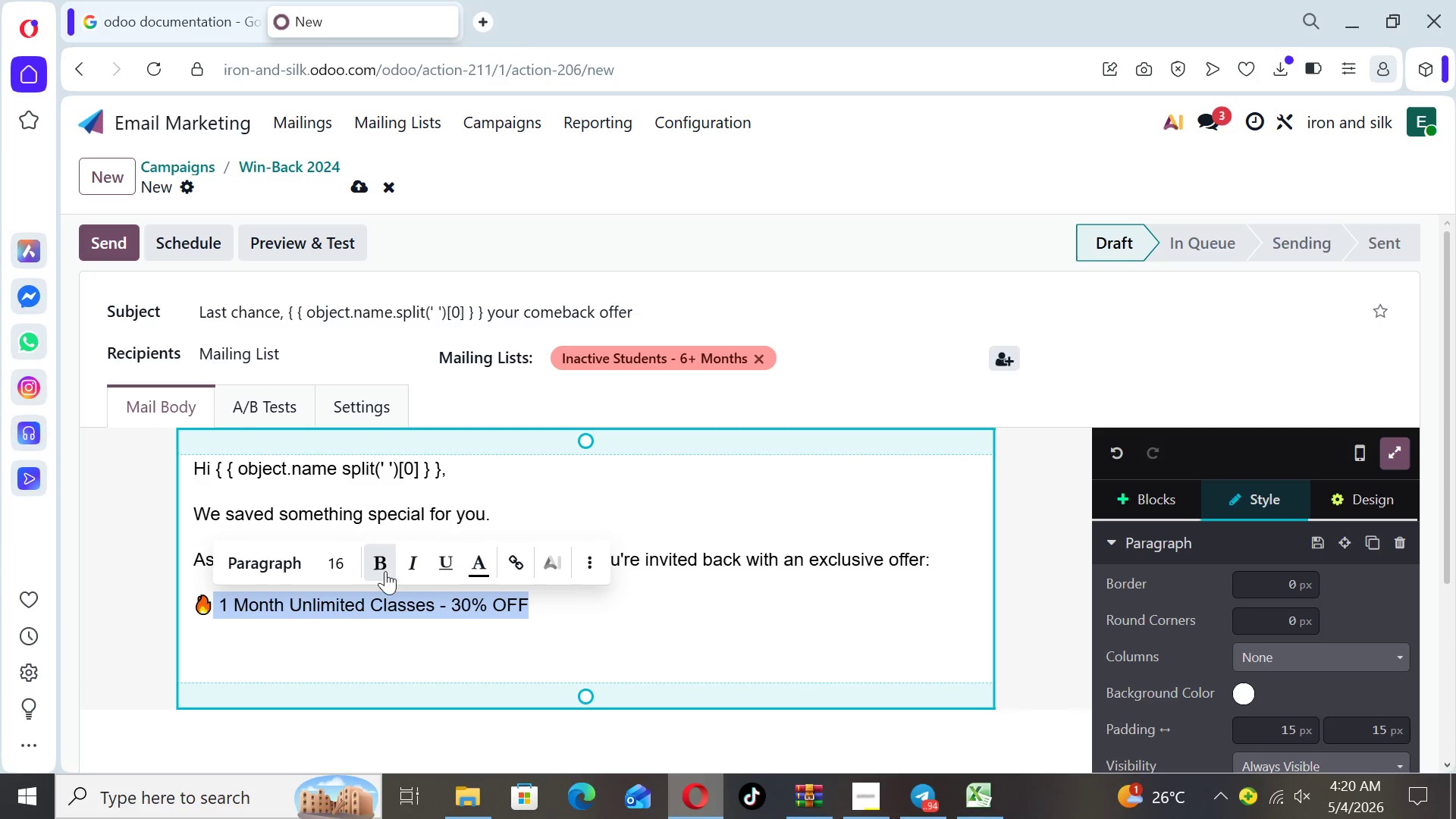 
left_click([385, 560])
 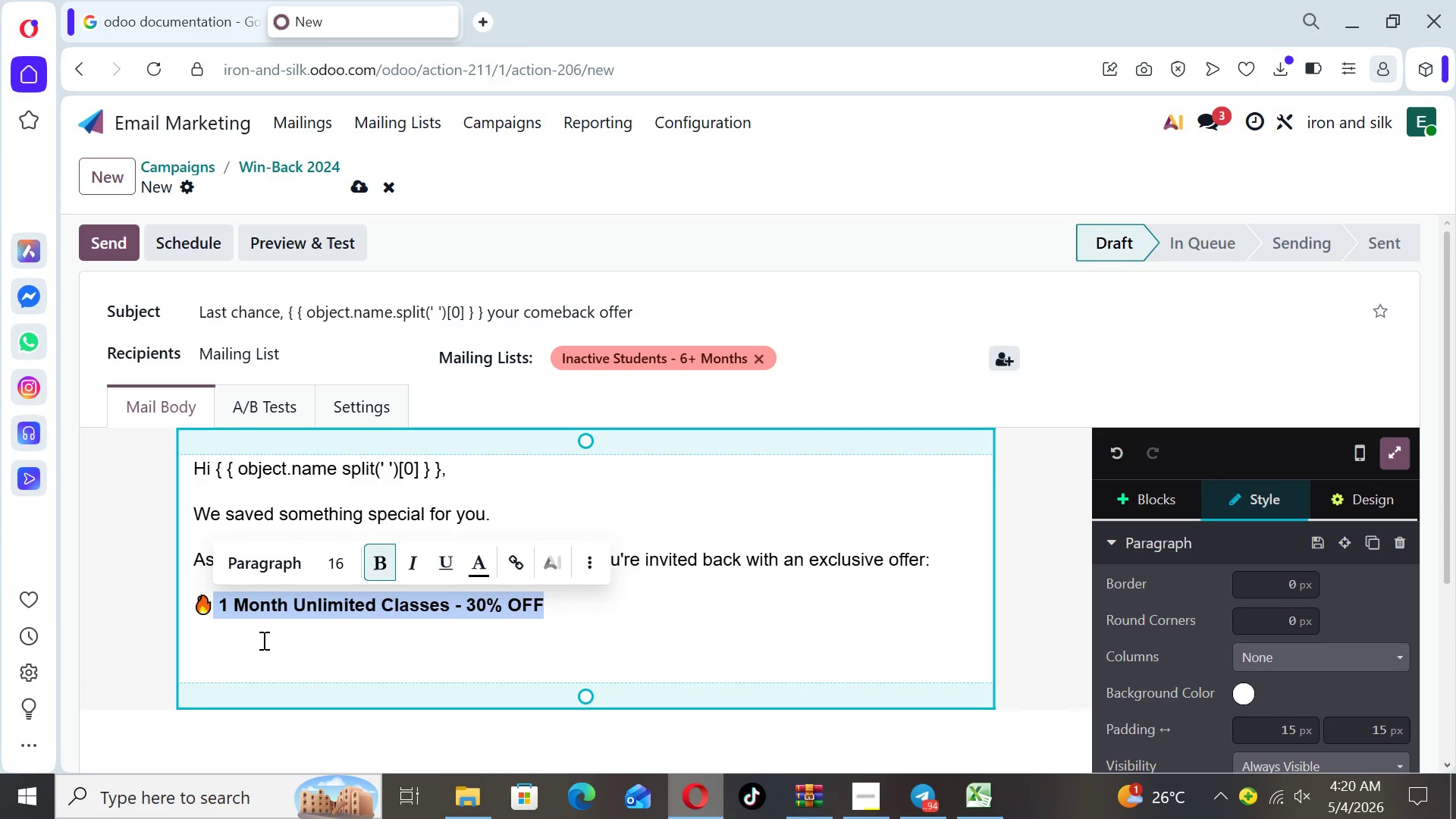 
left_click([221, 643])
 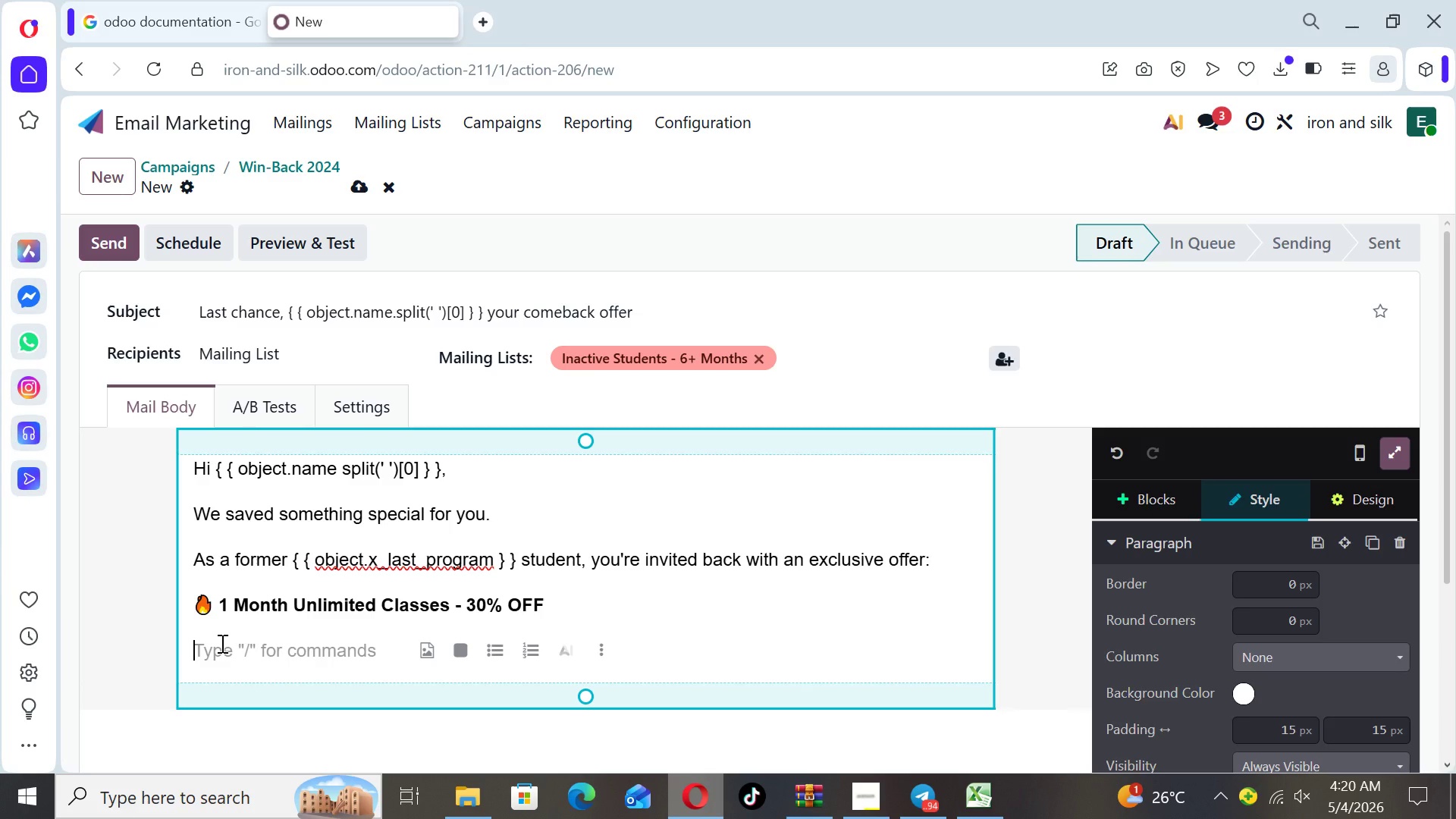 
type(Use code: COMEBACK30)
 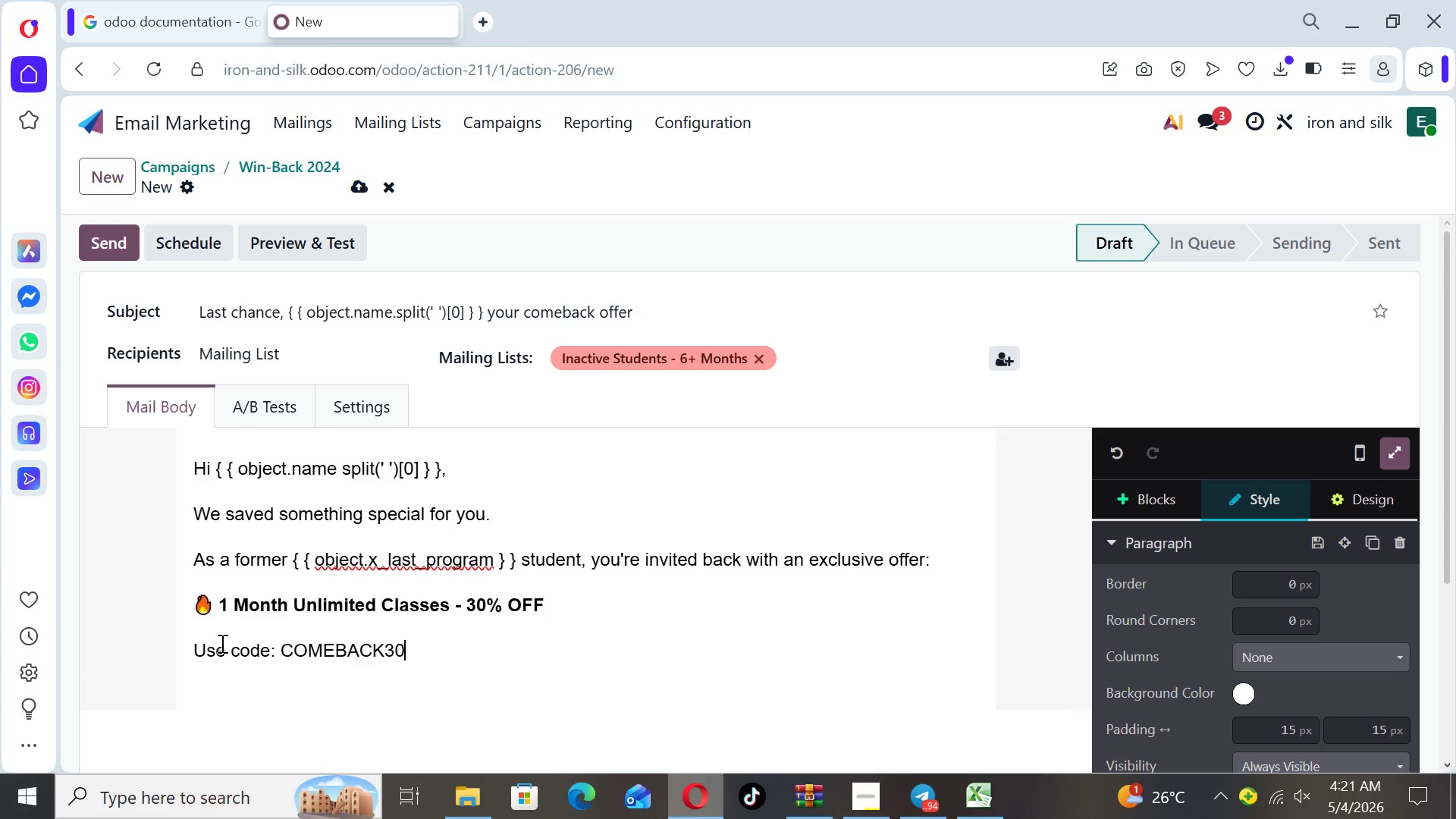 
wait(5.05)
 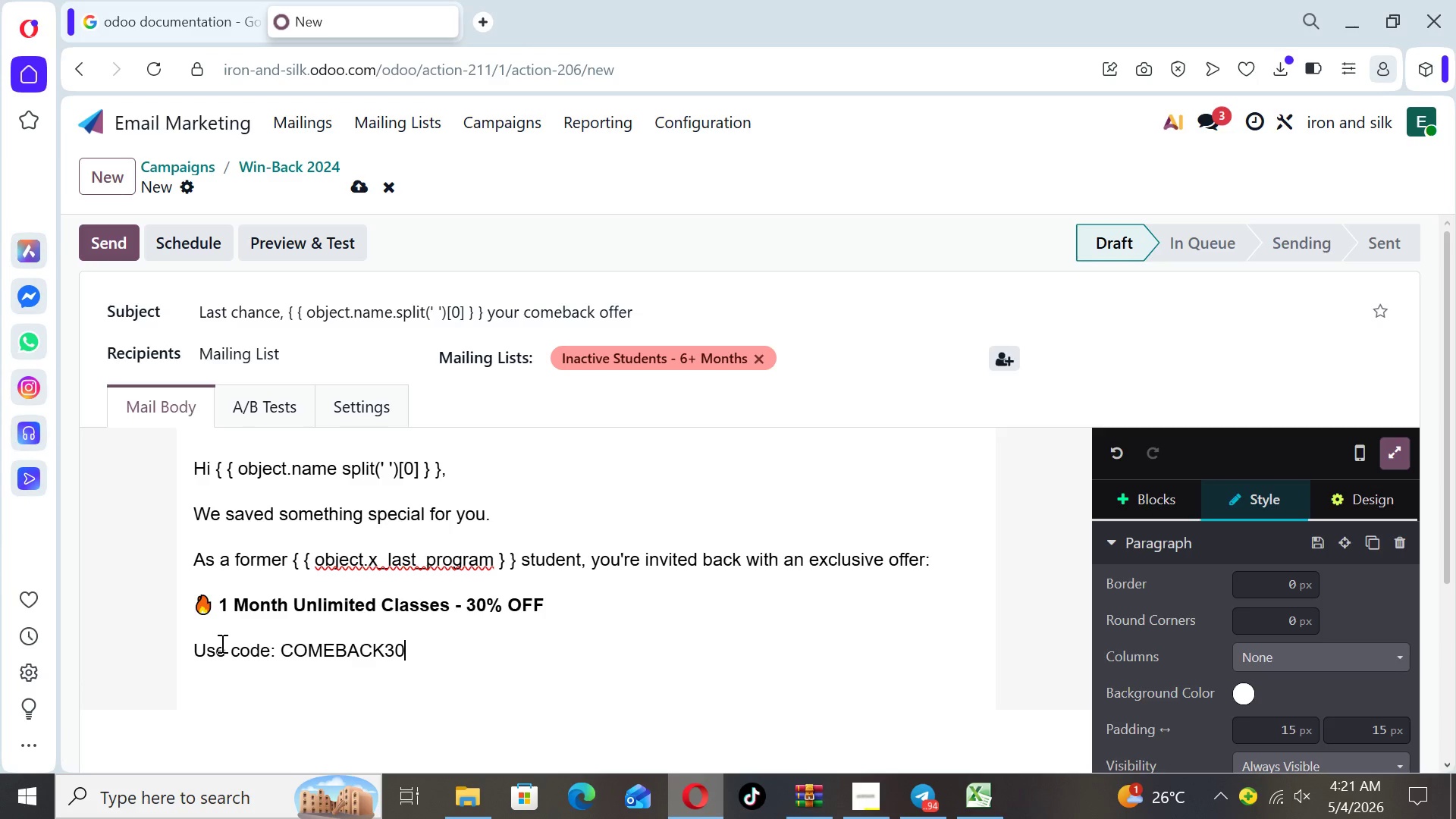 
left_click_drag(start_coordinate=[416, 654], to_coordinate=[283, 647])
 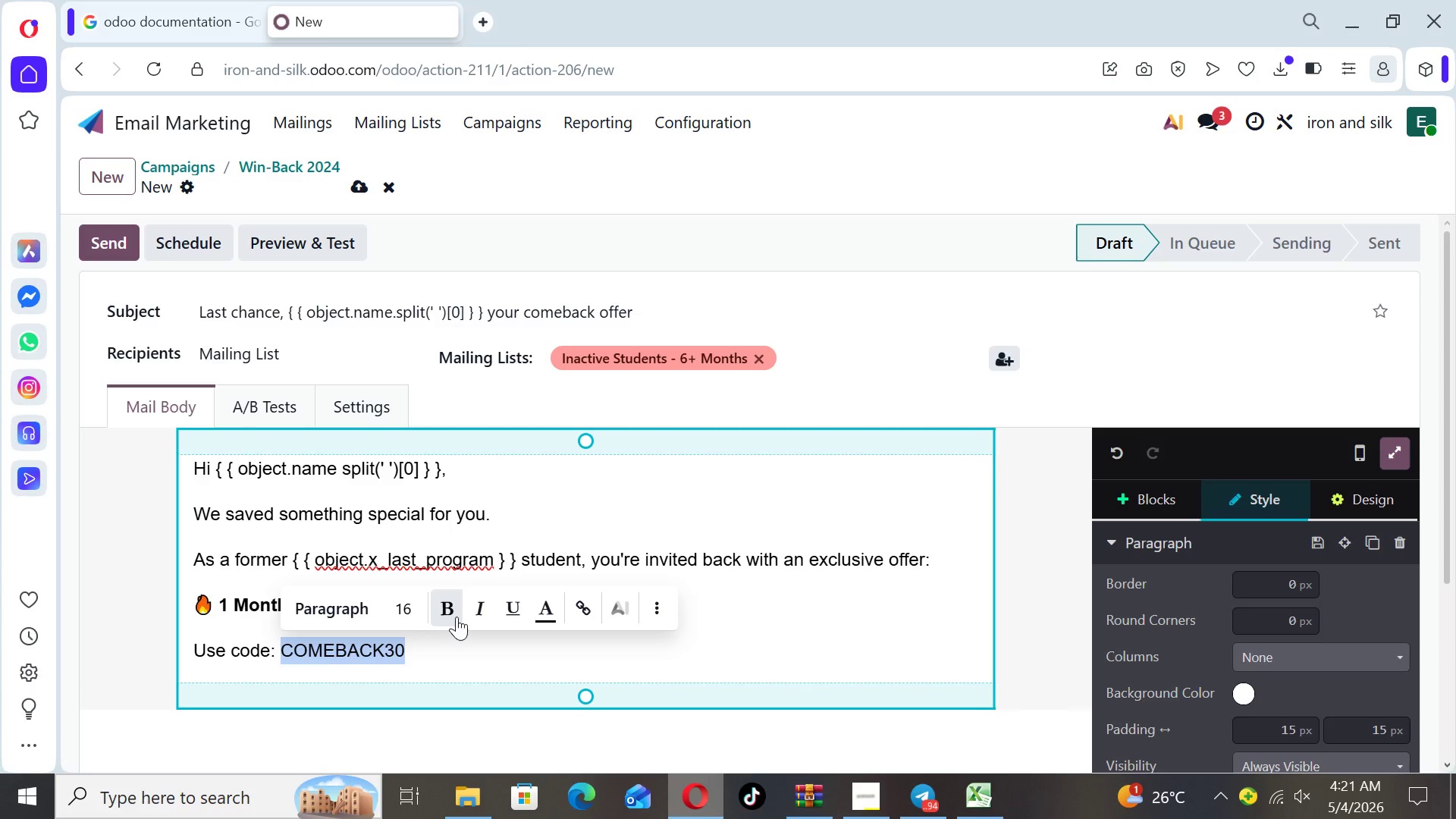 
left_click([452, 617])
 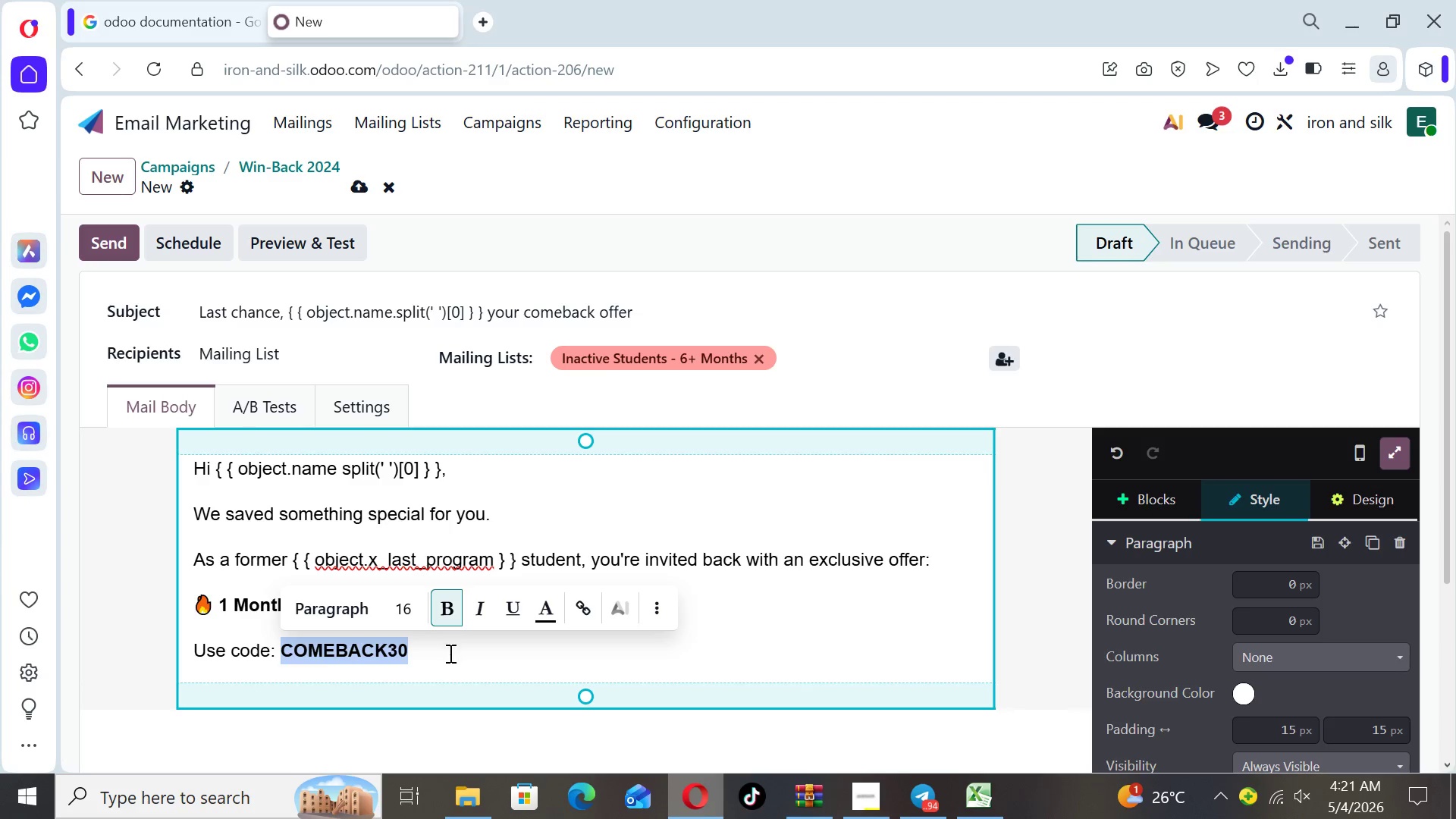 
left_click([448, 663])
 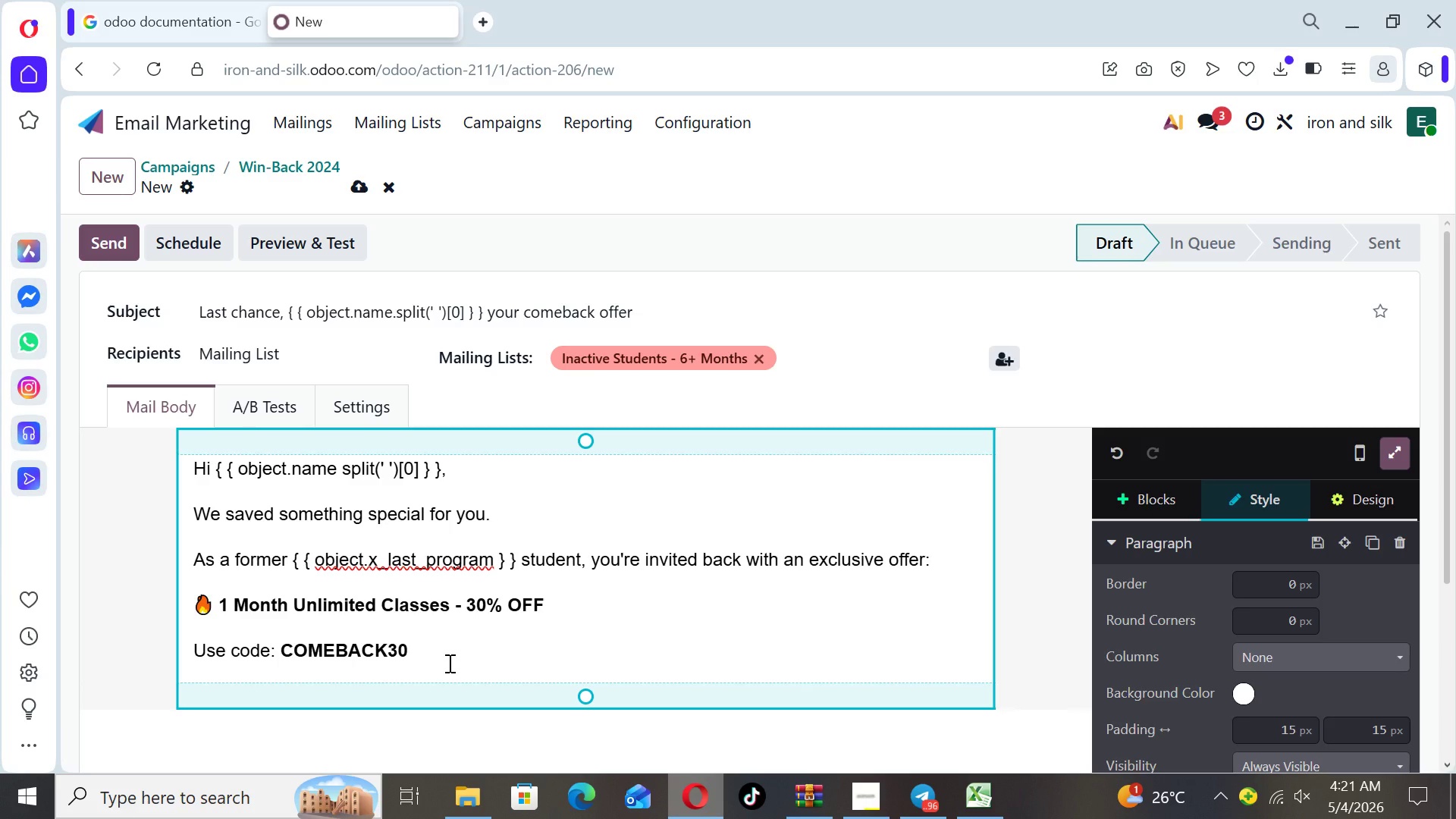 
wait(13.38)
 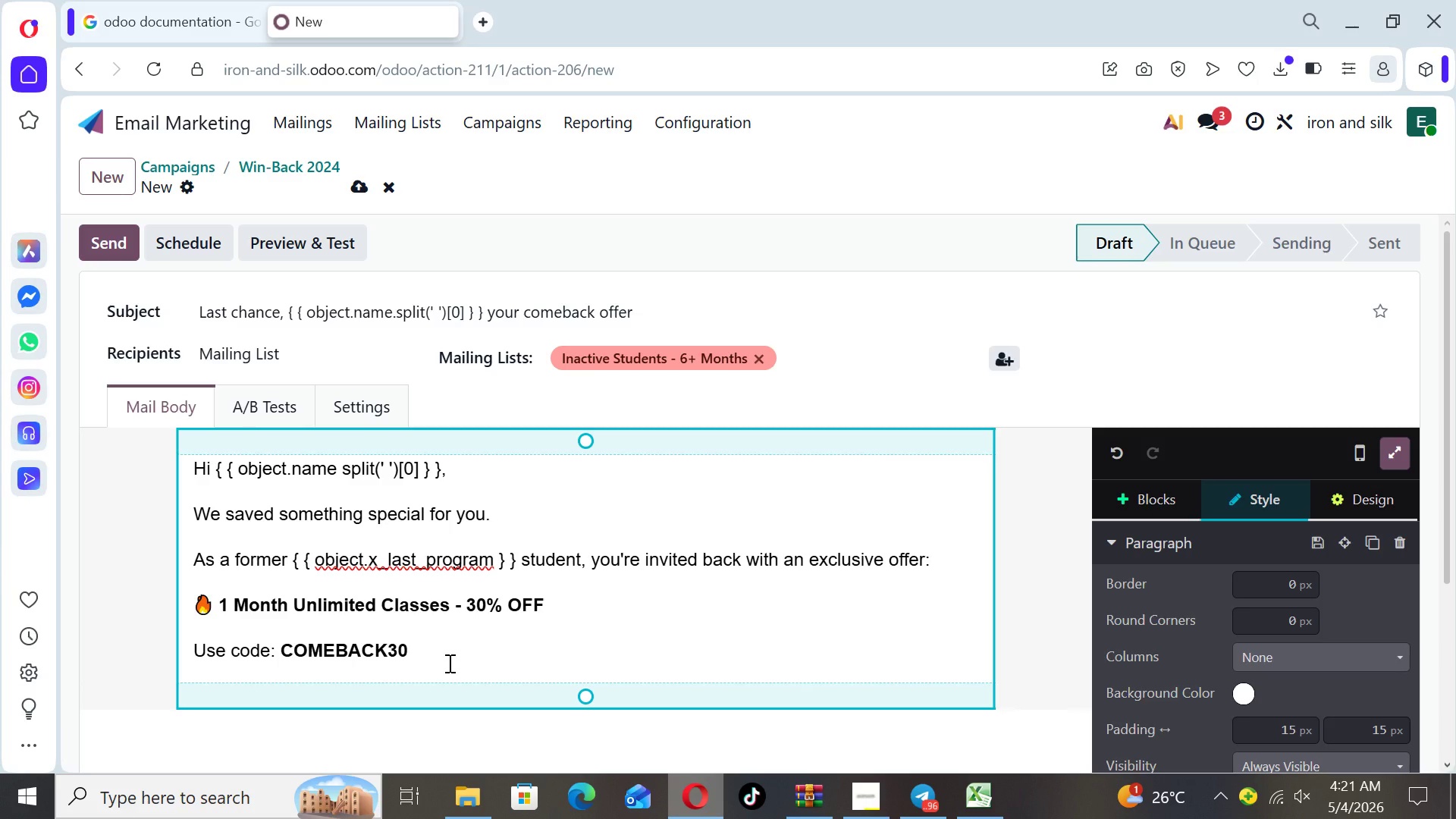 
key(Enter)
 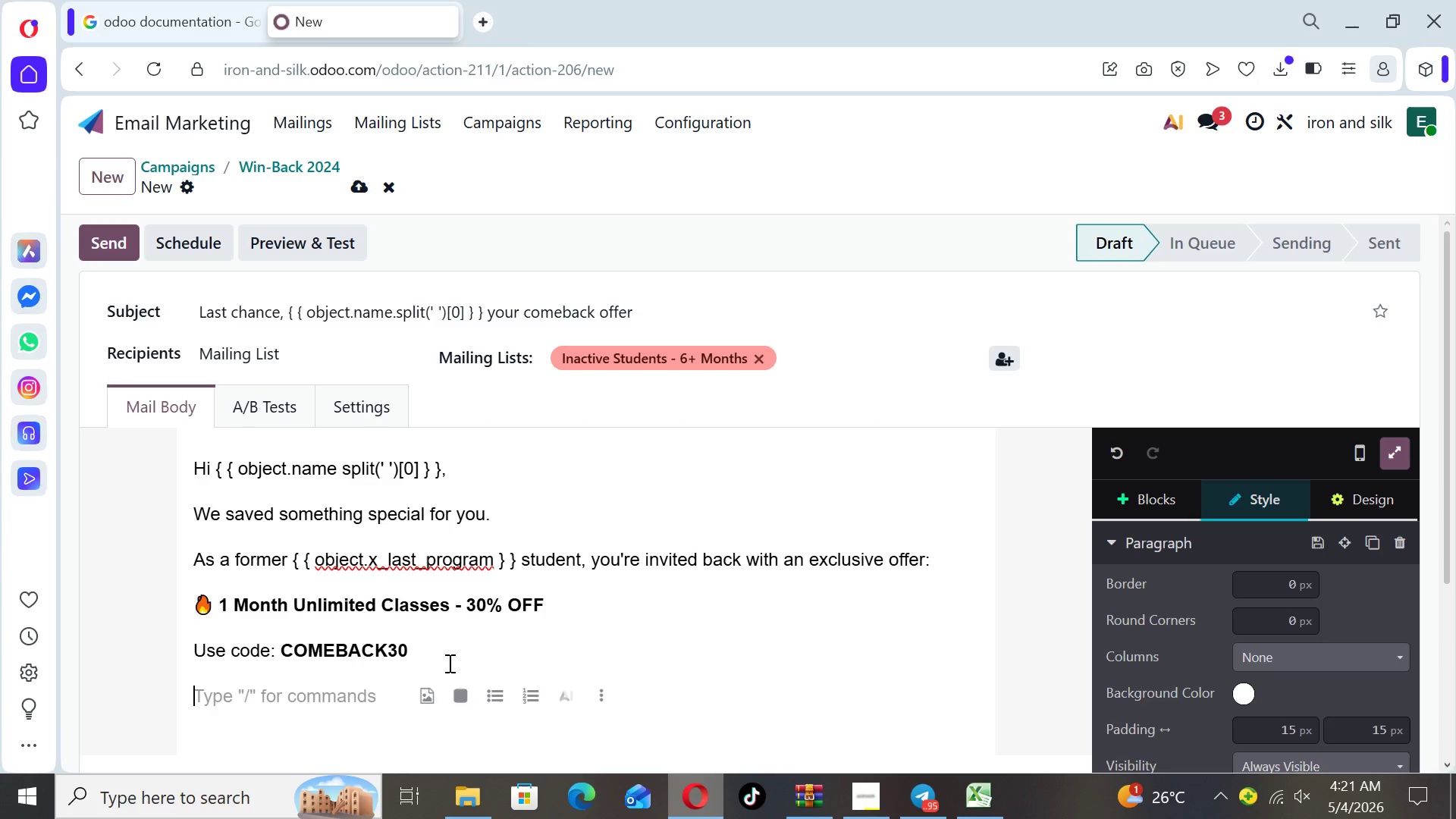 
wait(5.78)
 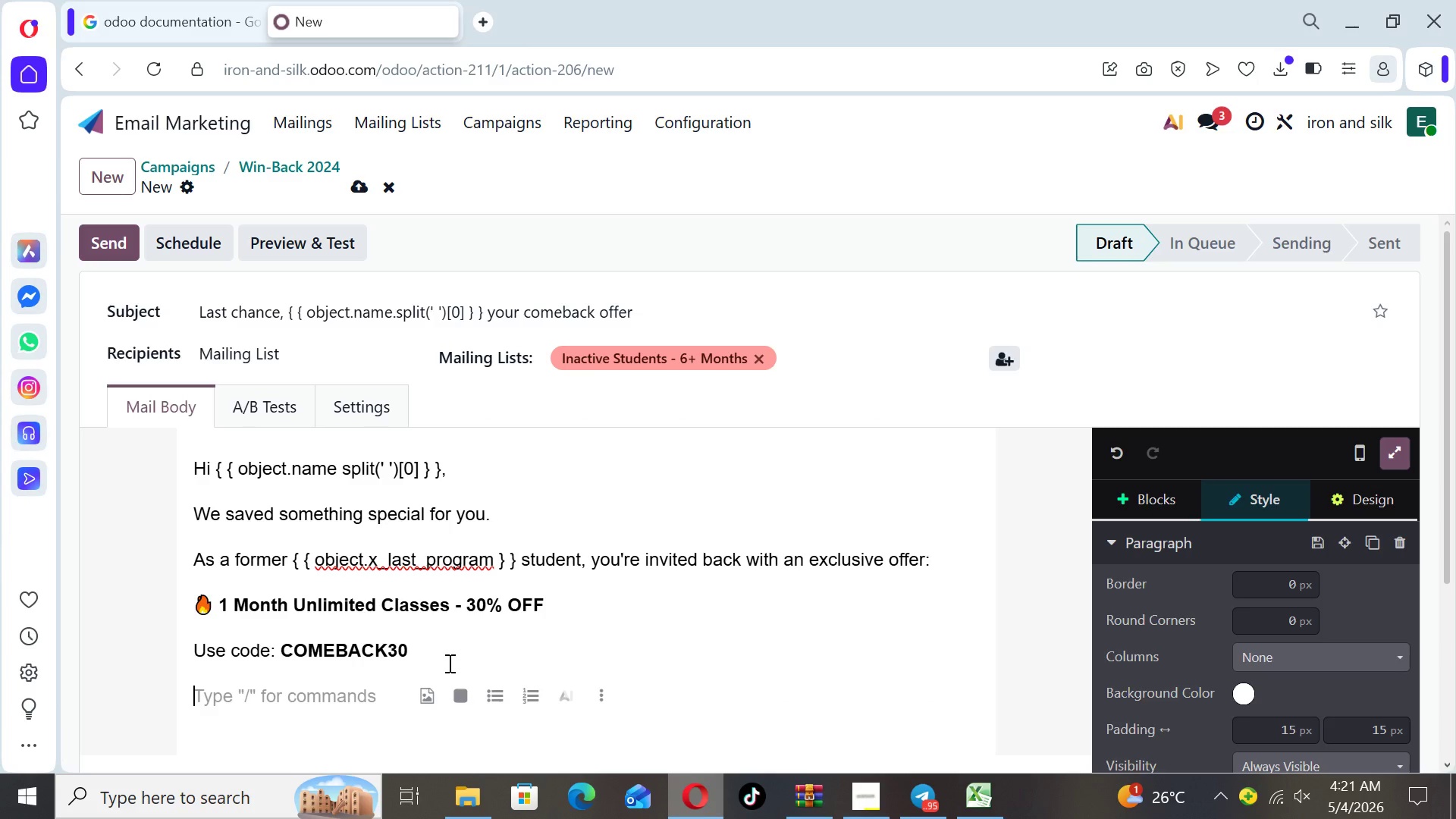 
type(But here's  )
key(Backspace)
type(the catch)
 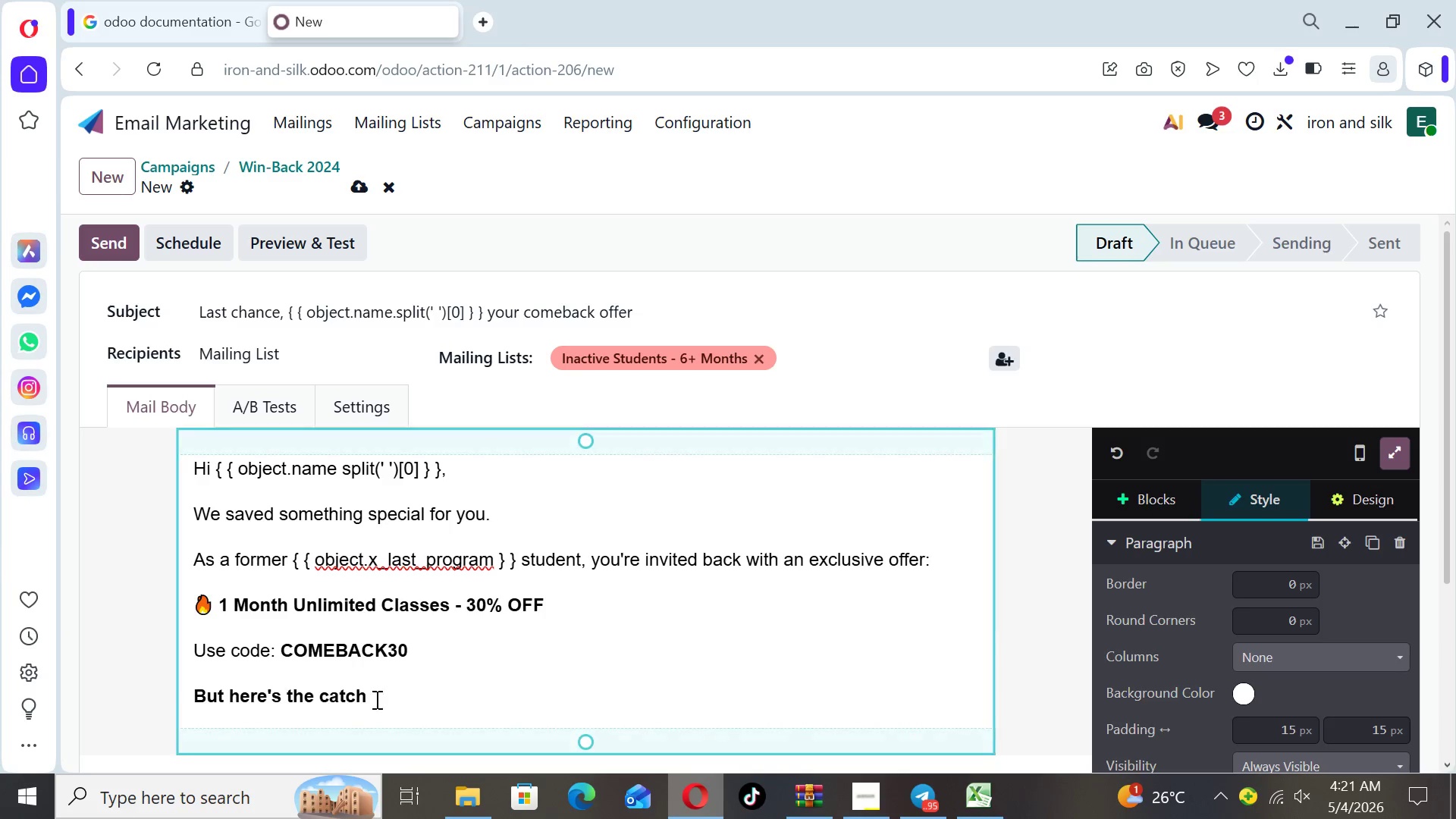 
left_click_drag(start_coordinate=[366, 695], to_coordinate=[190, 704])
 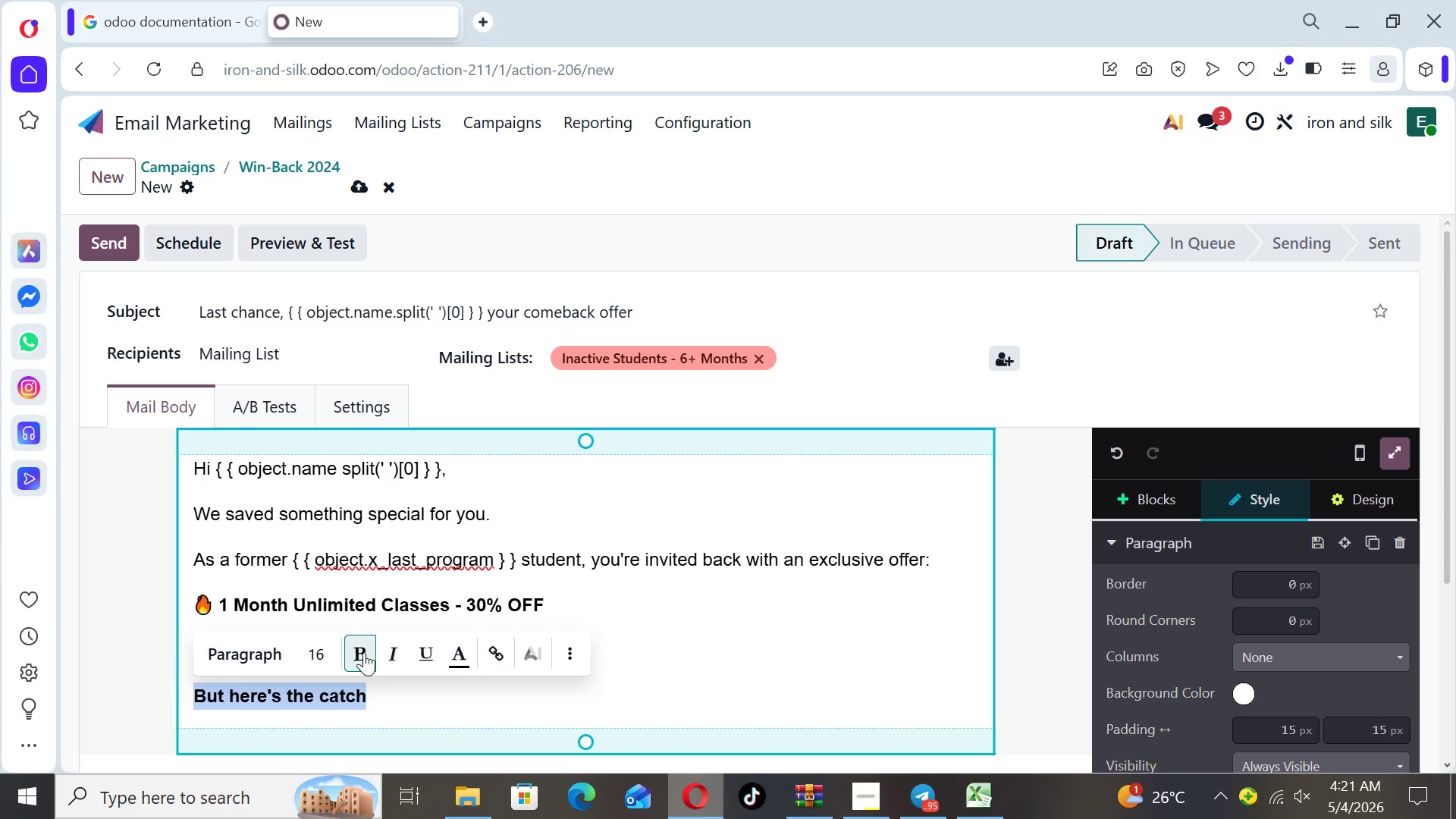 
left_click([364, 652])
 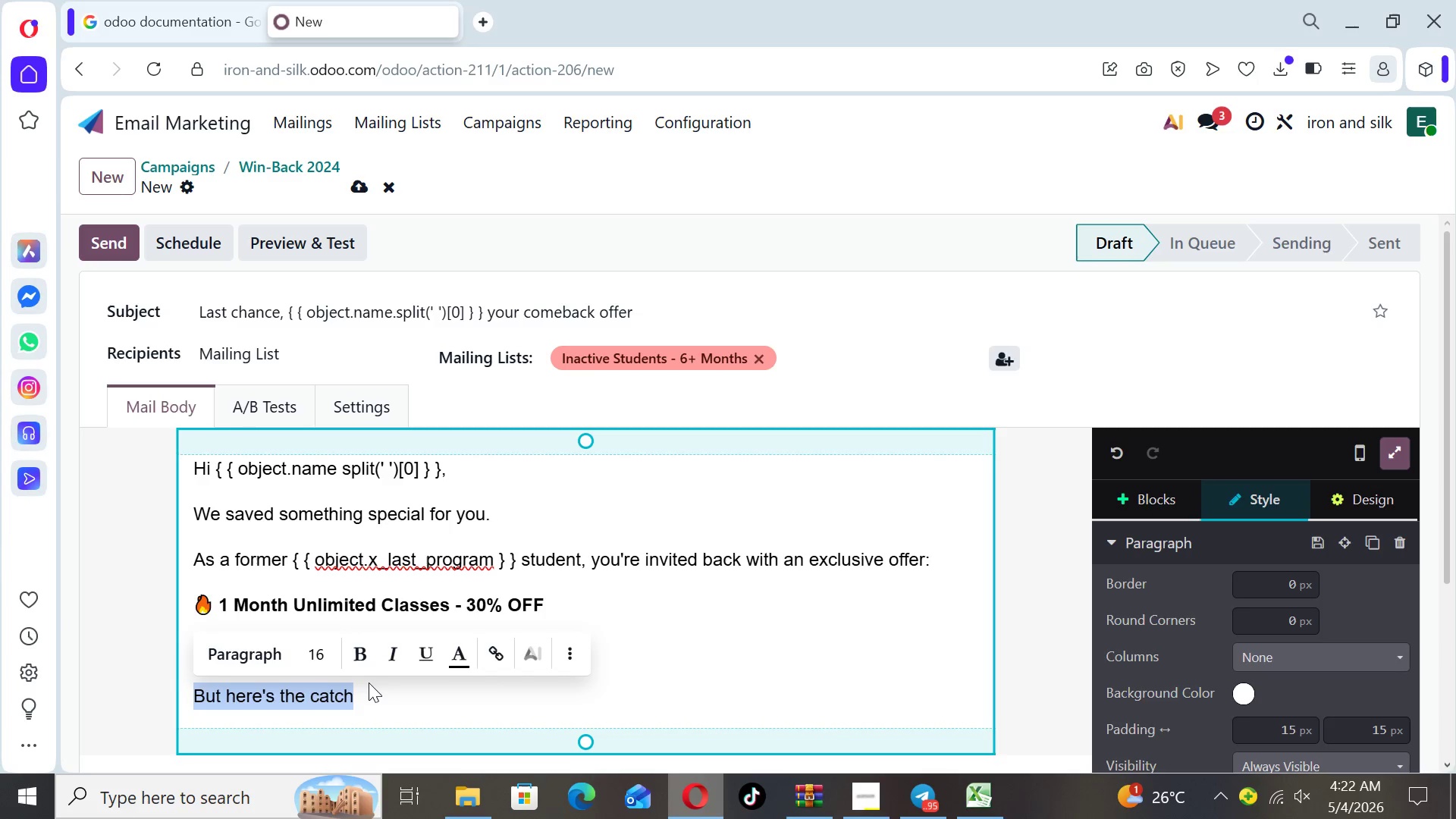 
left_click([369, 688])
 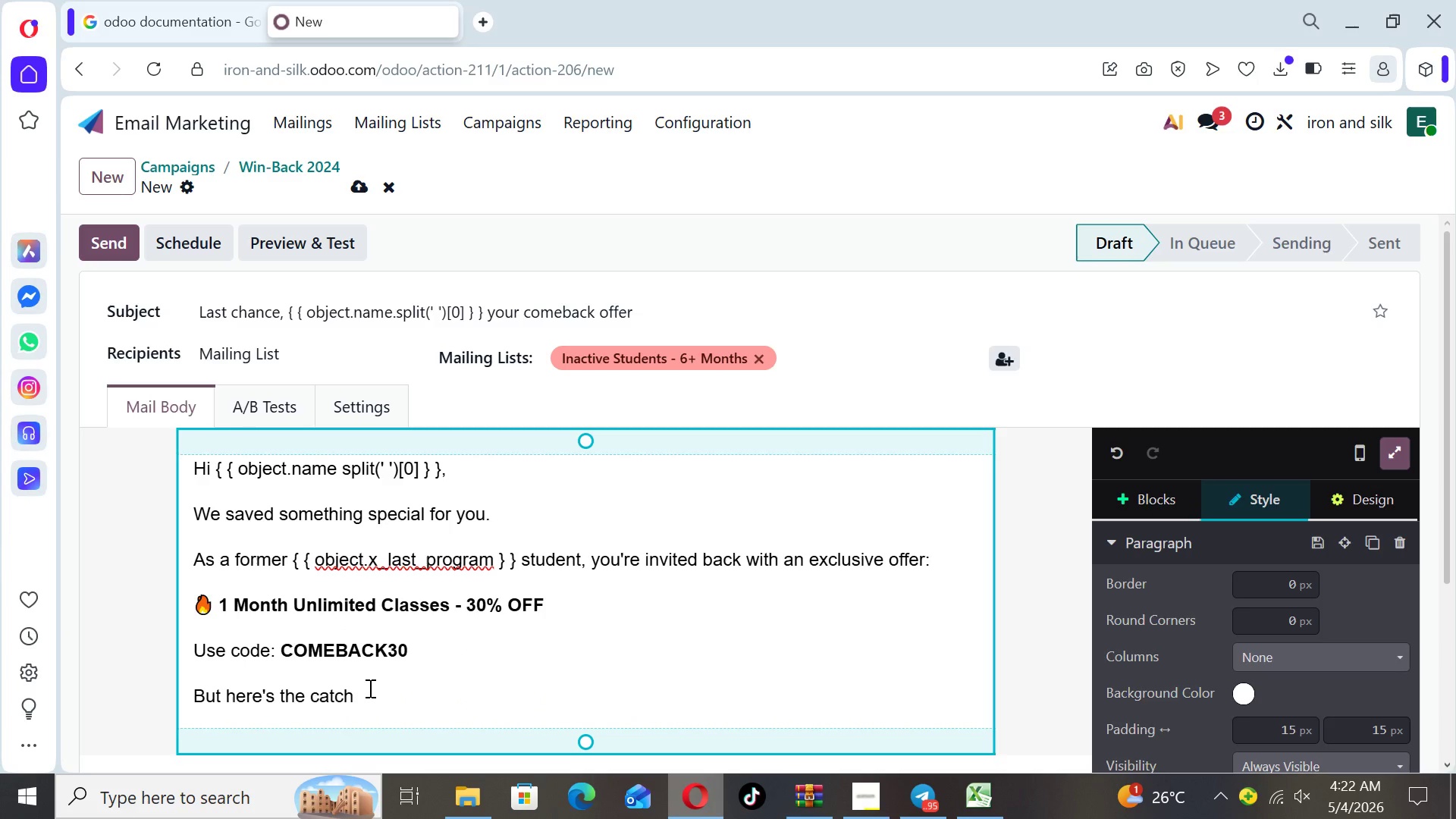 
key(Space)
 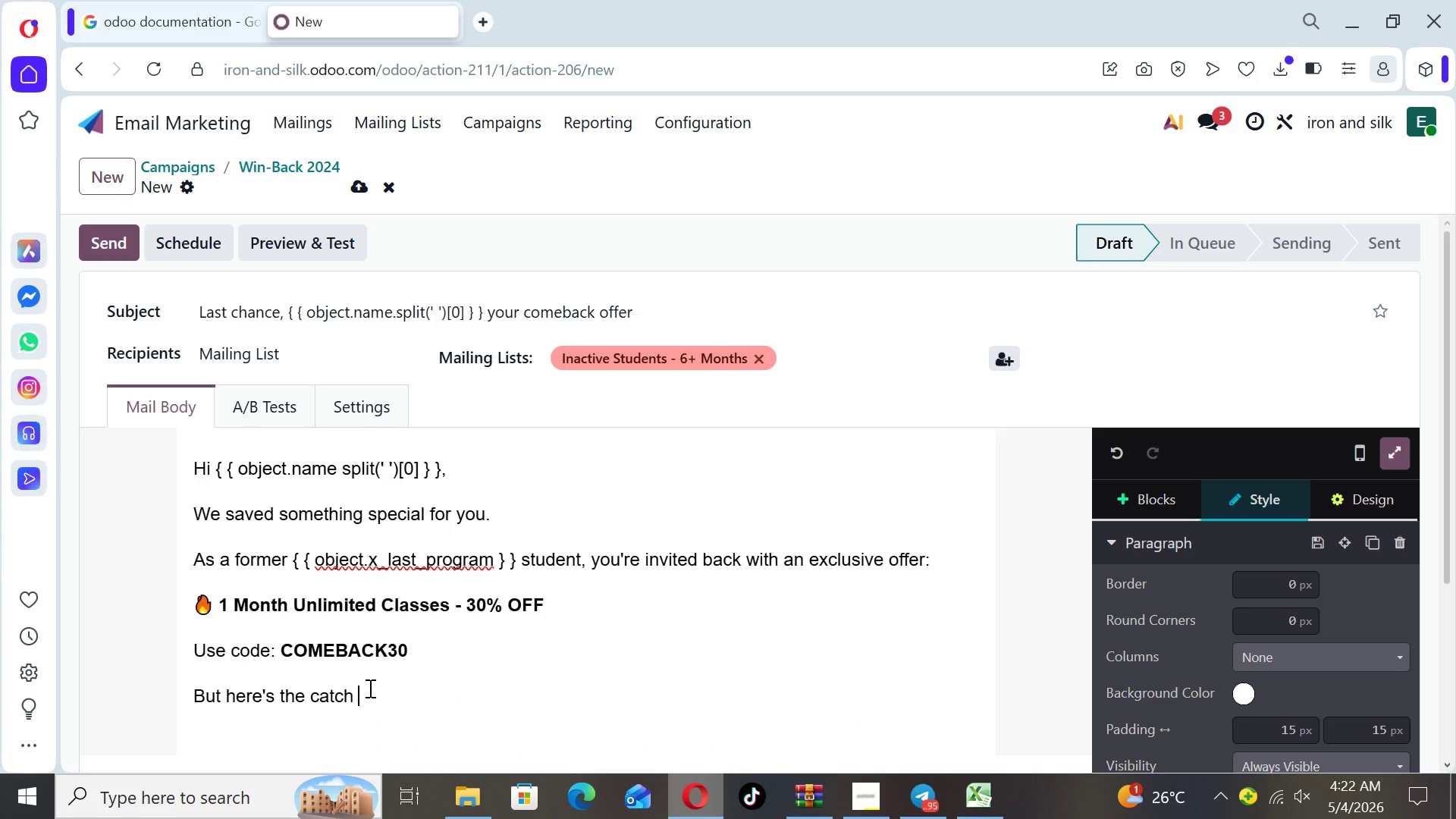 
key(Minus)
 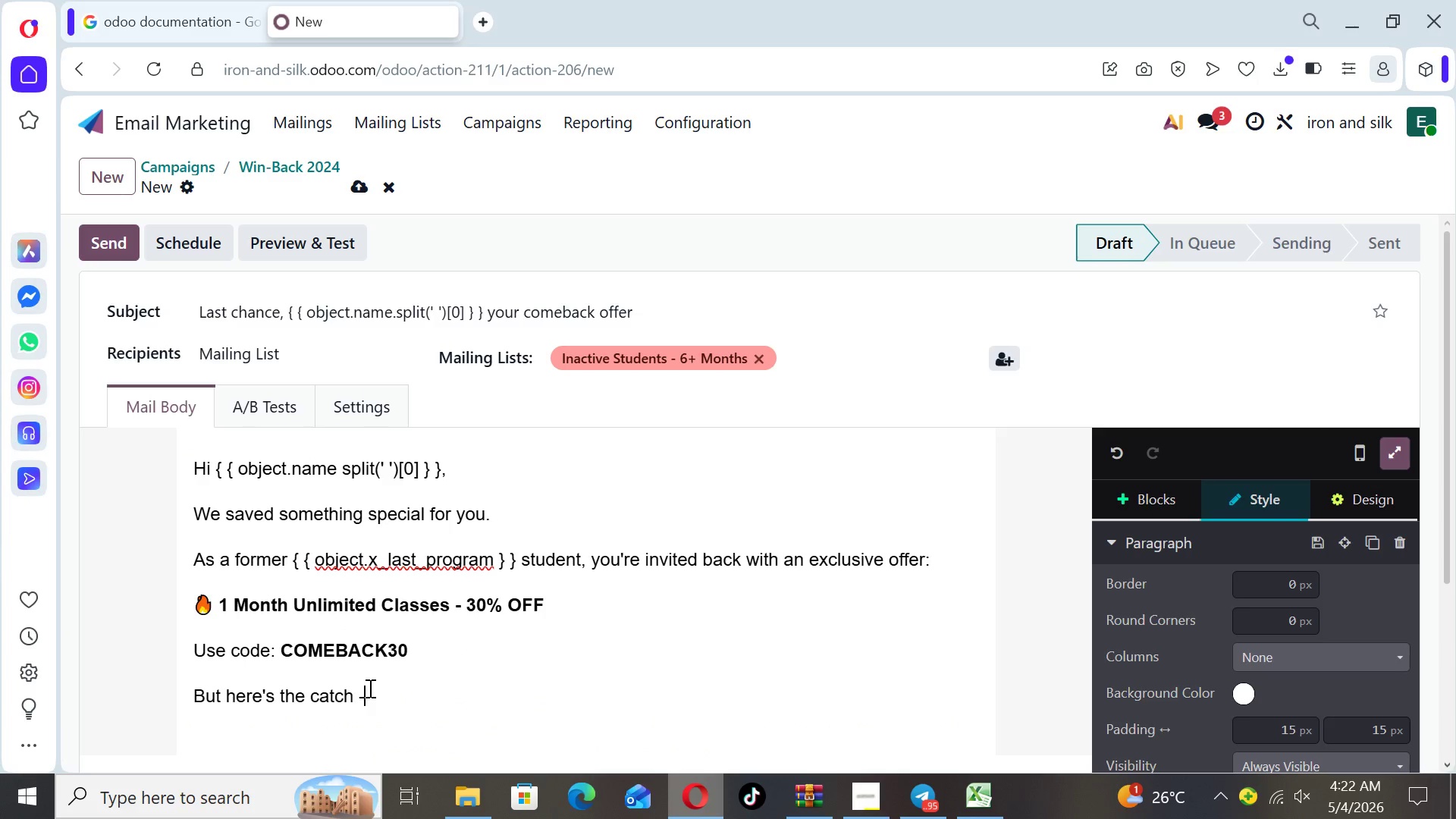 
key(Space)
 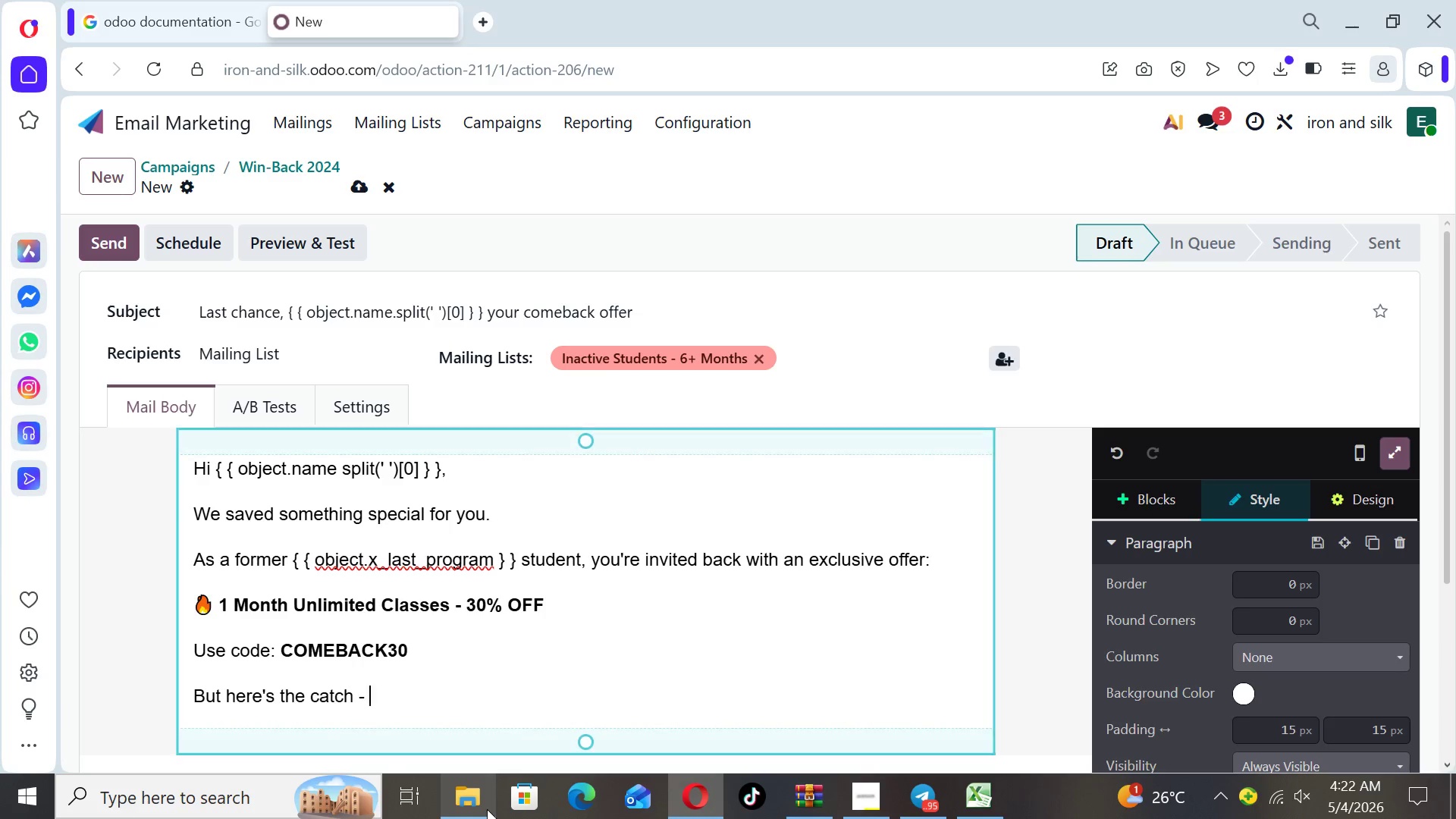 
type(it expires in 5 days)
 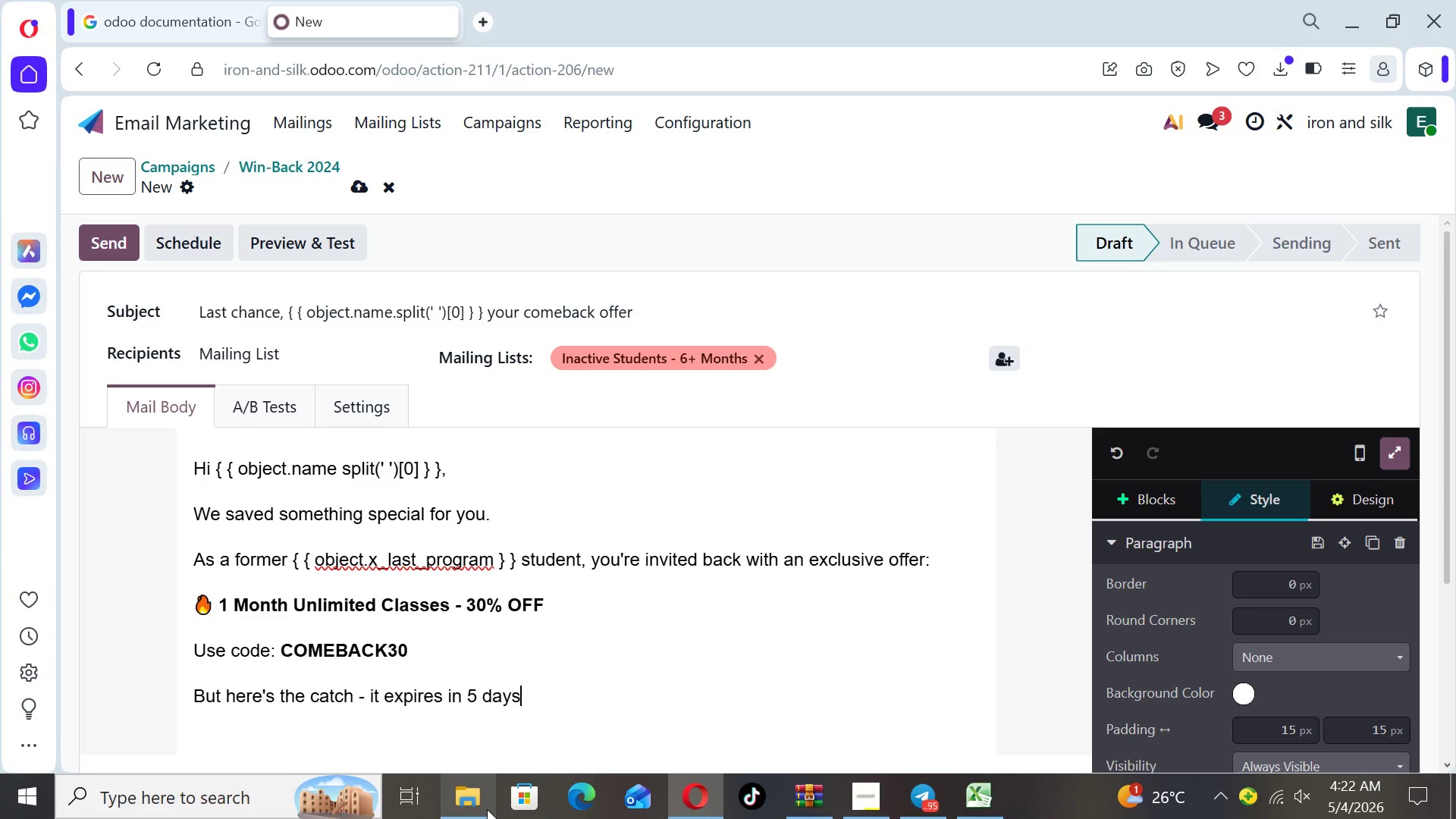 
key(Period)
 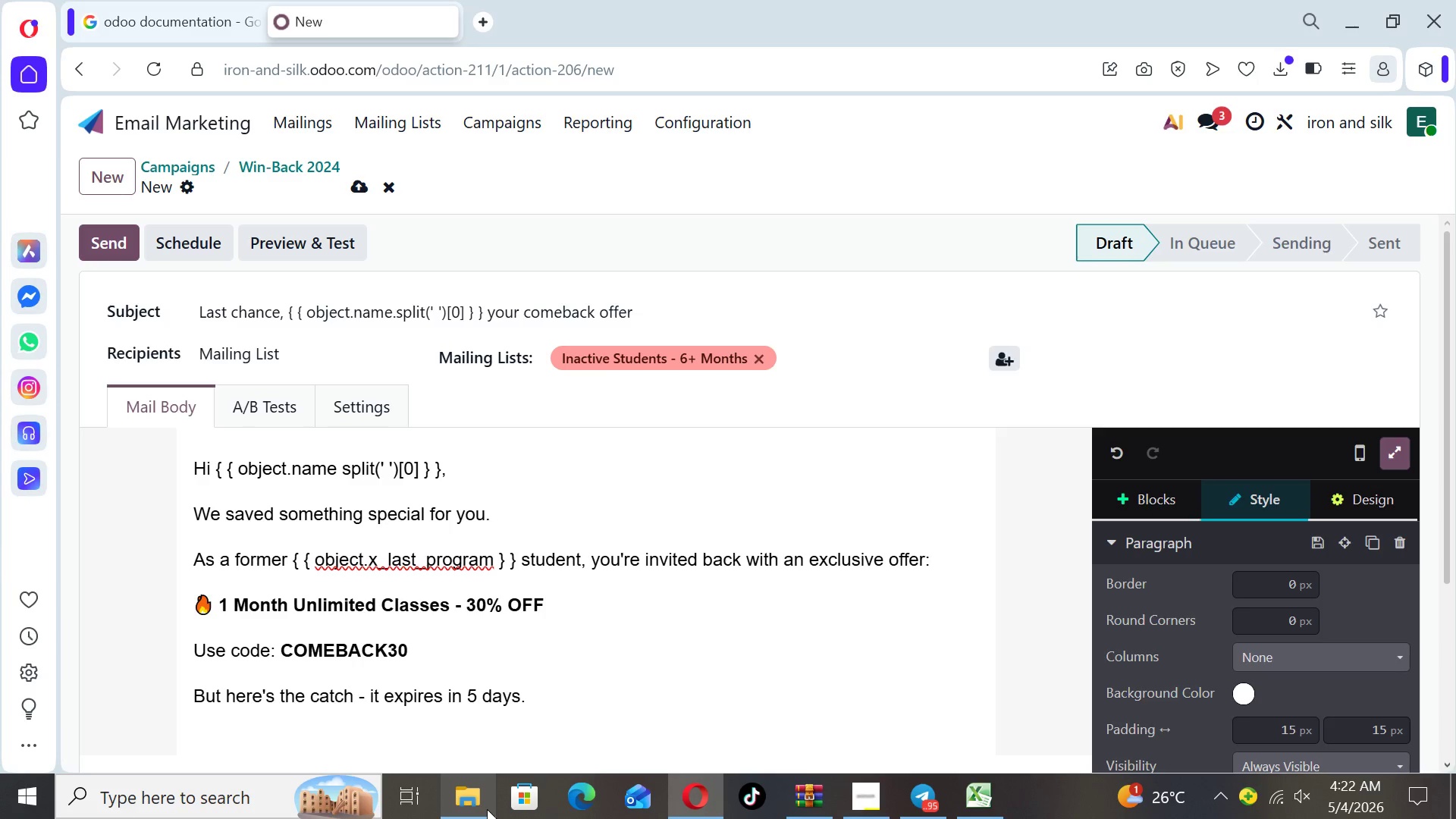 
key(Enter)
 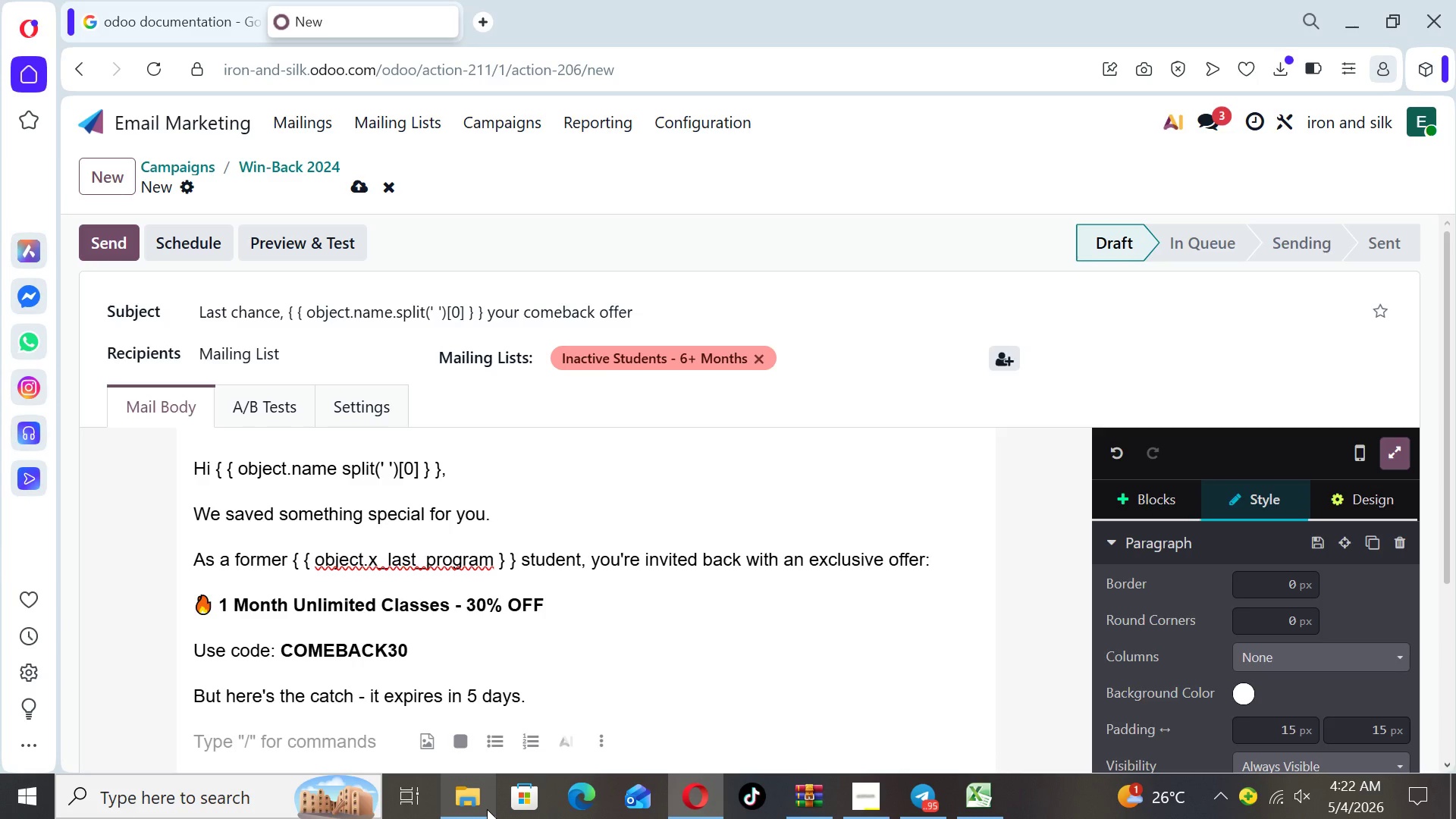 
type(This is)
 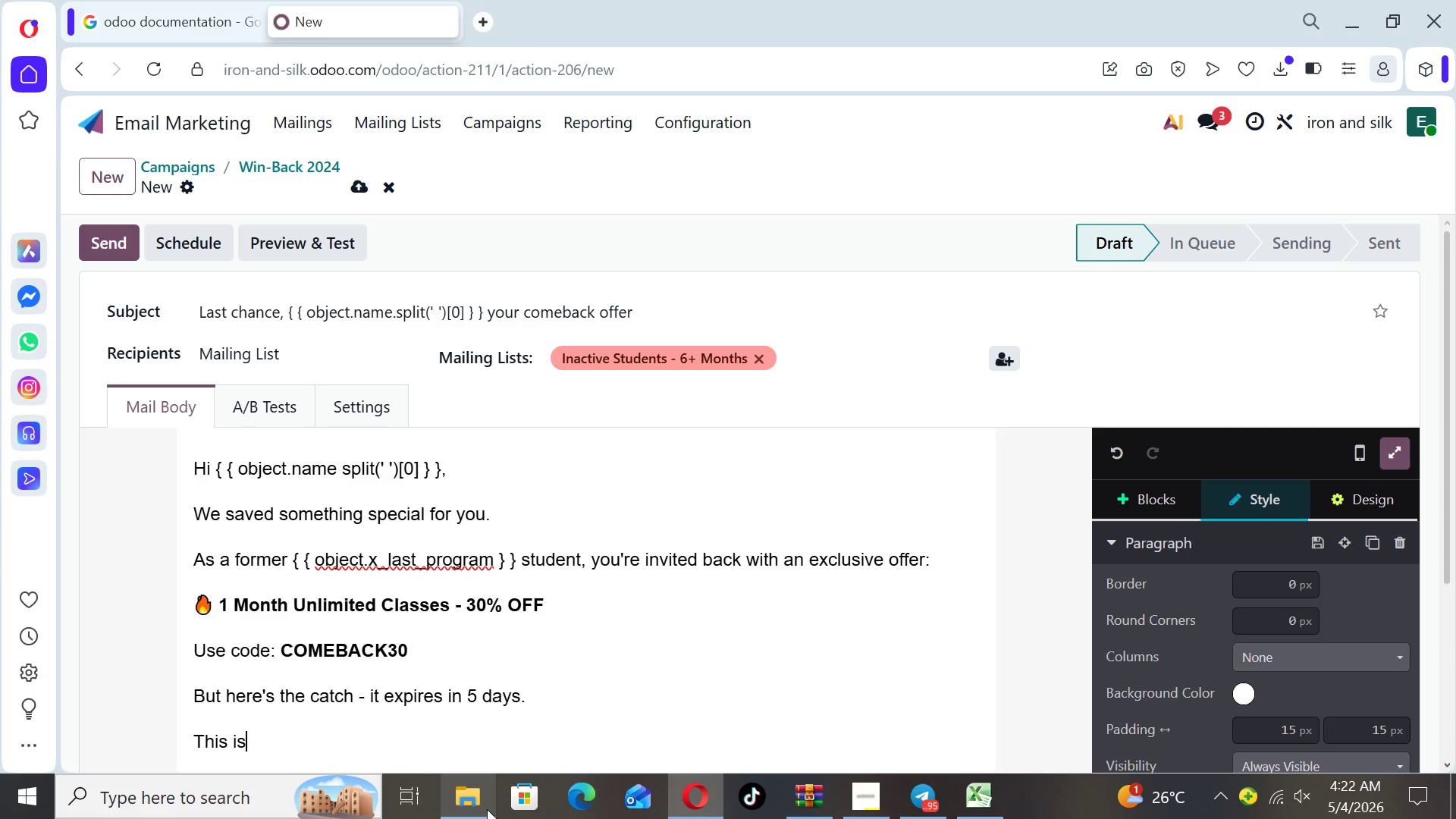 
type( your moment)
 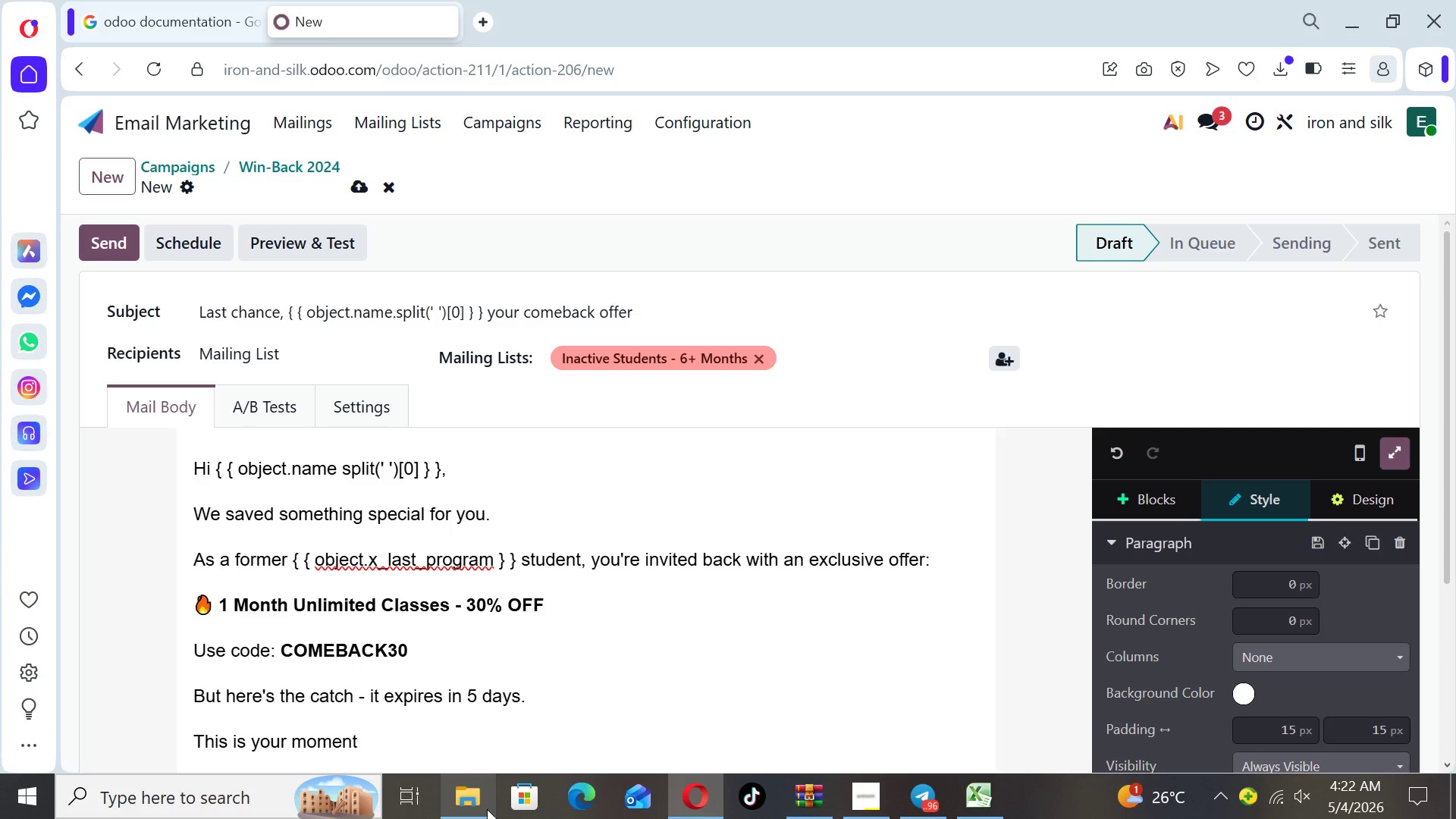 
wait(5.38)
 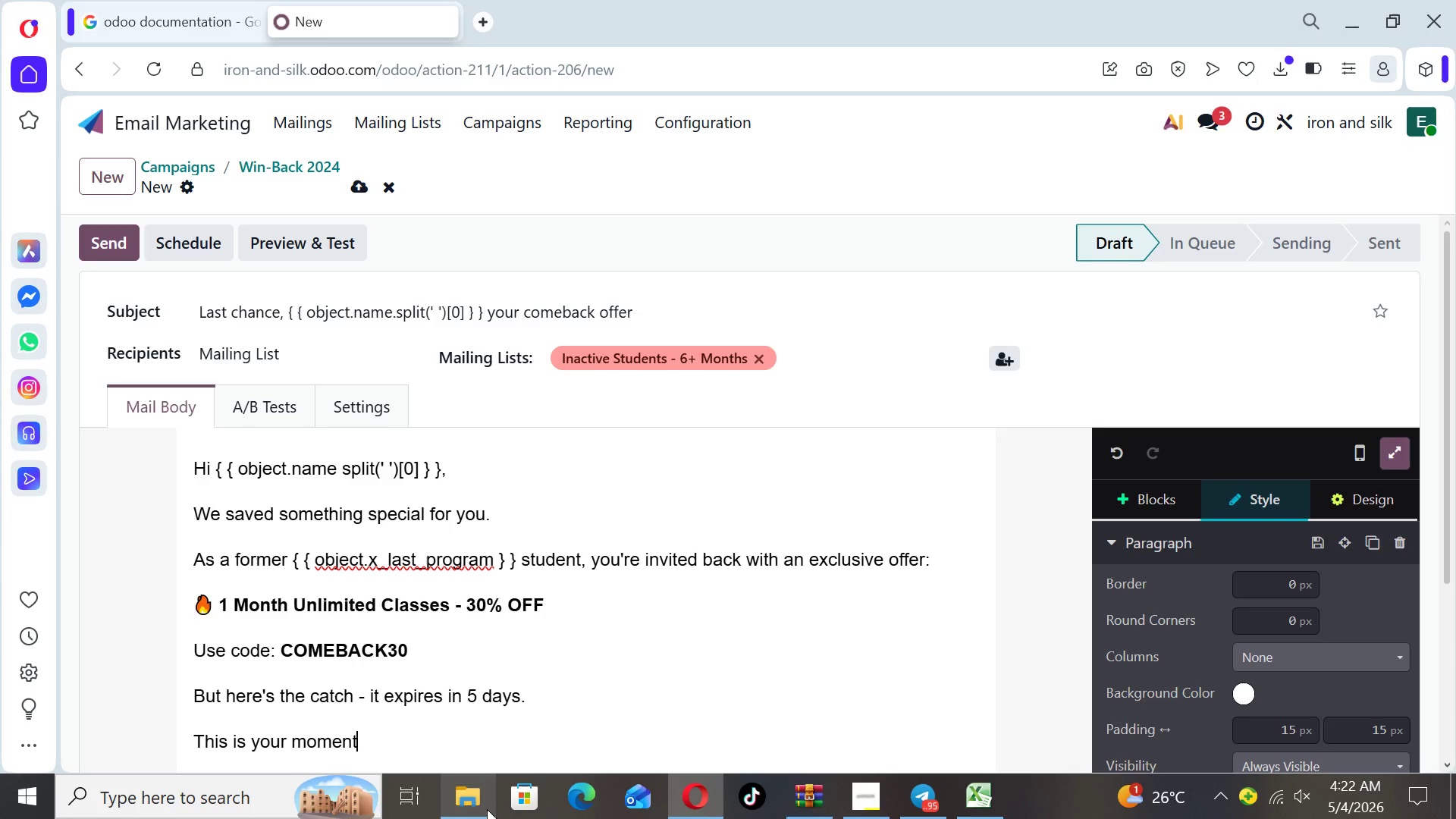 
type( to step back in)
 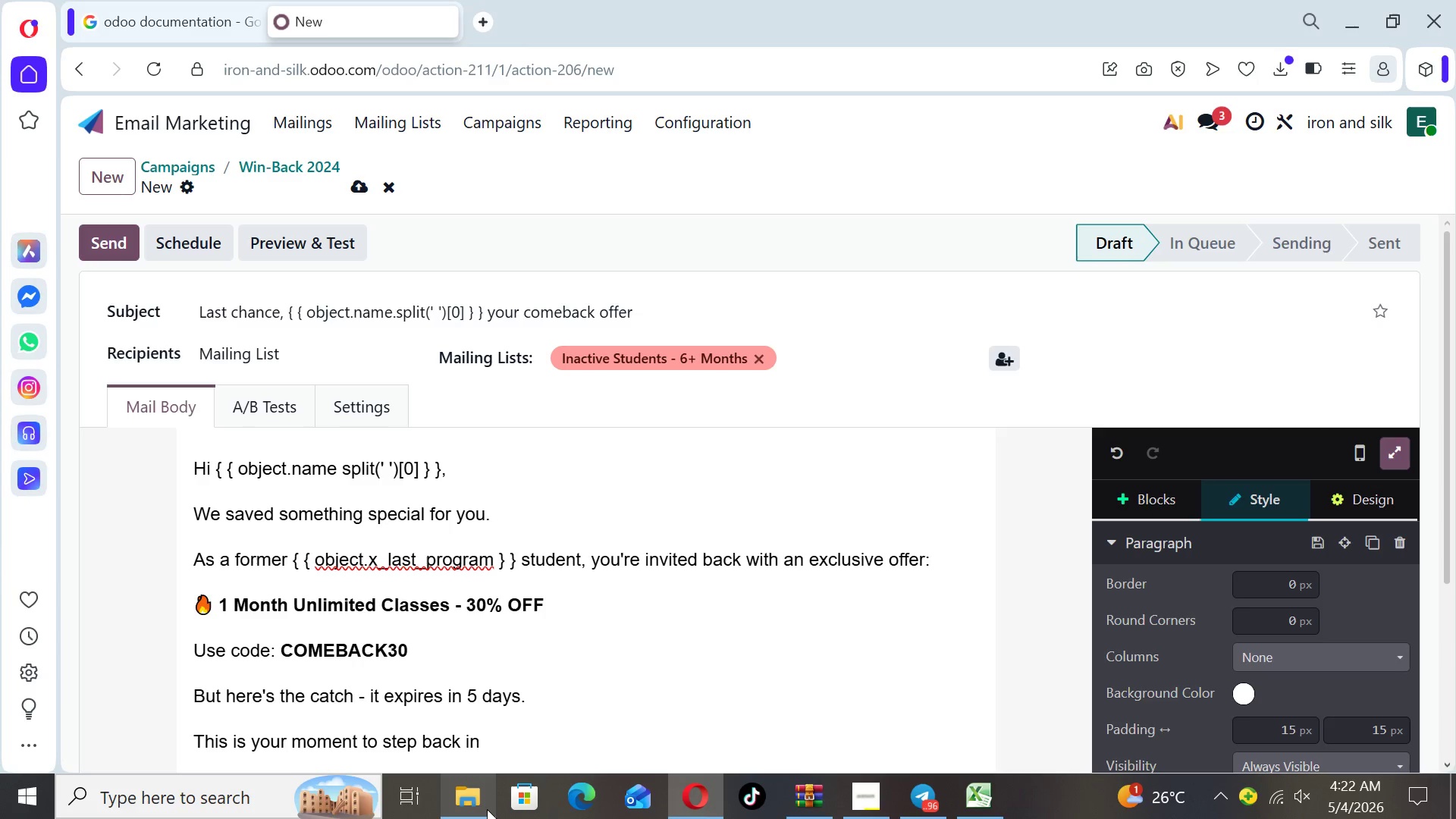 
wait(8.64)
 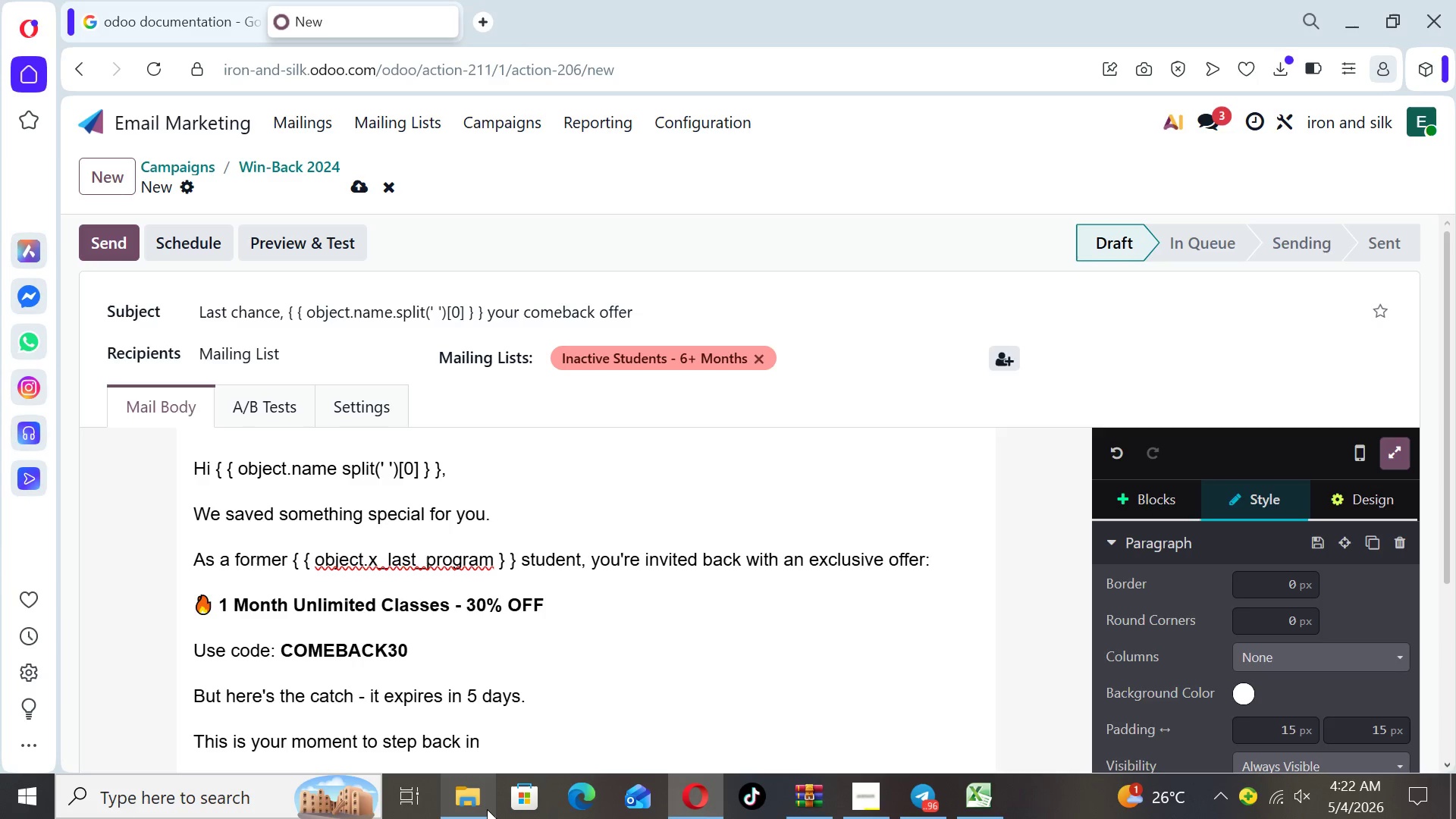 
type(, rebuild your )
 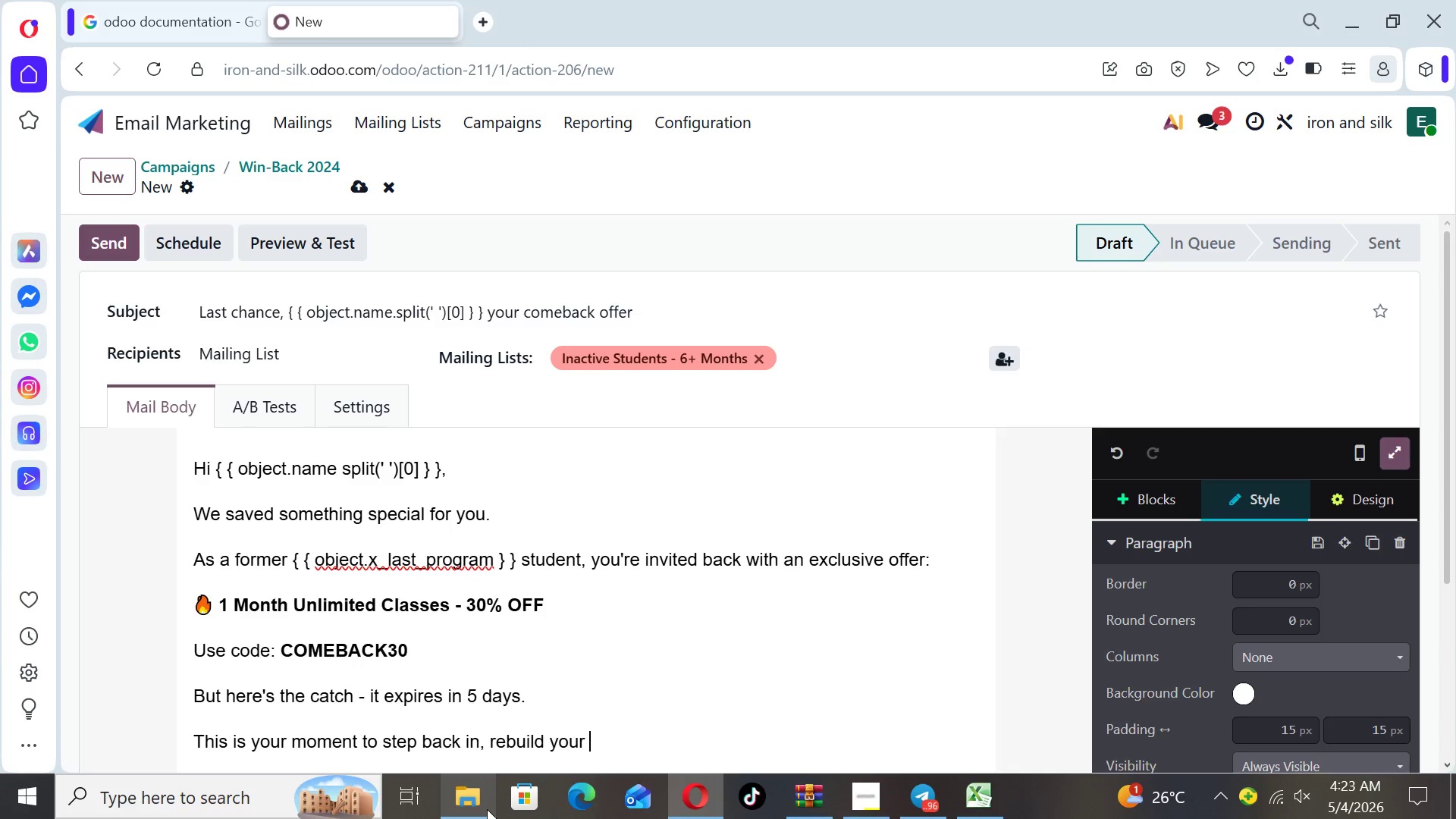 
type(rhythm, and reconnect with what you loved.)
 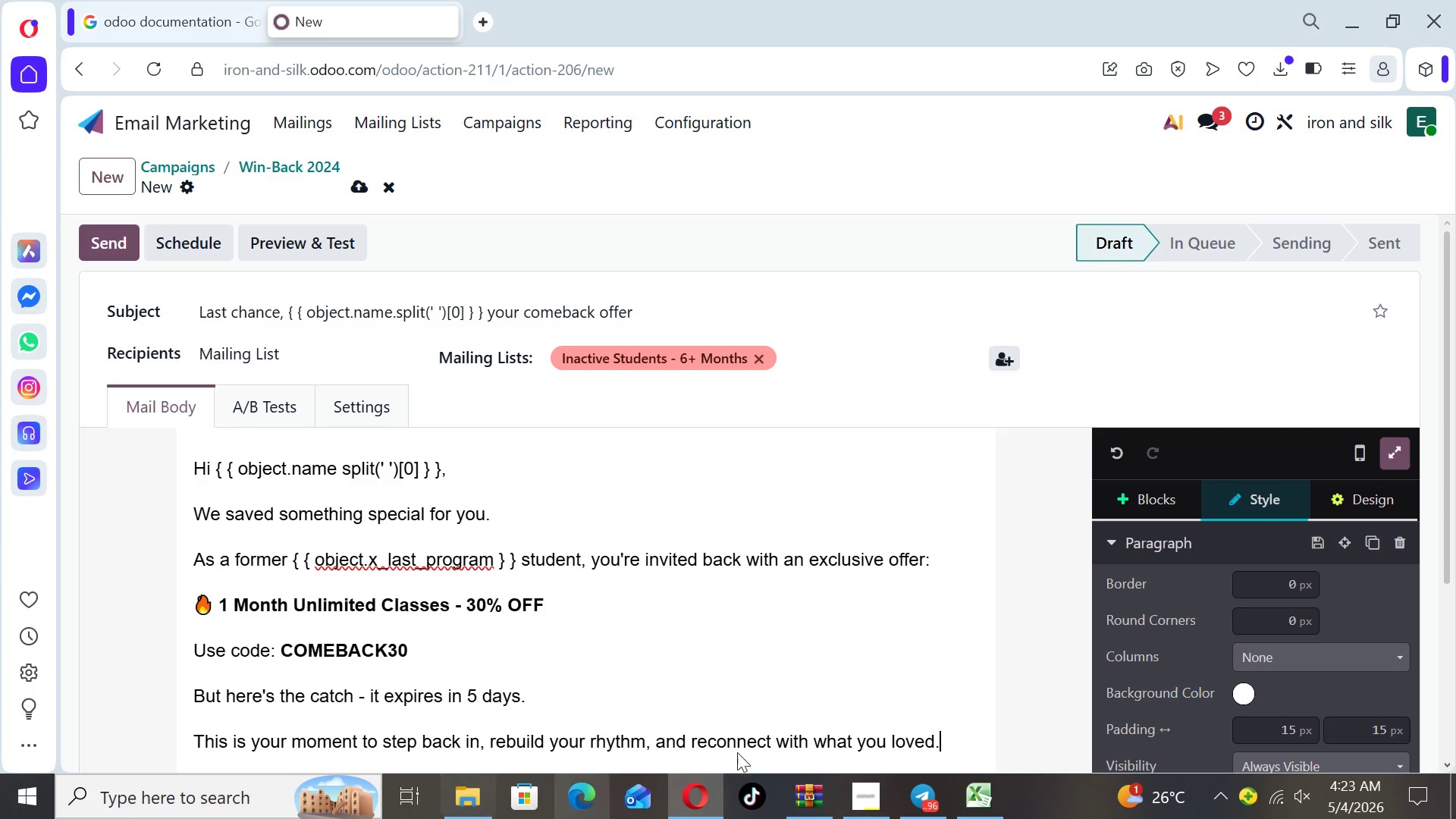 
left_click([1057, 676])
 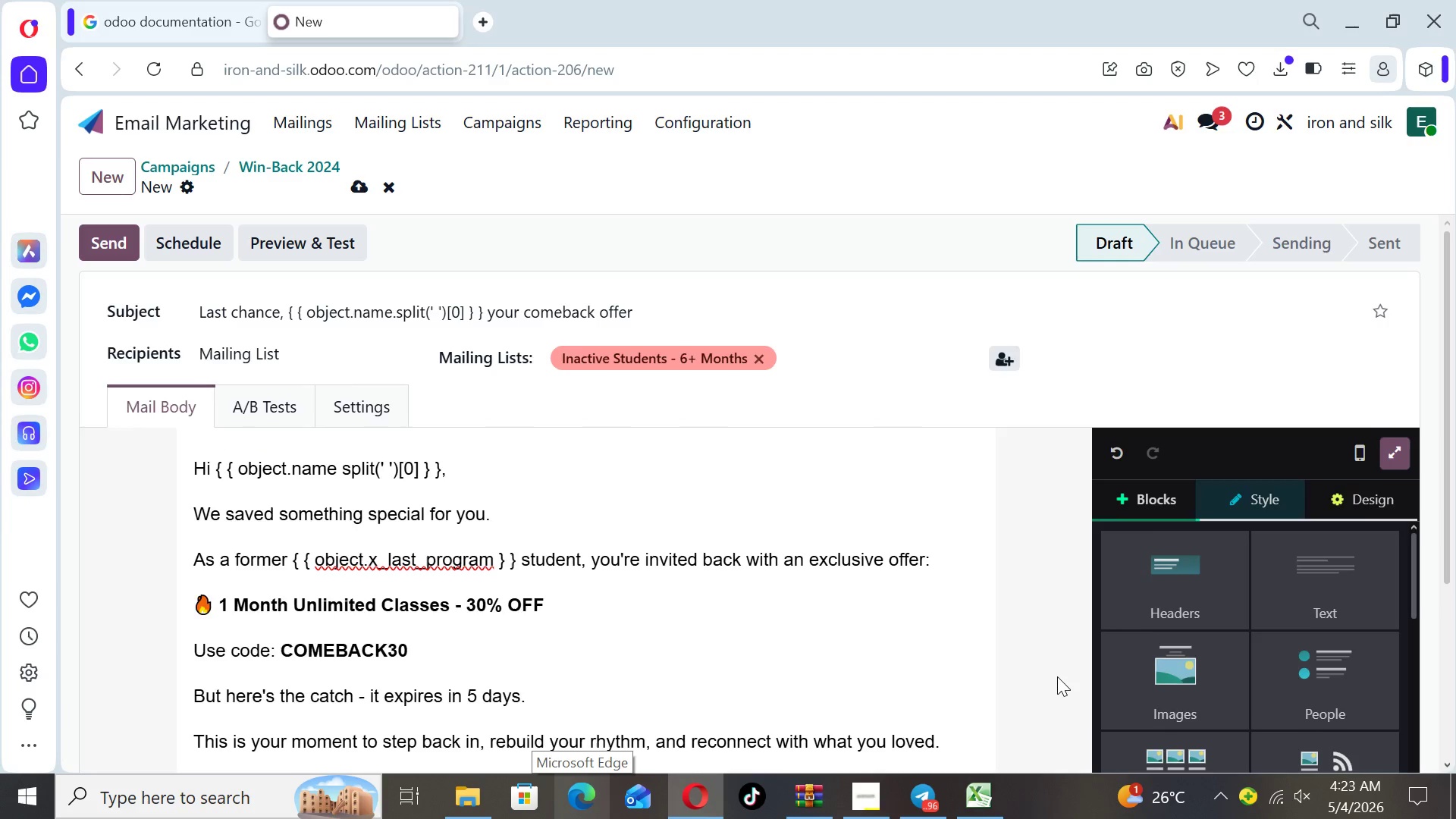 
key(ArrowDown)
 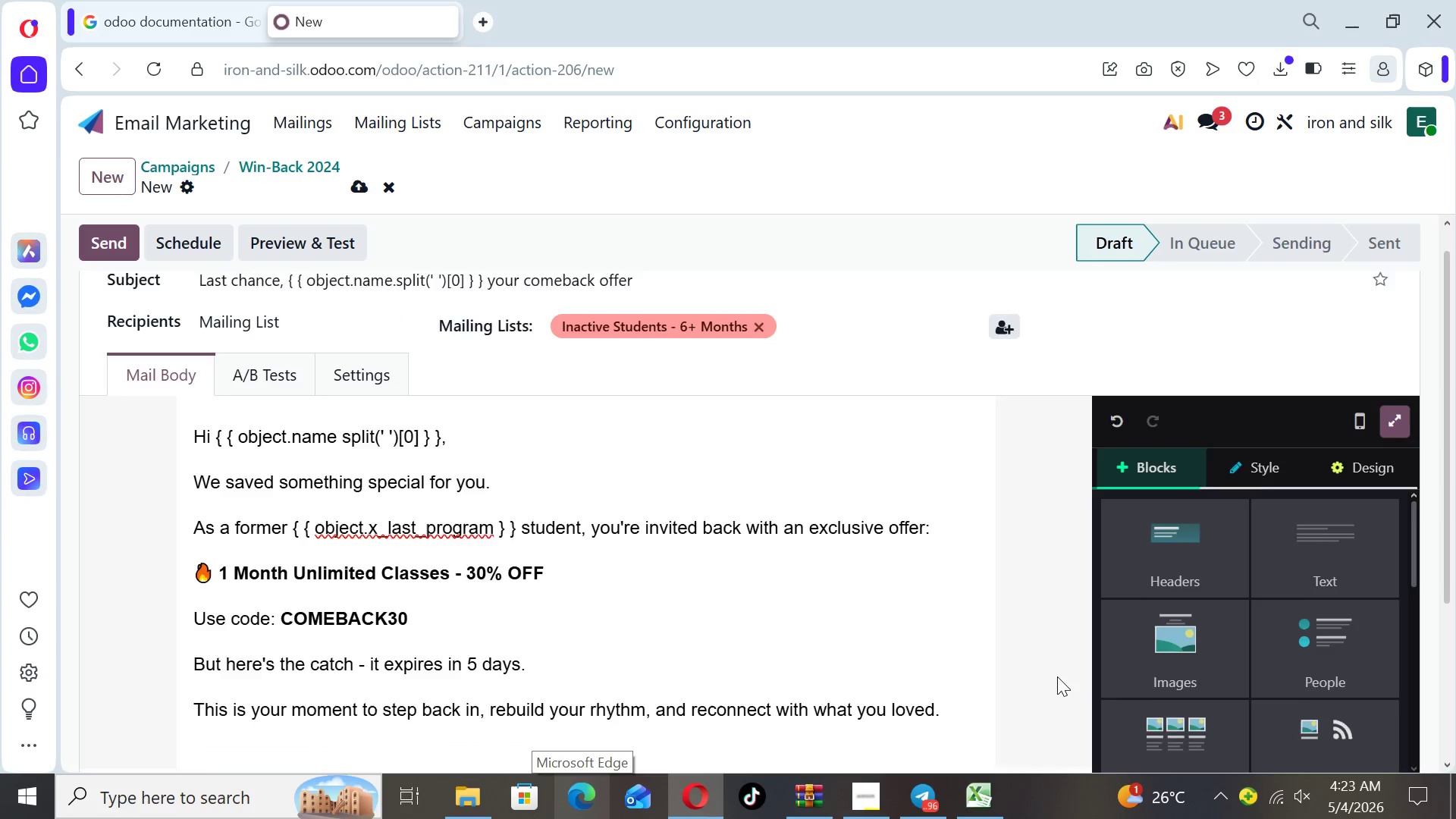 
key(ArrowDown)
 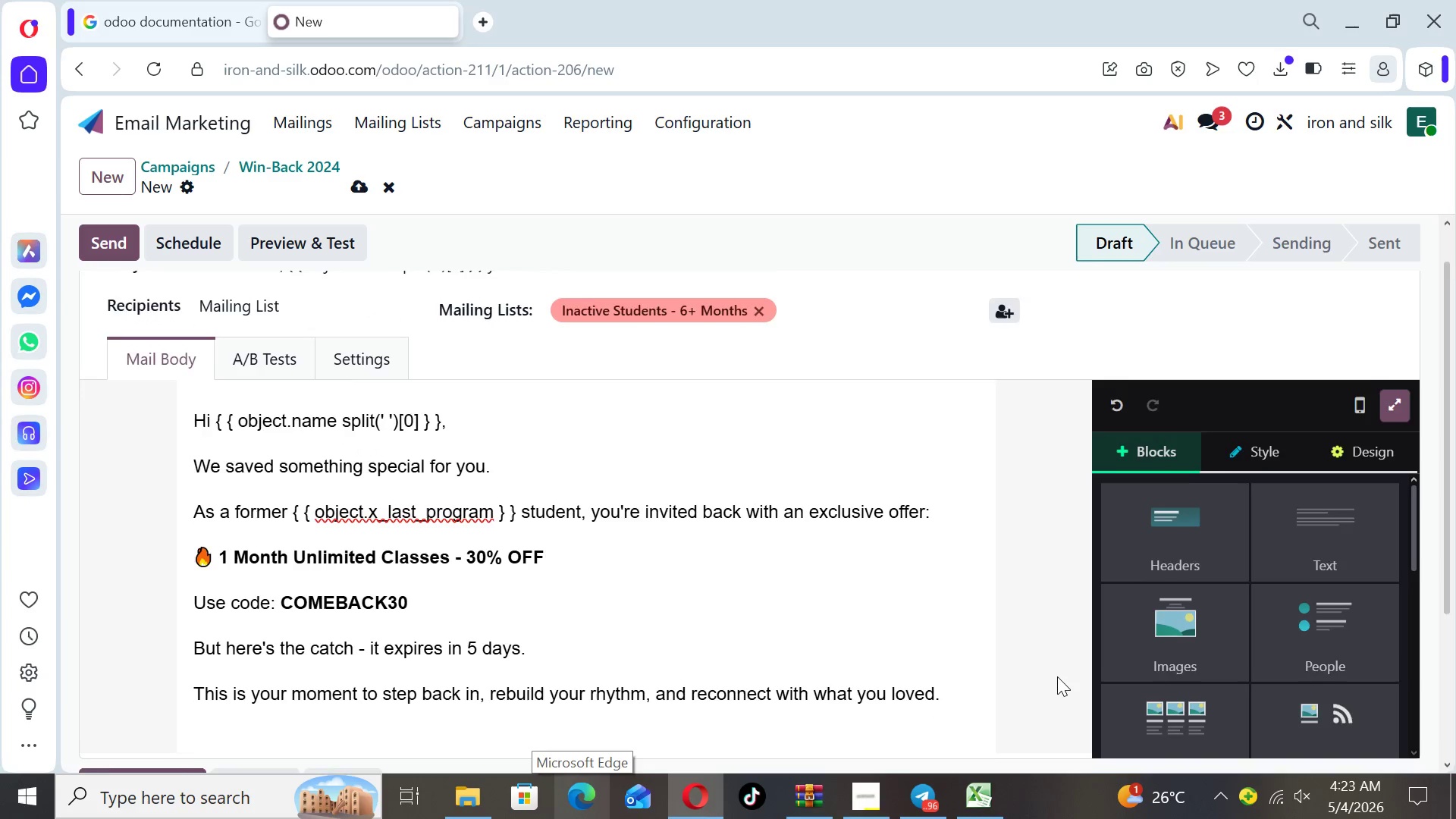 
key(ArrowDown)
 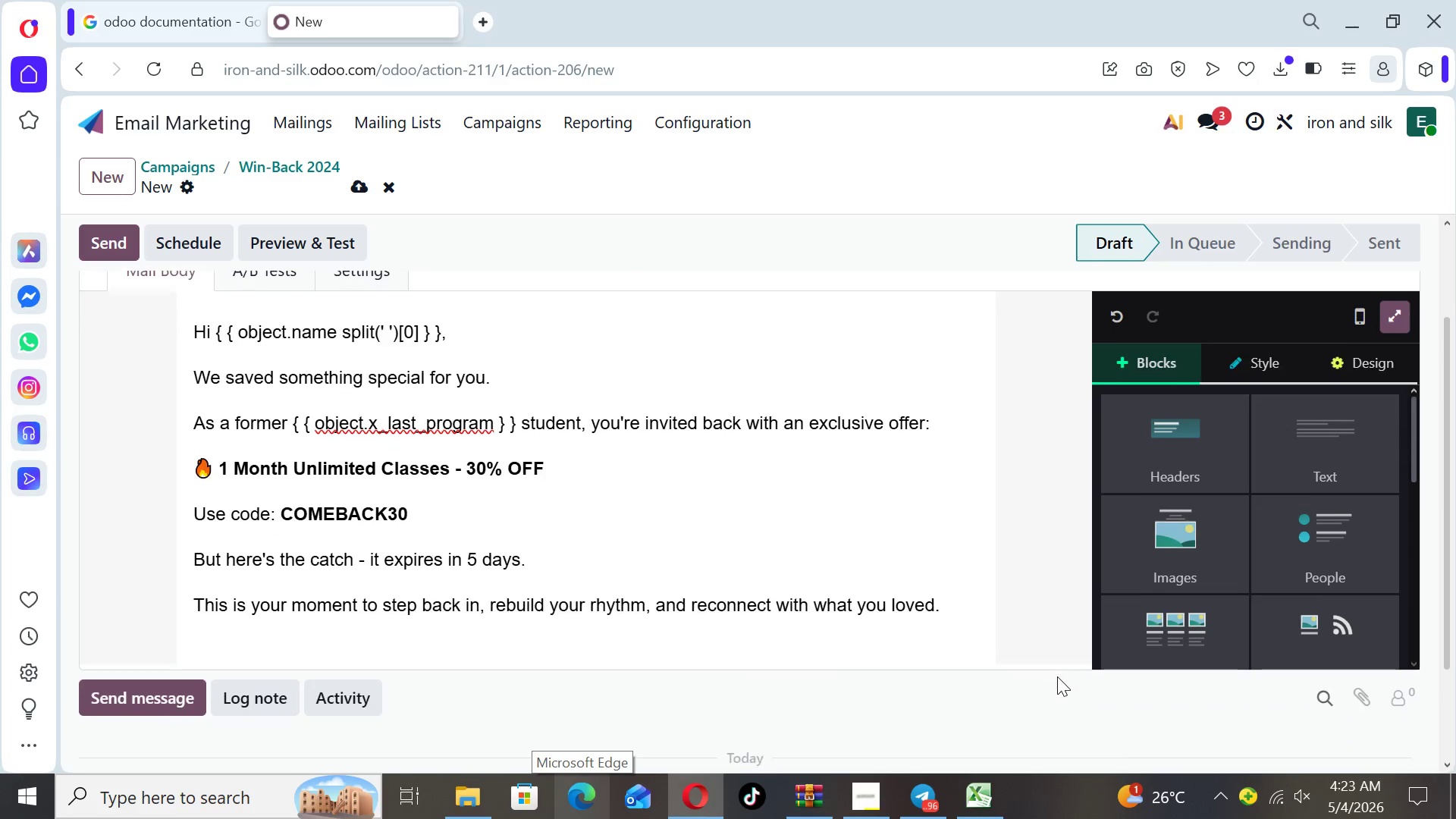 
key(ArrowDown)
 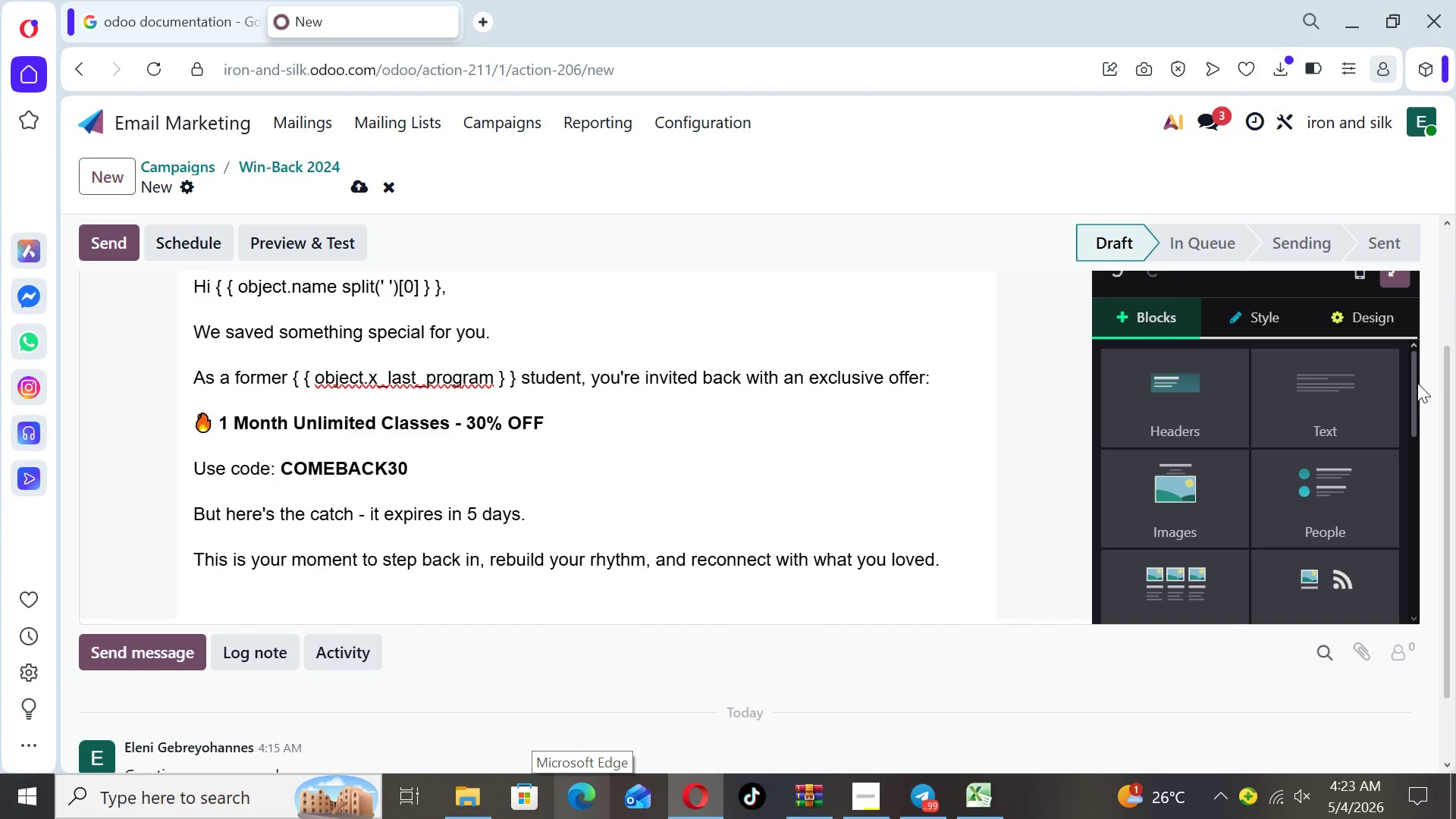 
left_click_drag(start_coordinate=[1412, 387], to_coordinate=[1401, 526])
 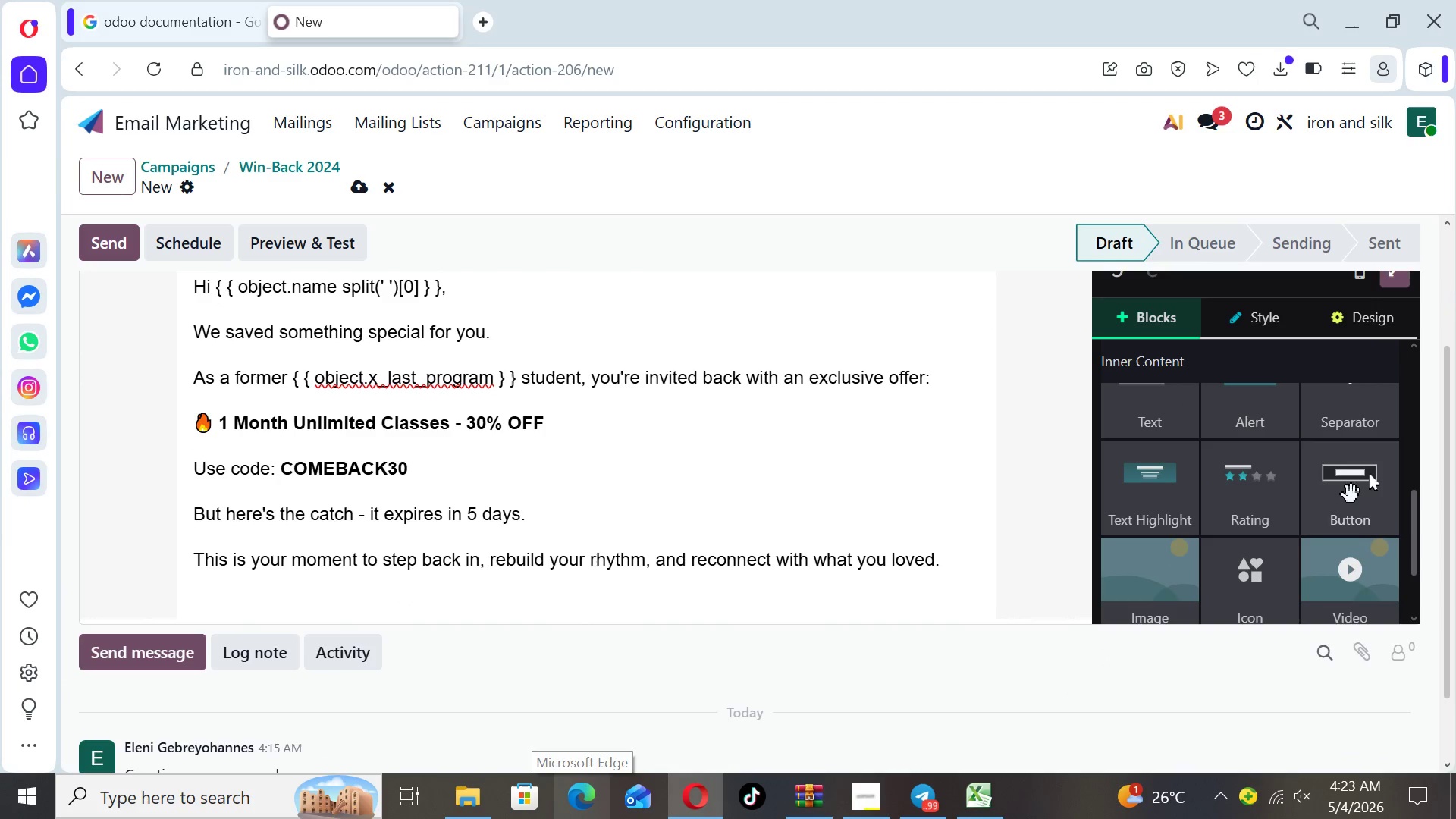 
left_click_drag(start_coordinate=[1351, 494], to_coordinate=[852, 579])
 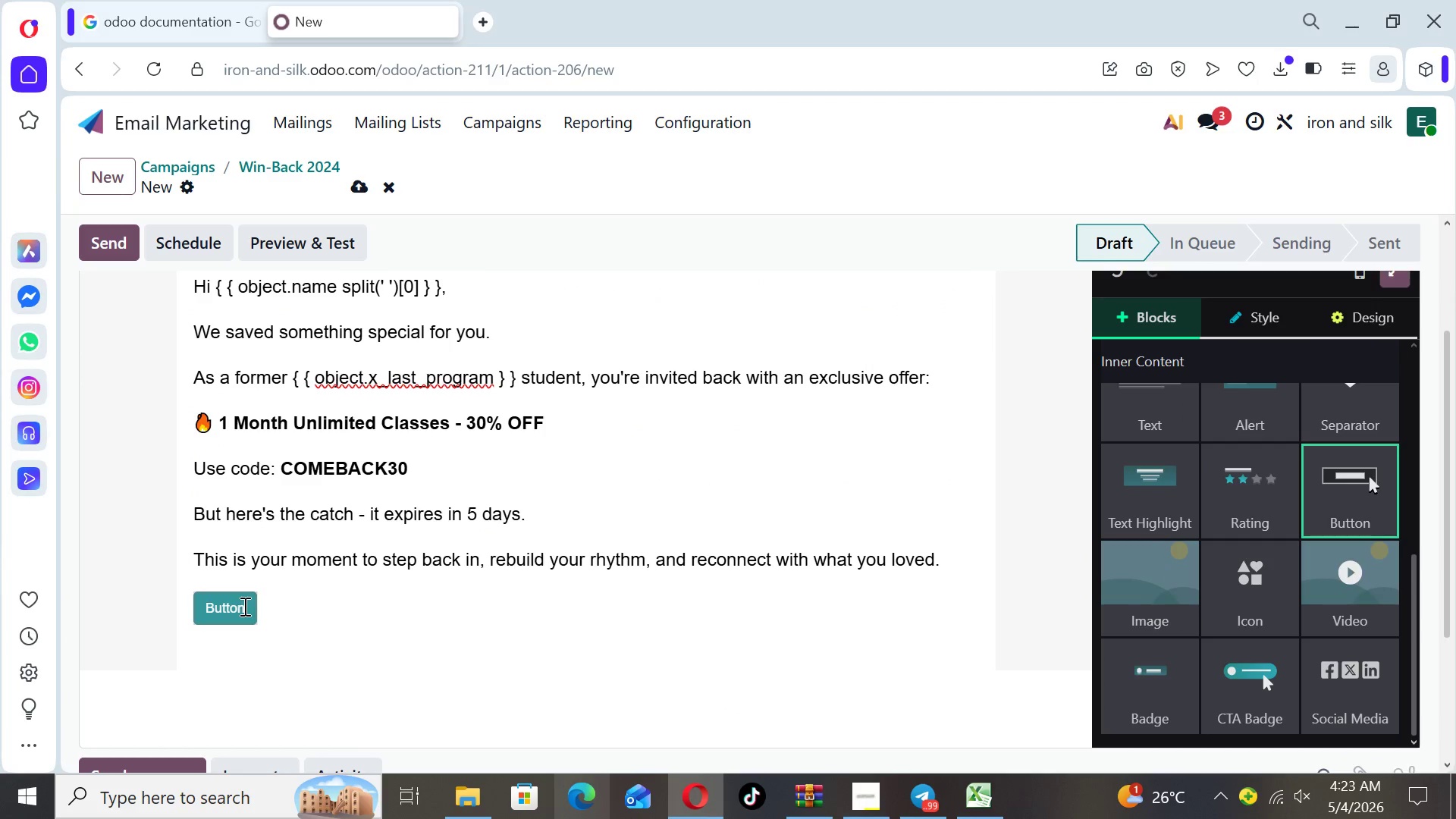 
left_click([248, 606])
 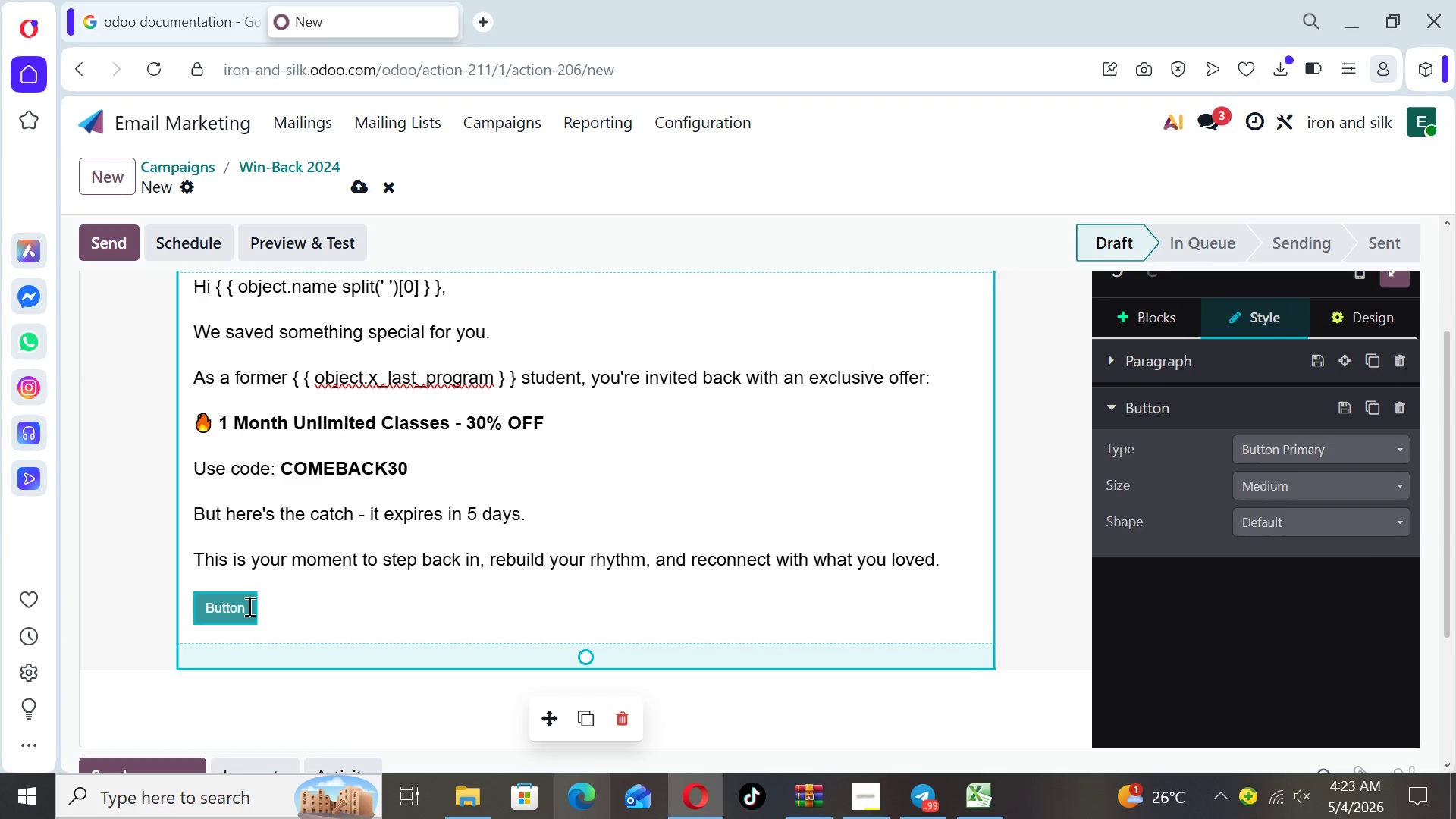 
key(Backspace)
key(Backspace)
key(Backspace)
key(Backspace)
key(Backspace)
key(Backspace)
key(Backspace)
type(Claim Your Spot)
 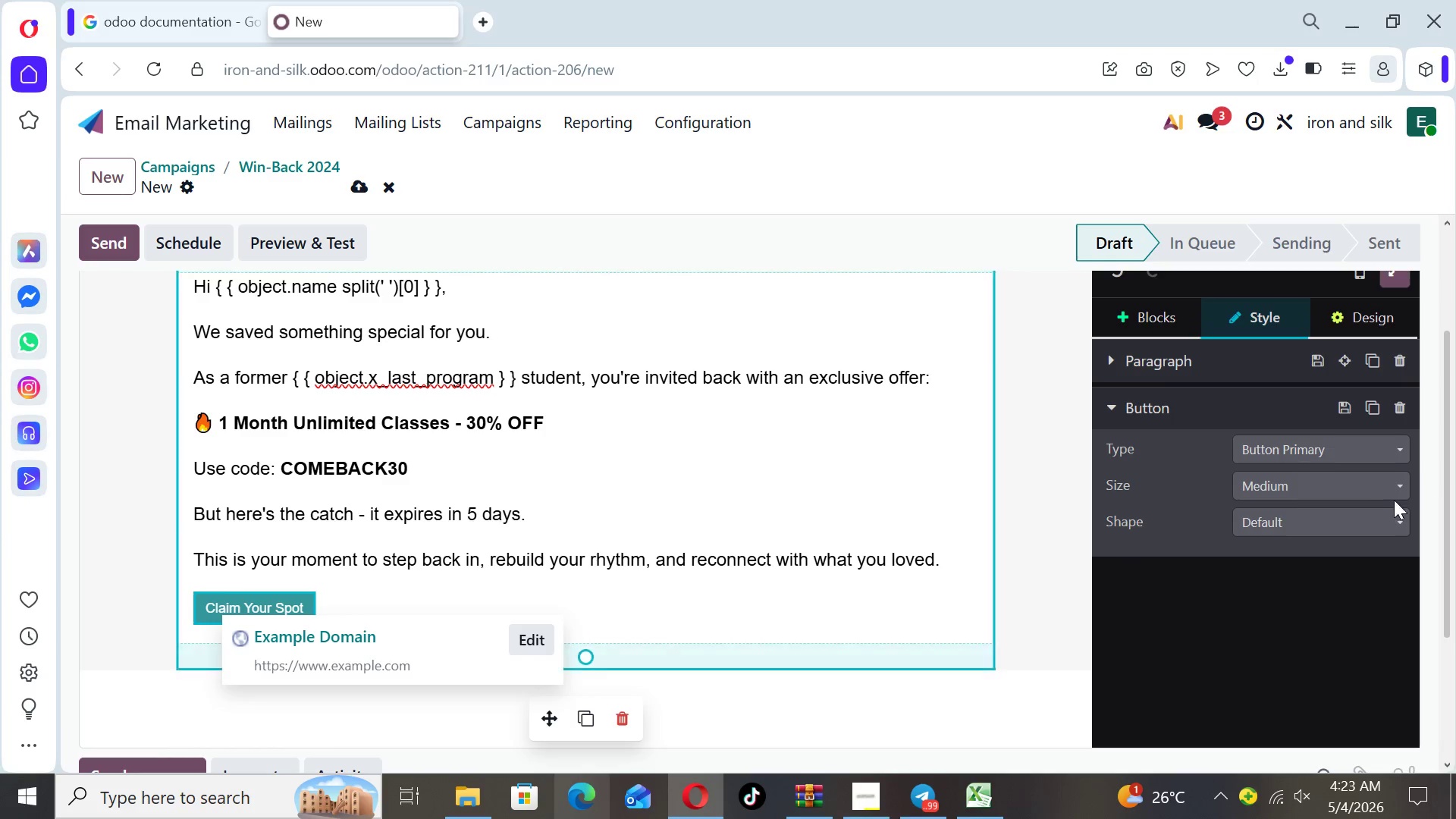 
left_click([1357, 494])
 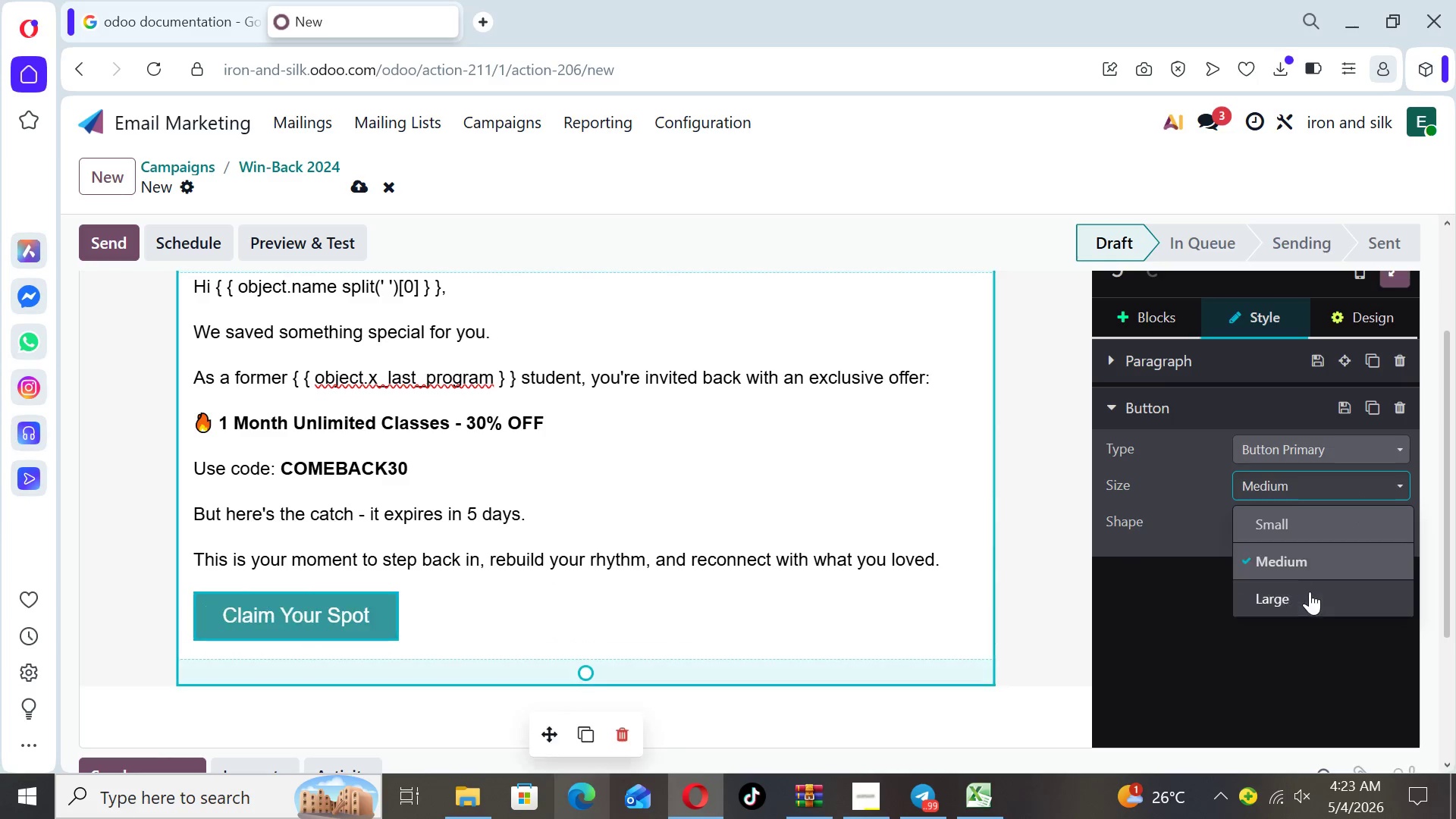 
left_click([1309, 595])
 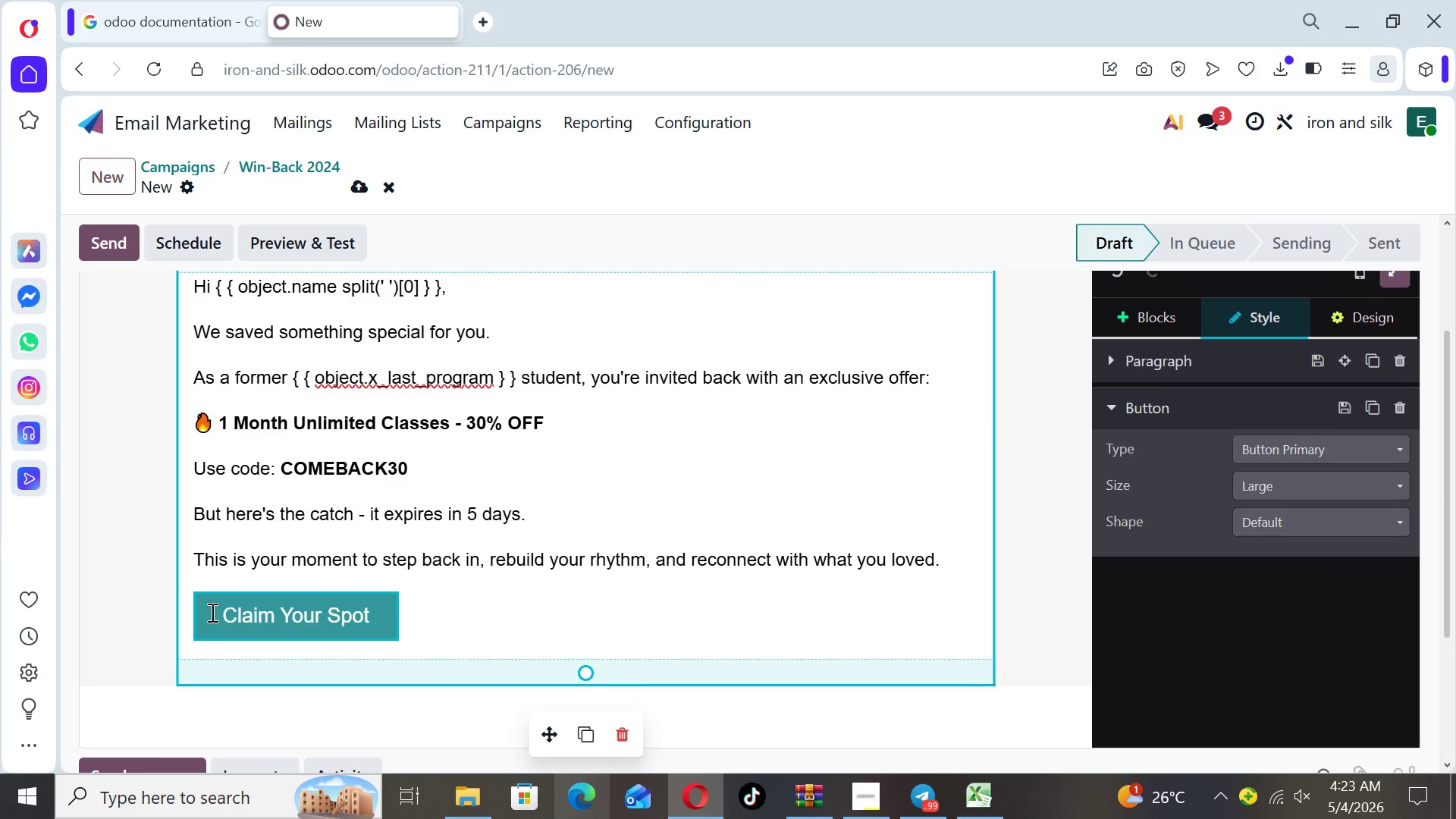 
left_click([196, 613])
 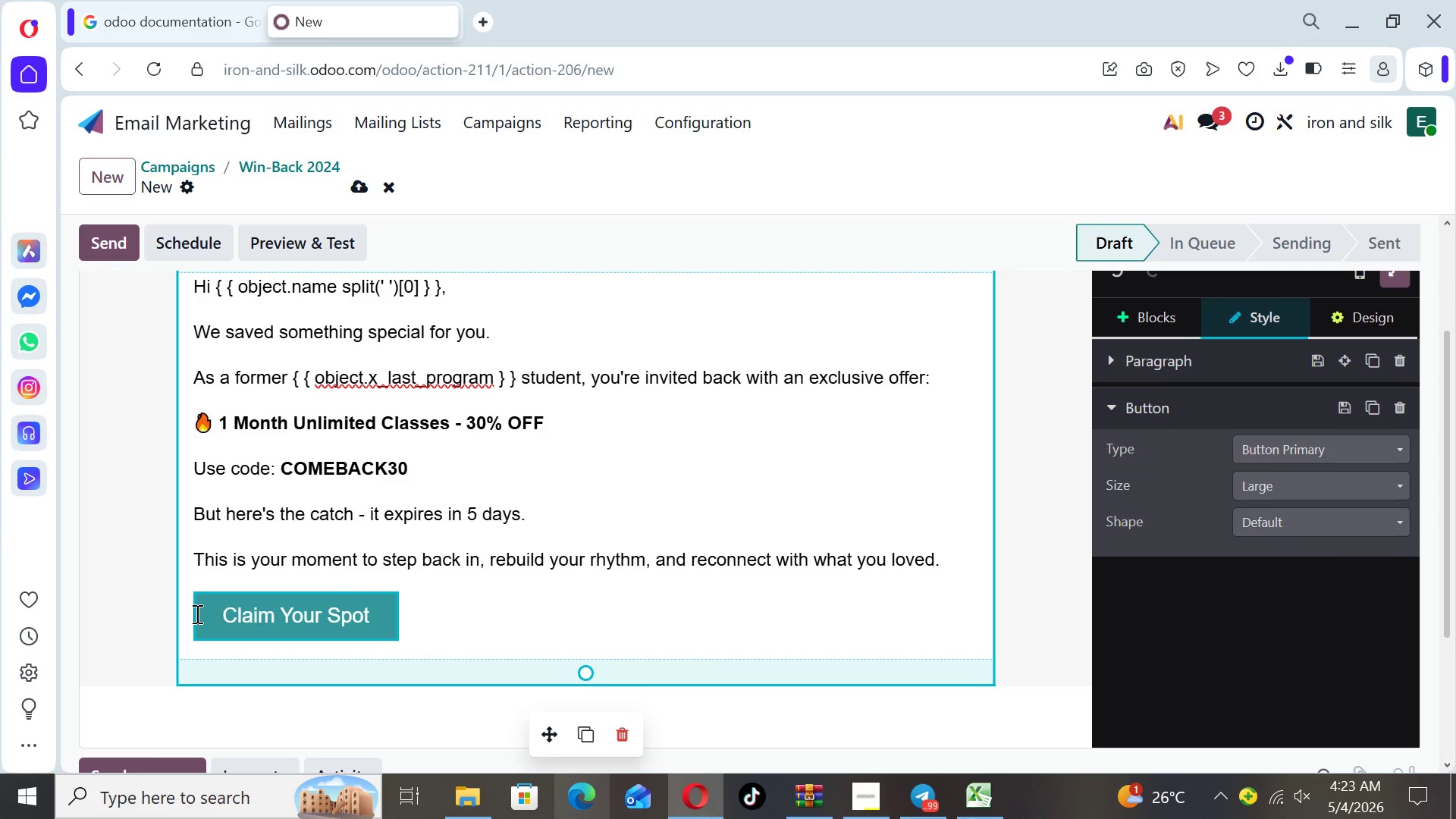 
key(Space)
 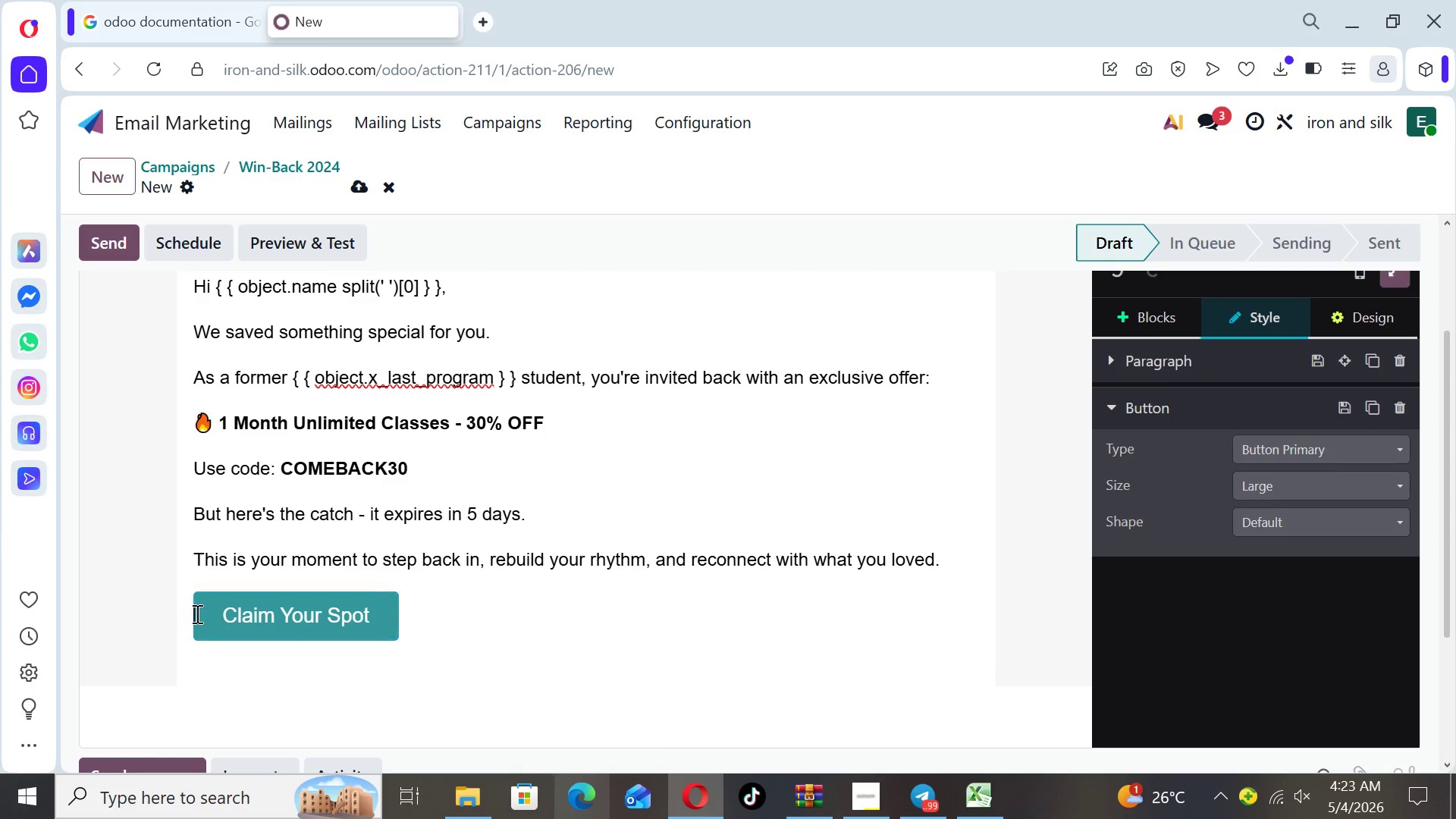 
key(Space)
 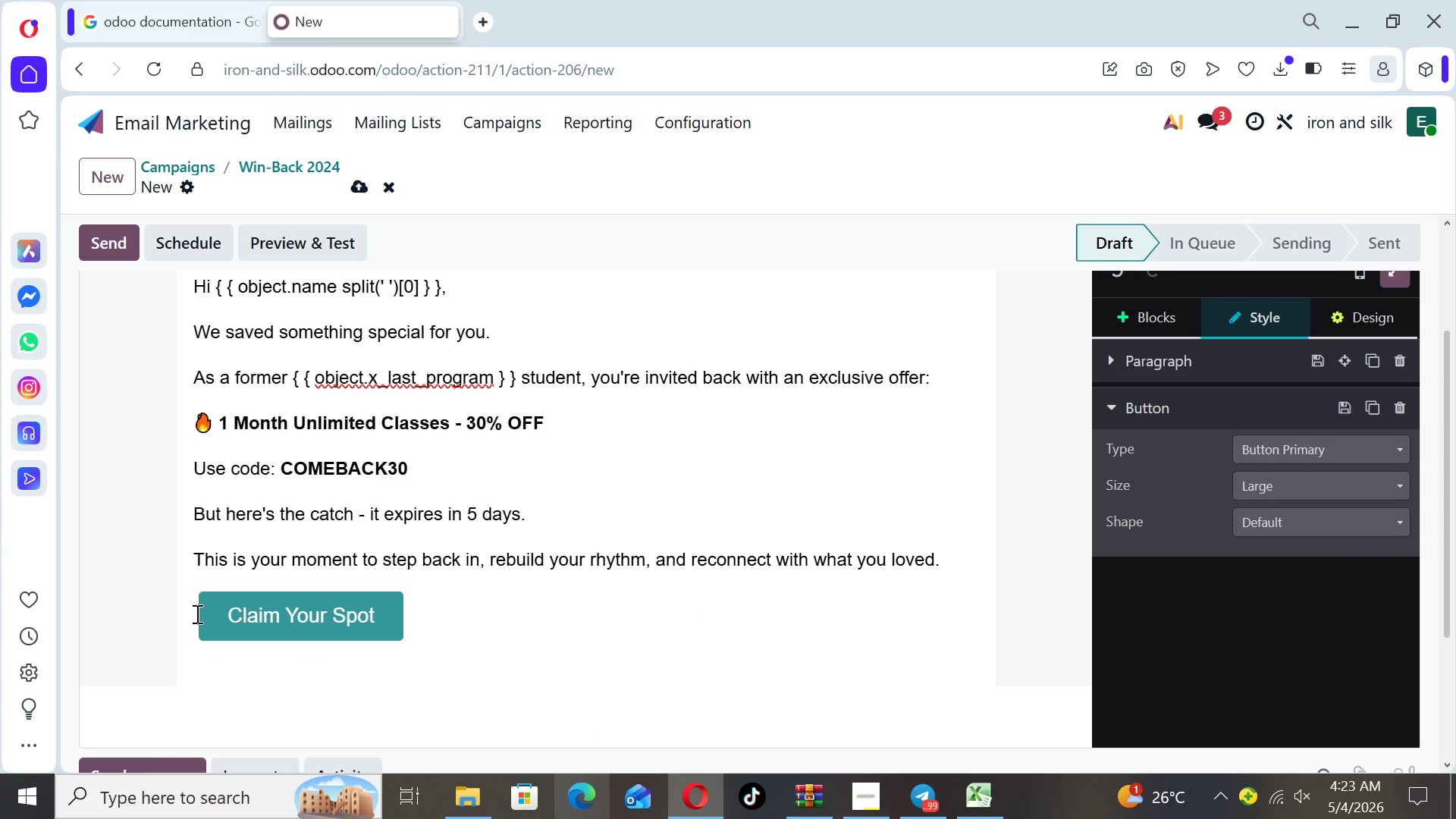 
key(Space)
 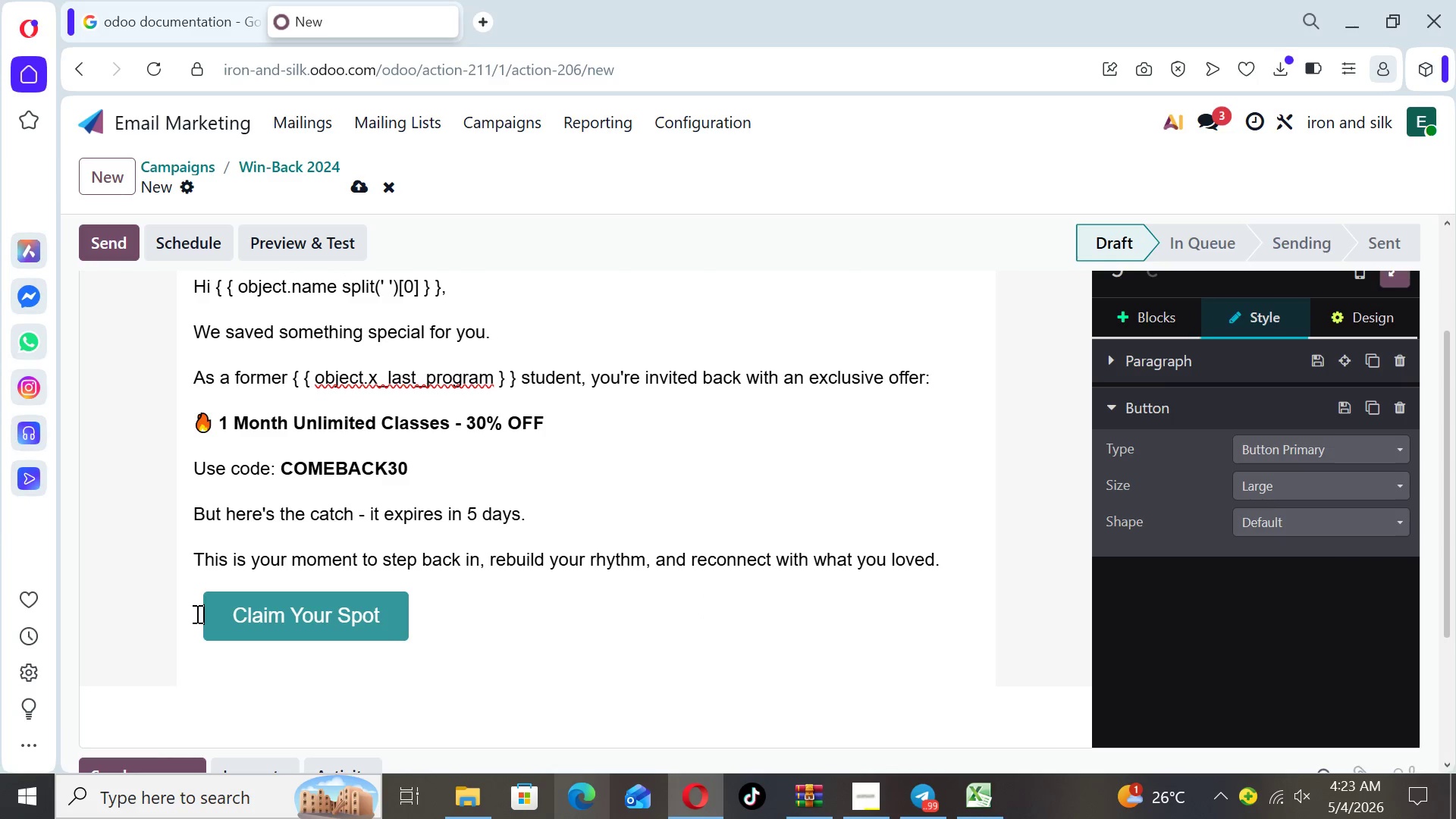 
key(Space)
 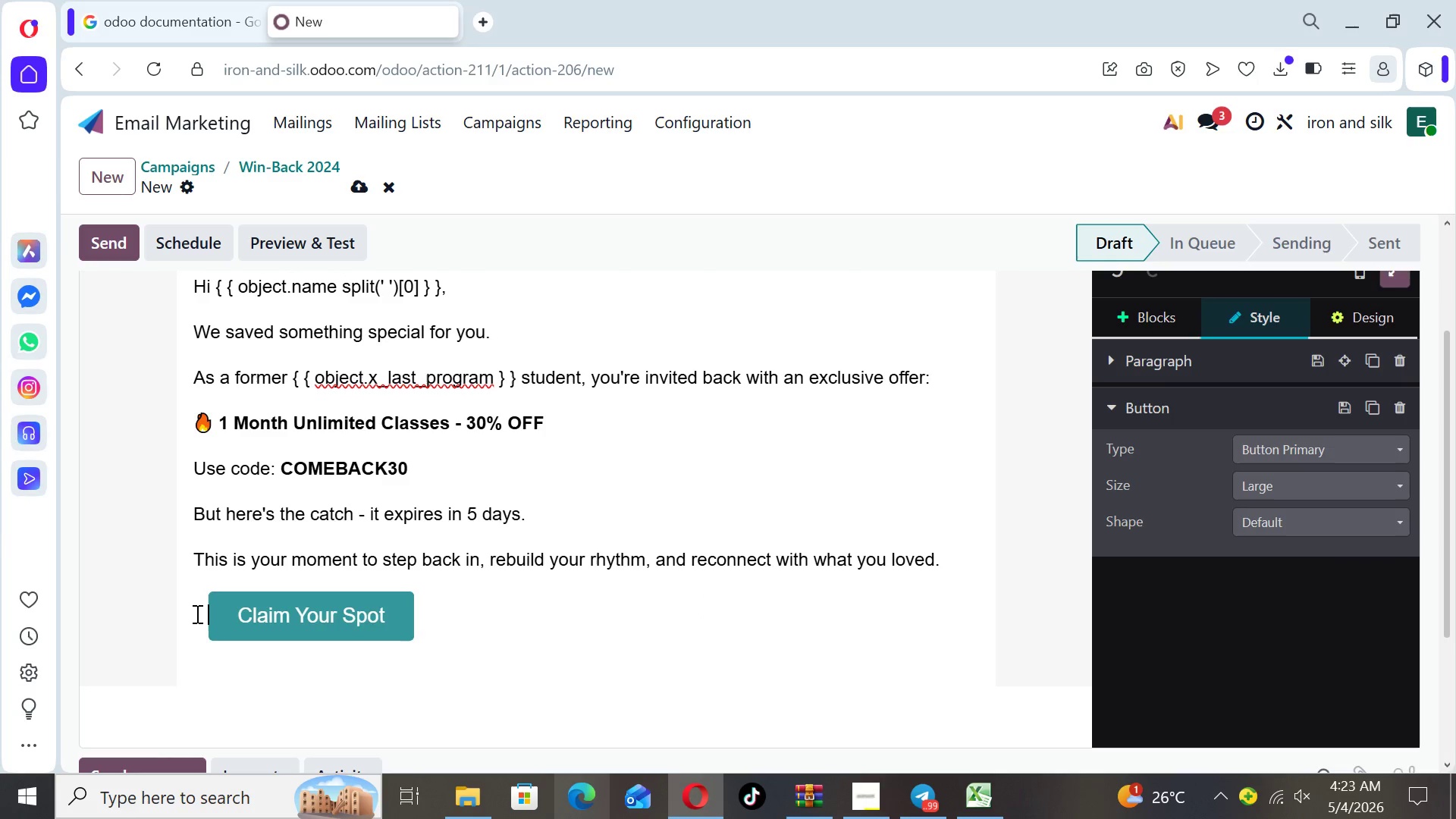 
key(Space)
 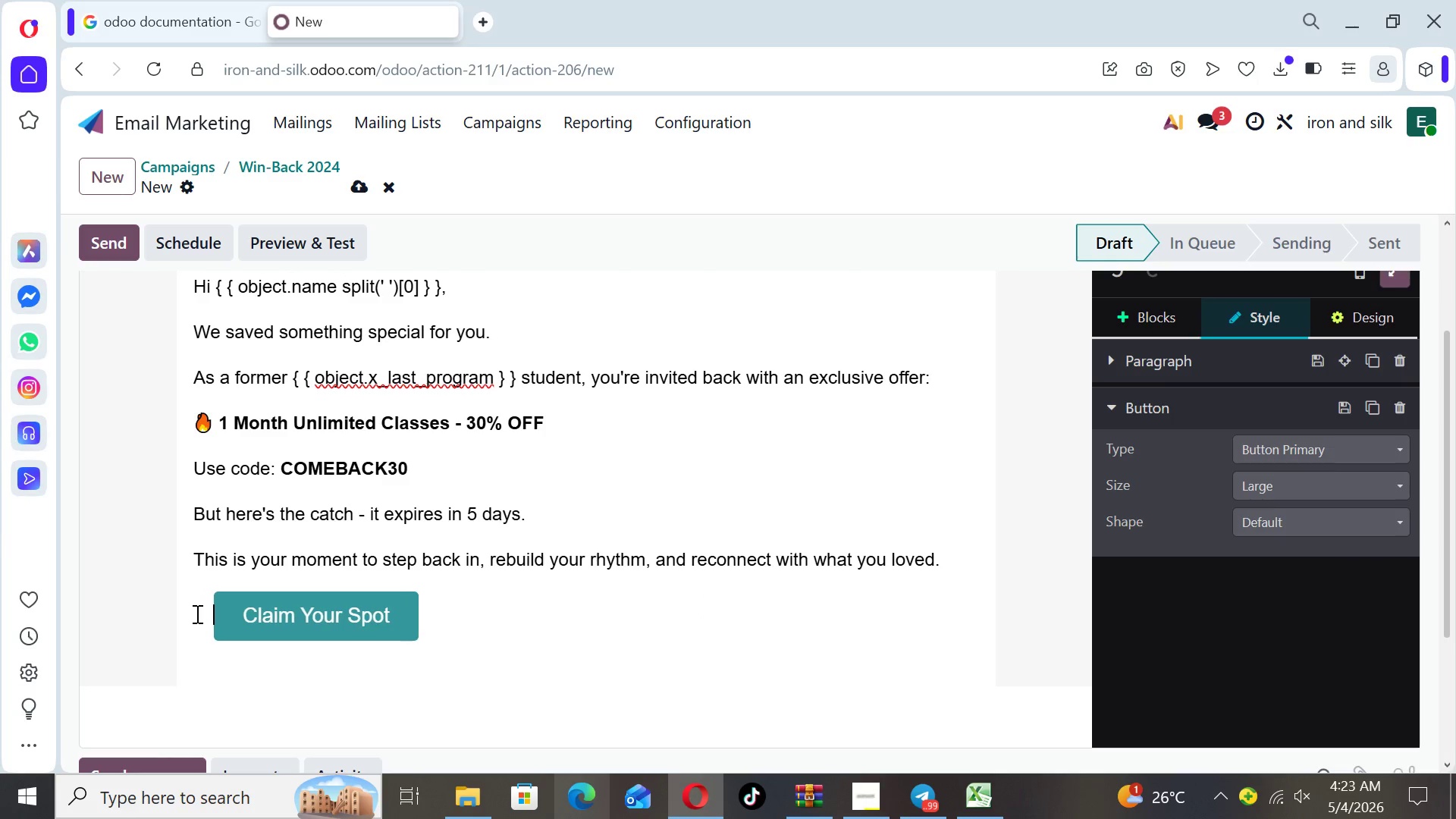 
key(Space)
 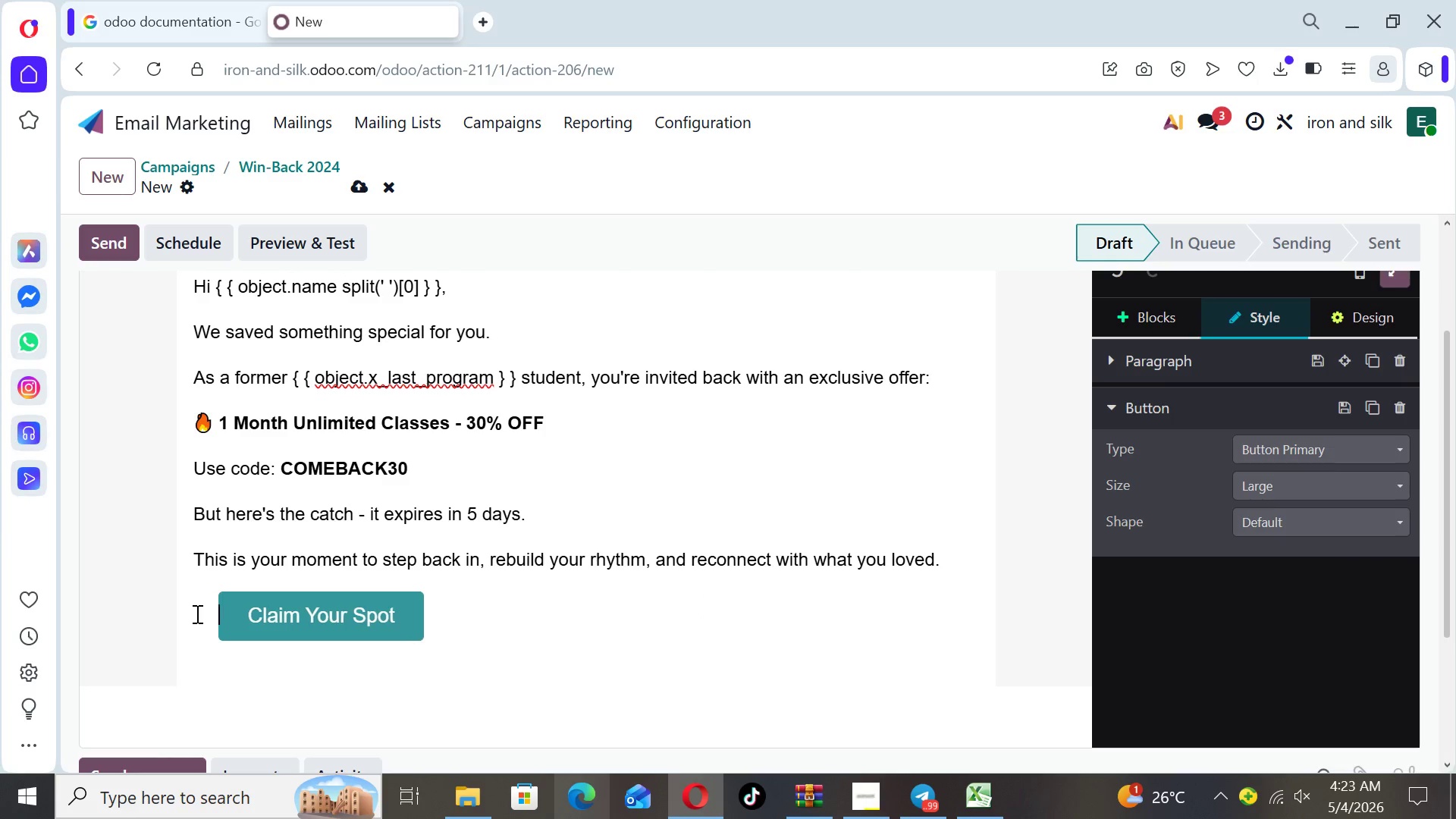 
key(Space)
 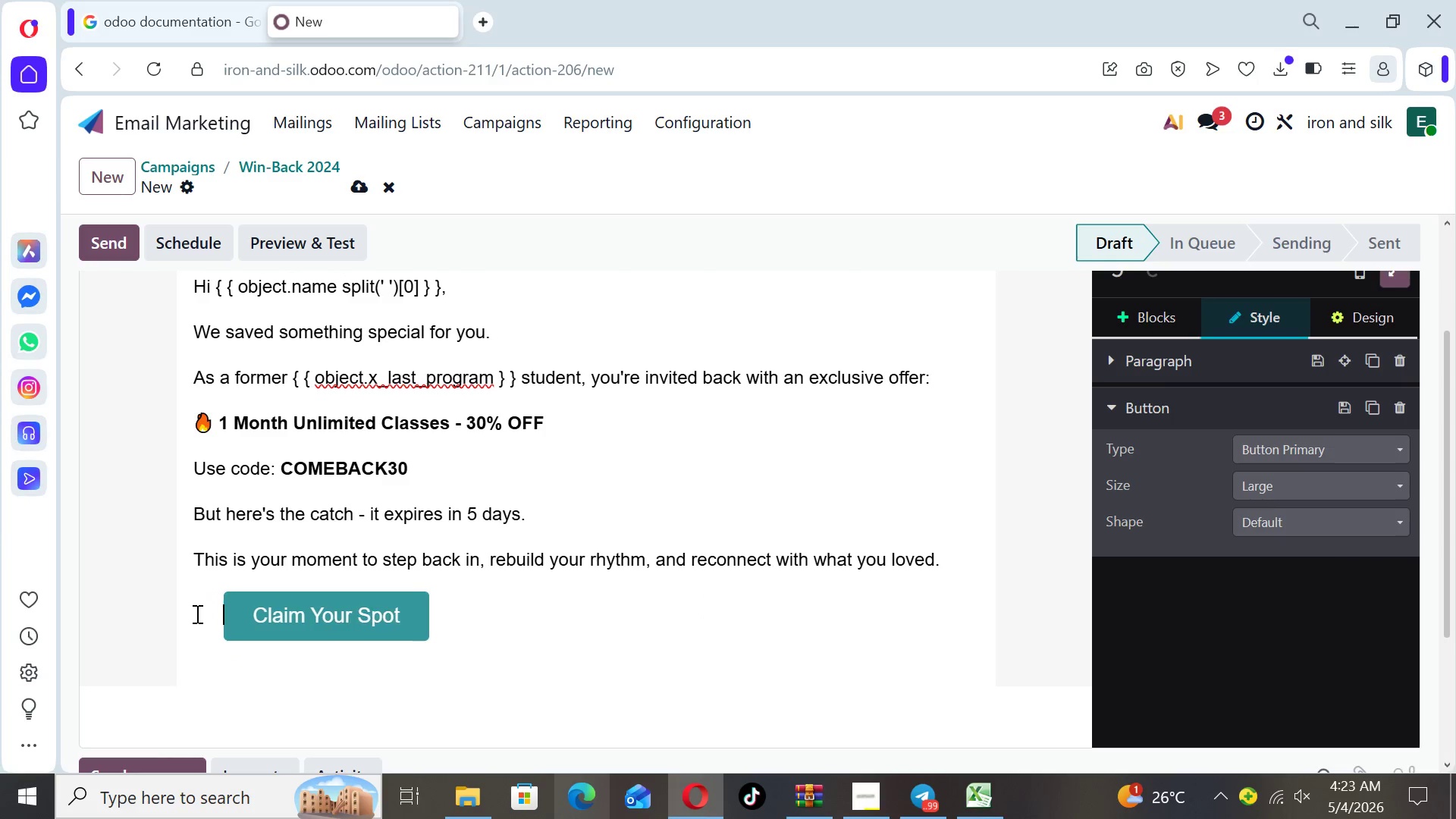 
key(Space)
 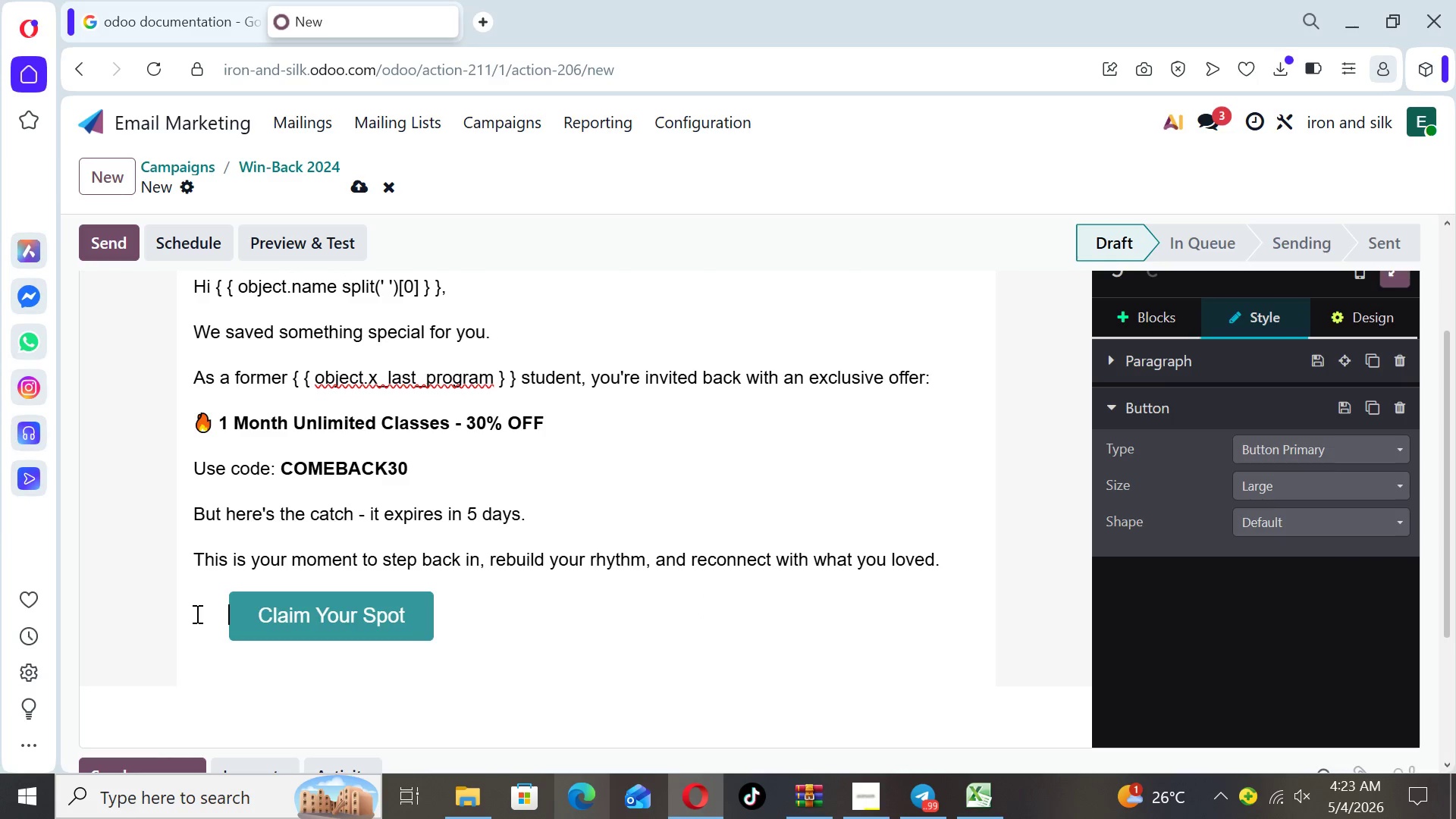 
key(Space)
 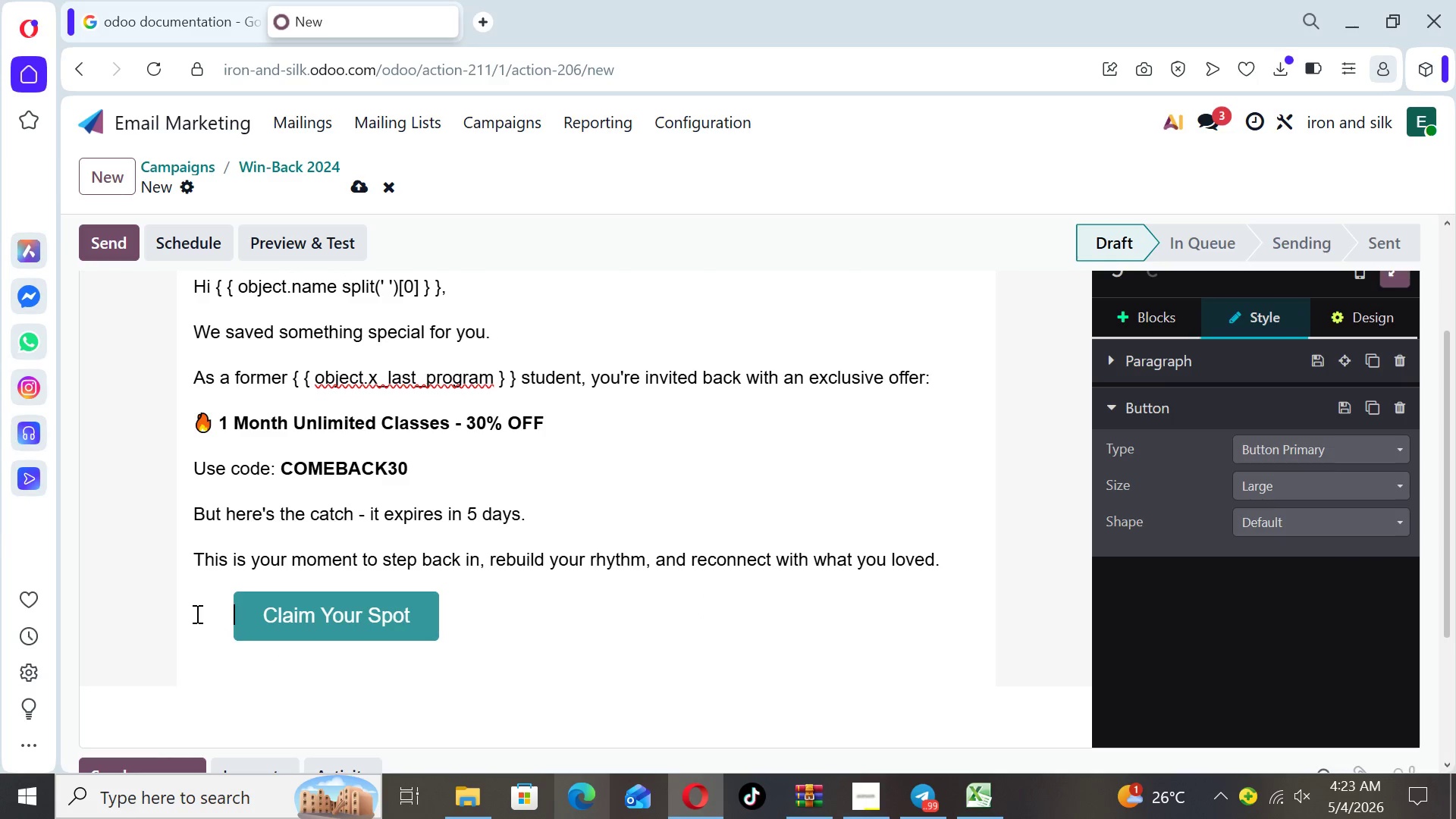 
key(Space)
 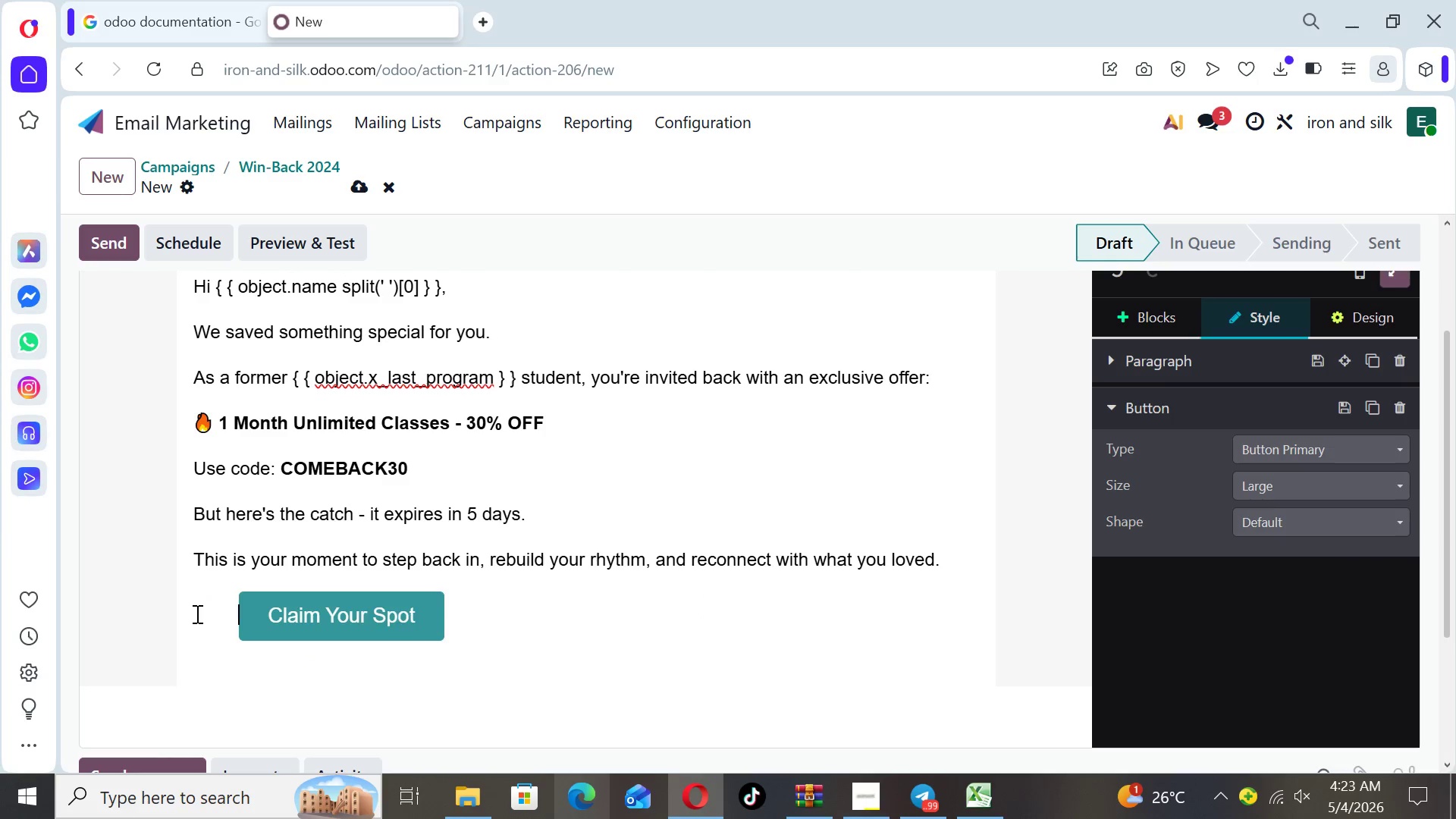 
key(Space)
 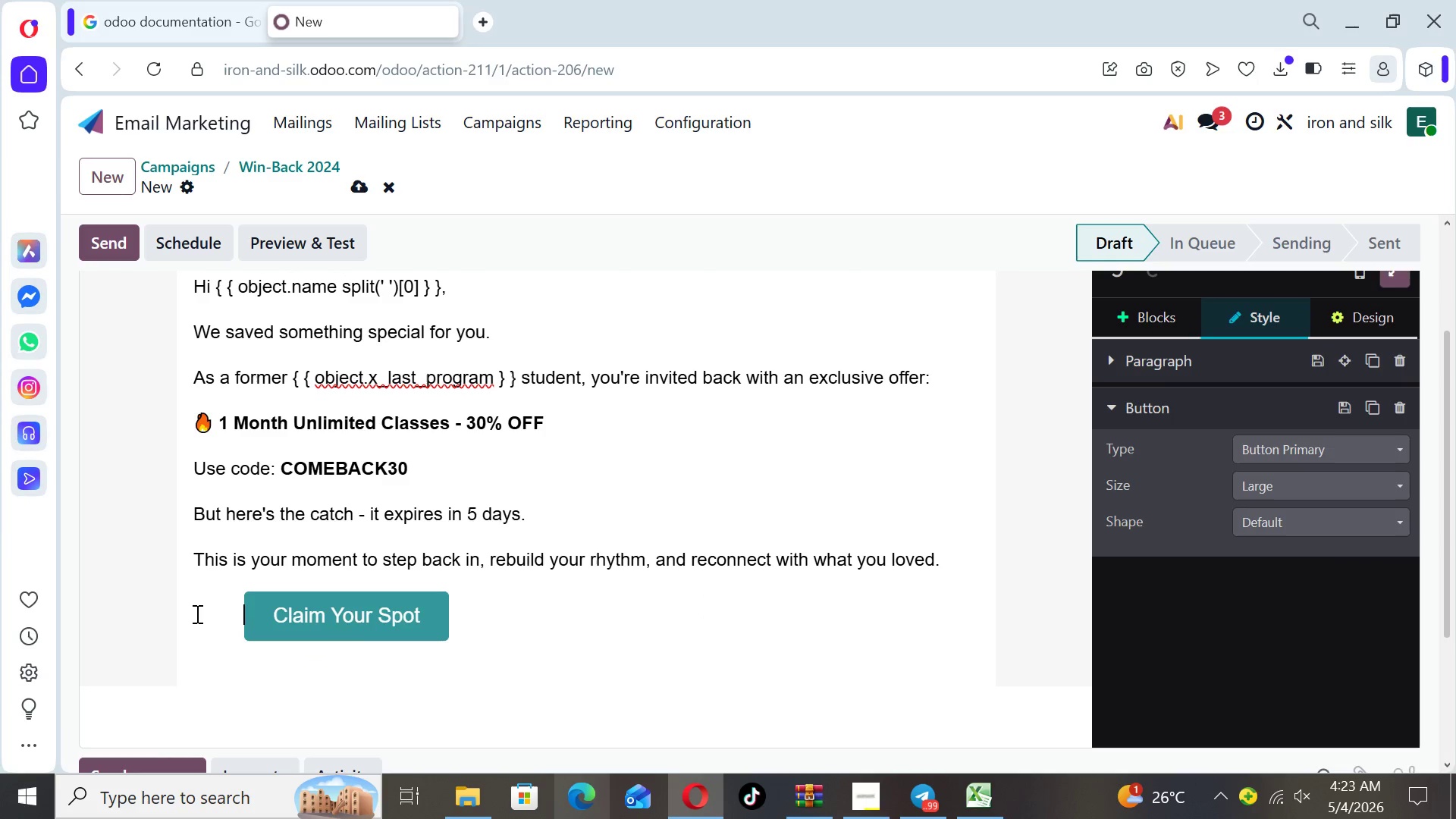 
key(Space)
 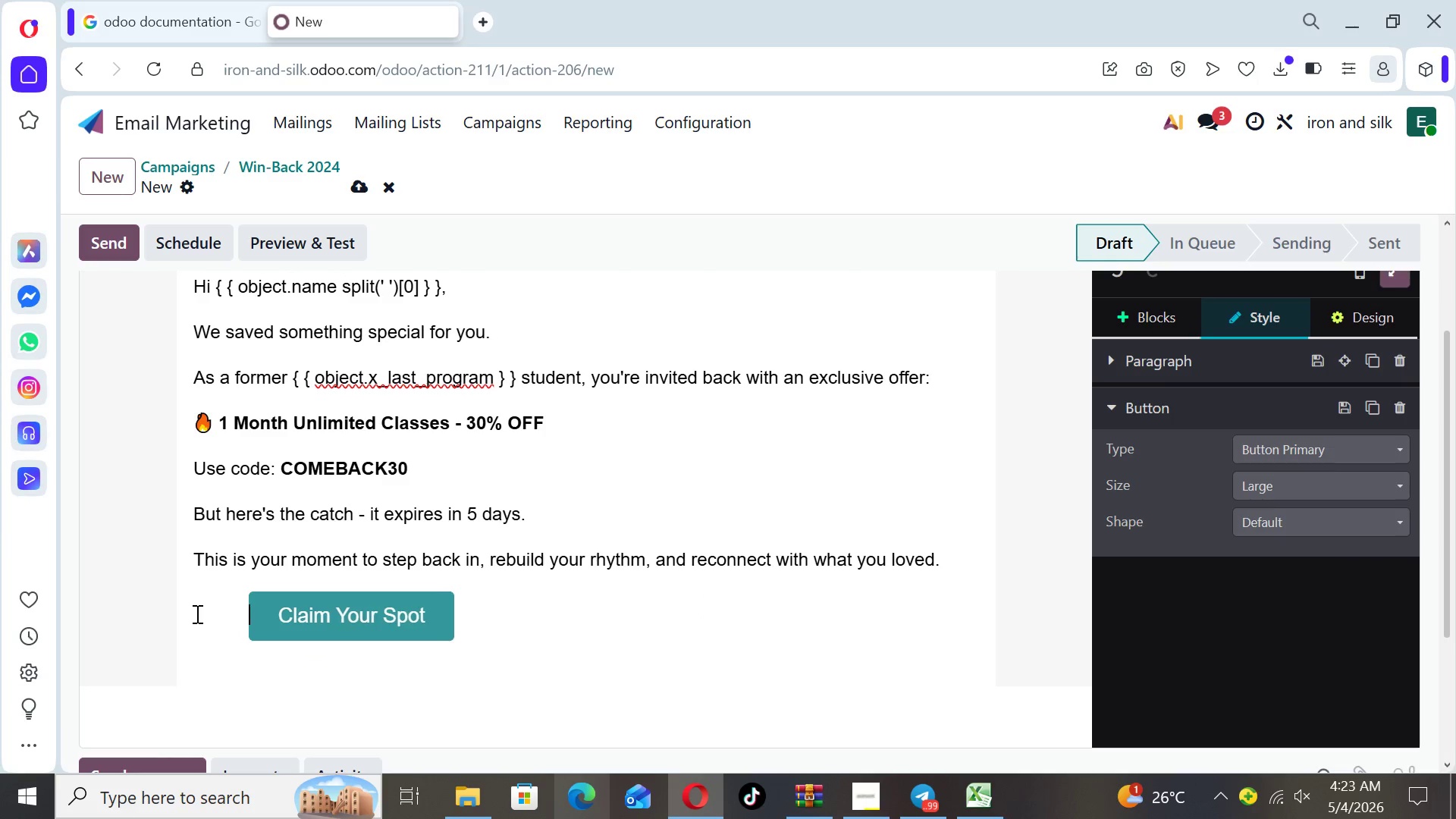 
key(Space)
 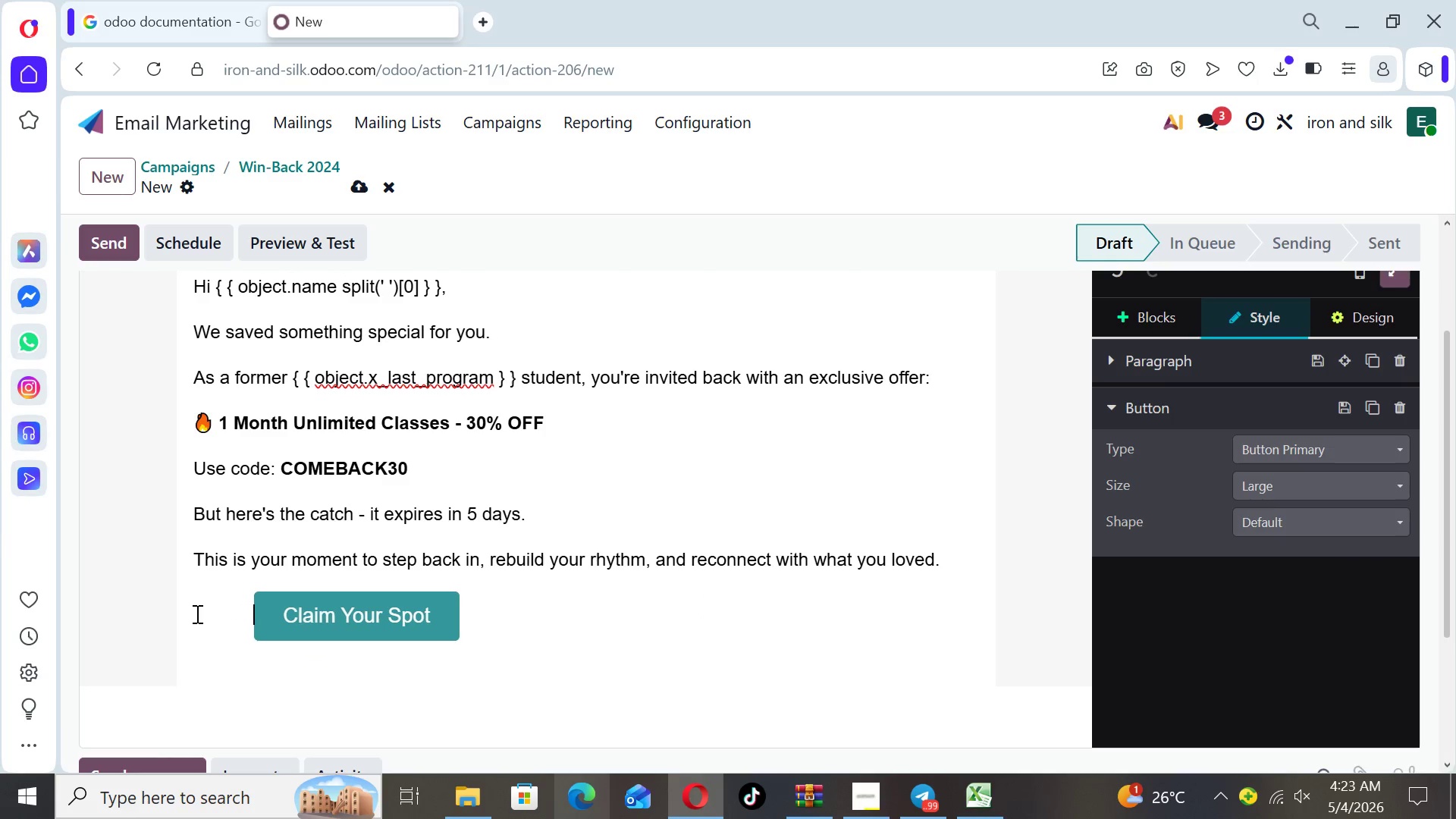 
key(Space)
 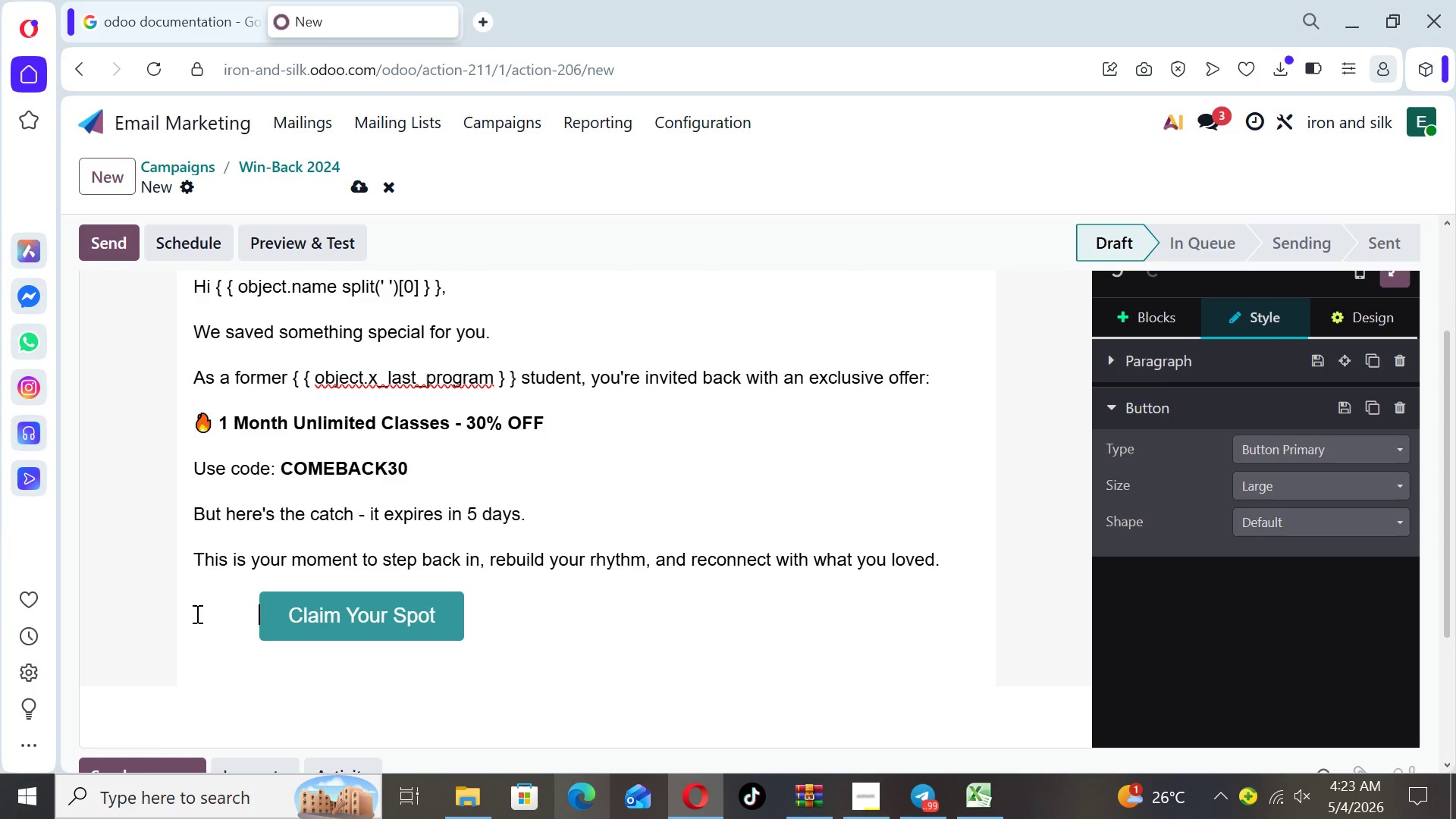 
key(Space)
 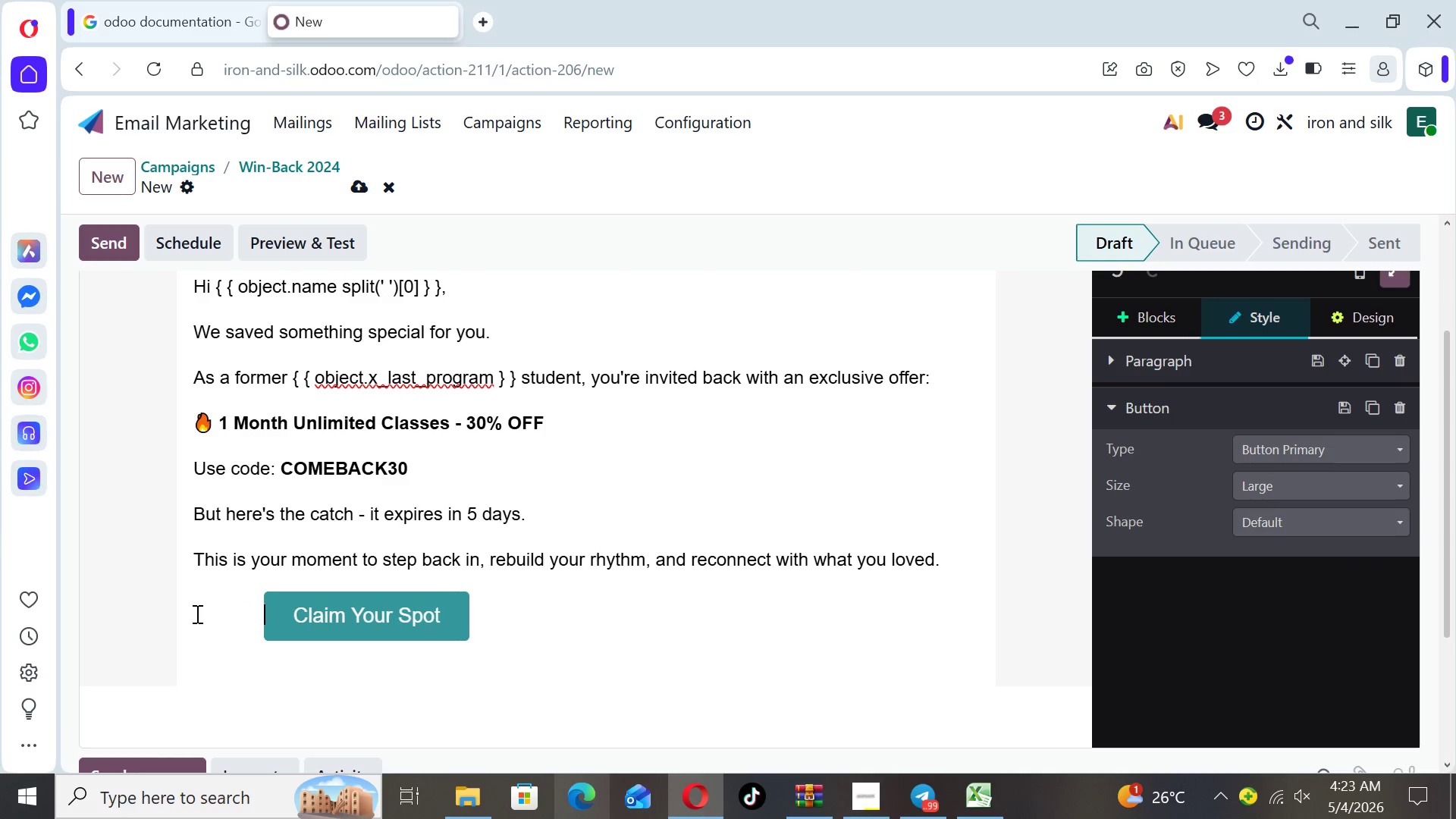 
key(Space)
 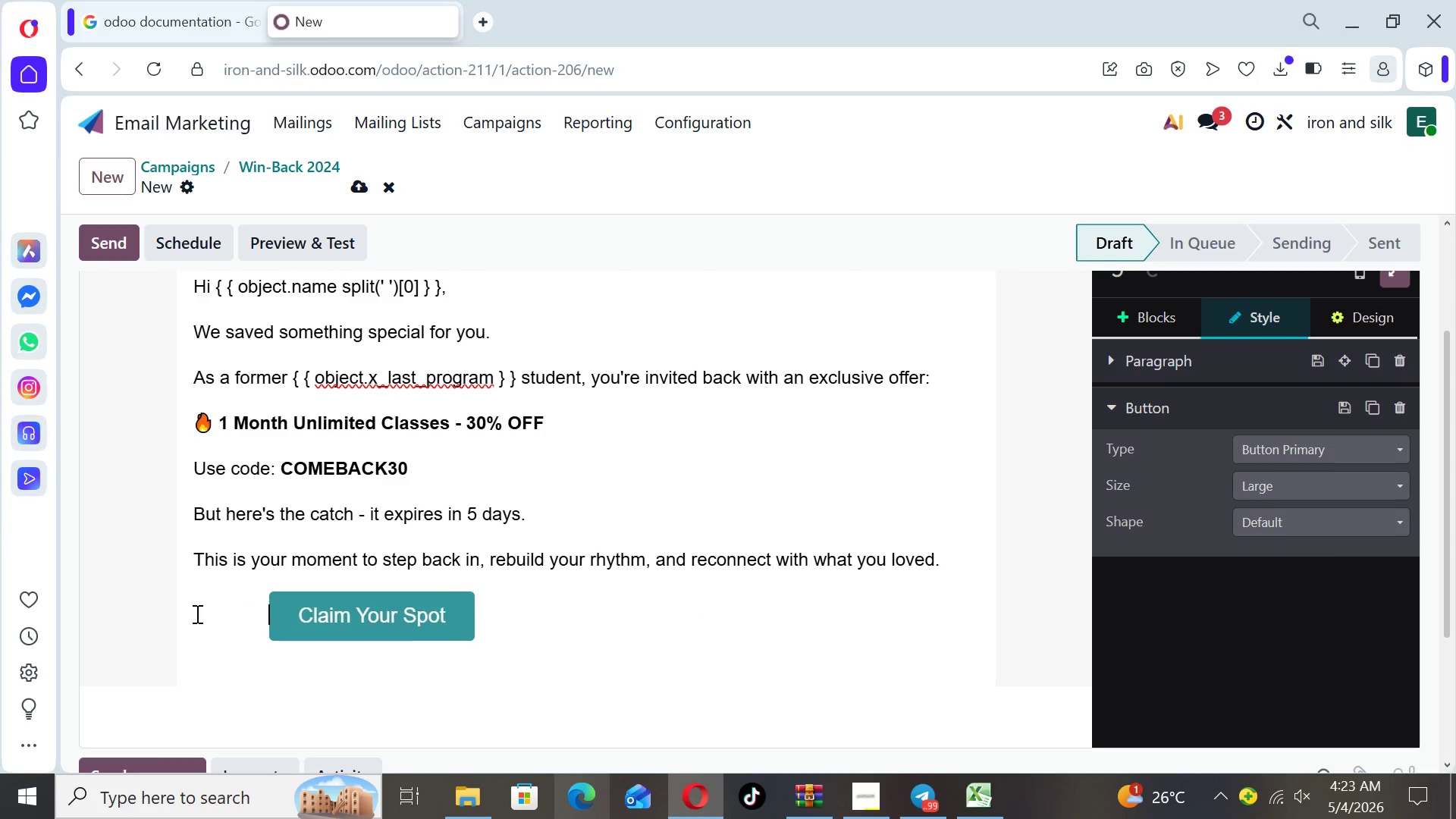 
key(Space)
 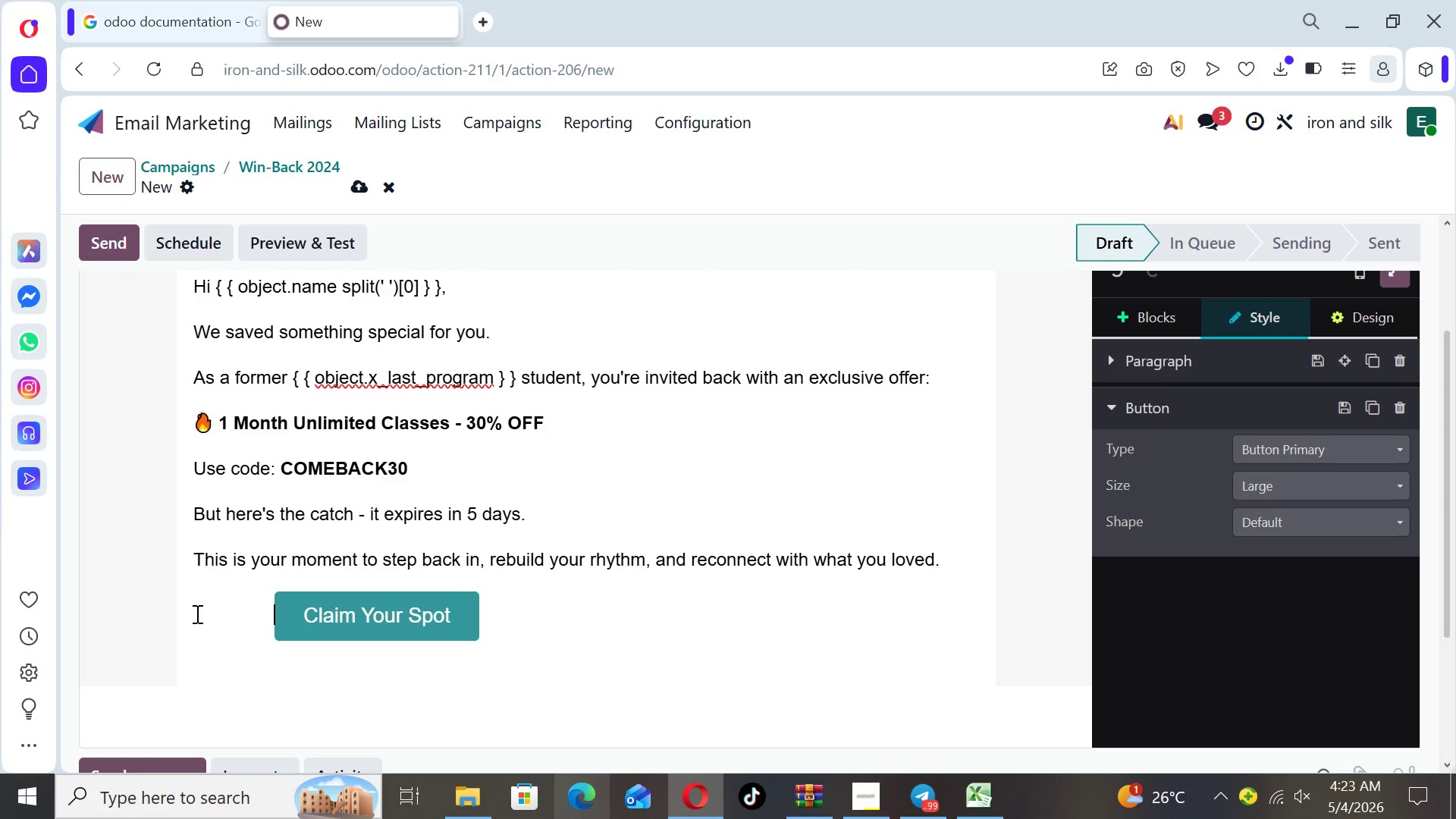 
key(Space)
 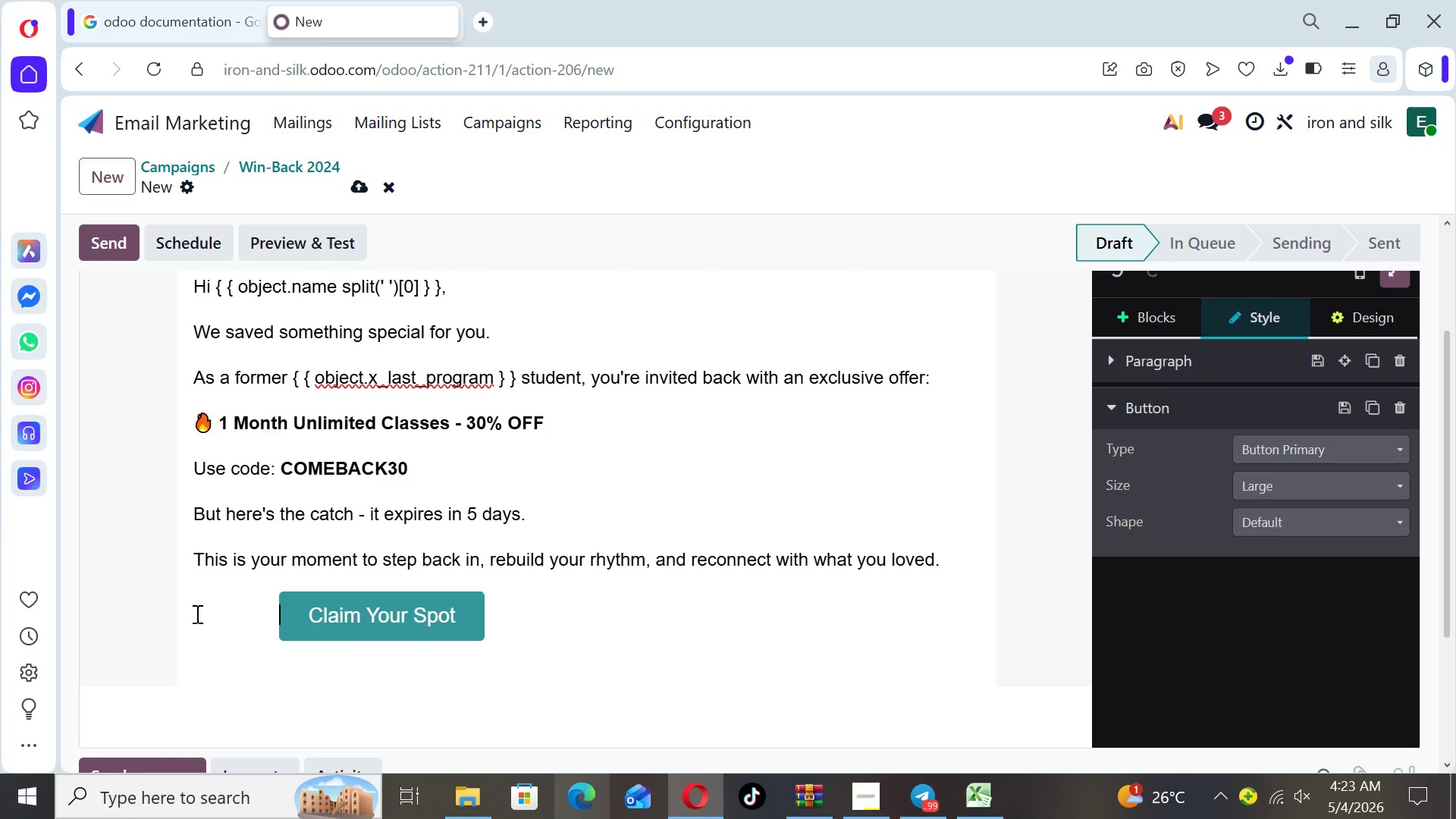 
key(Space)
 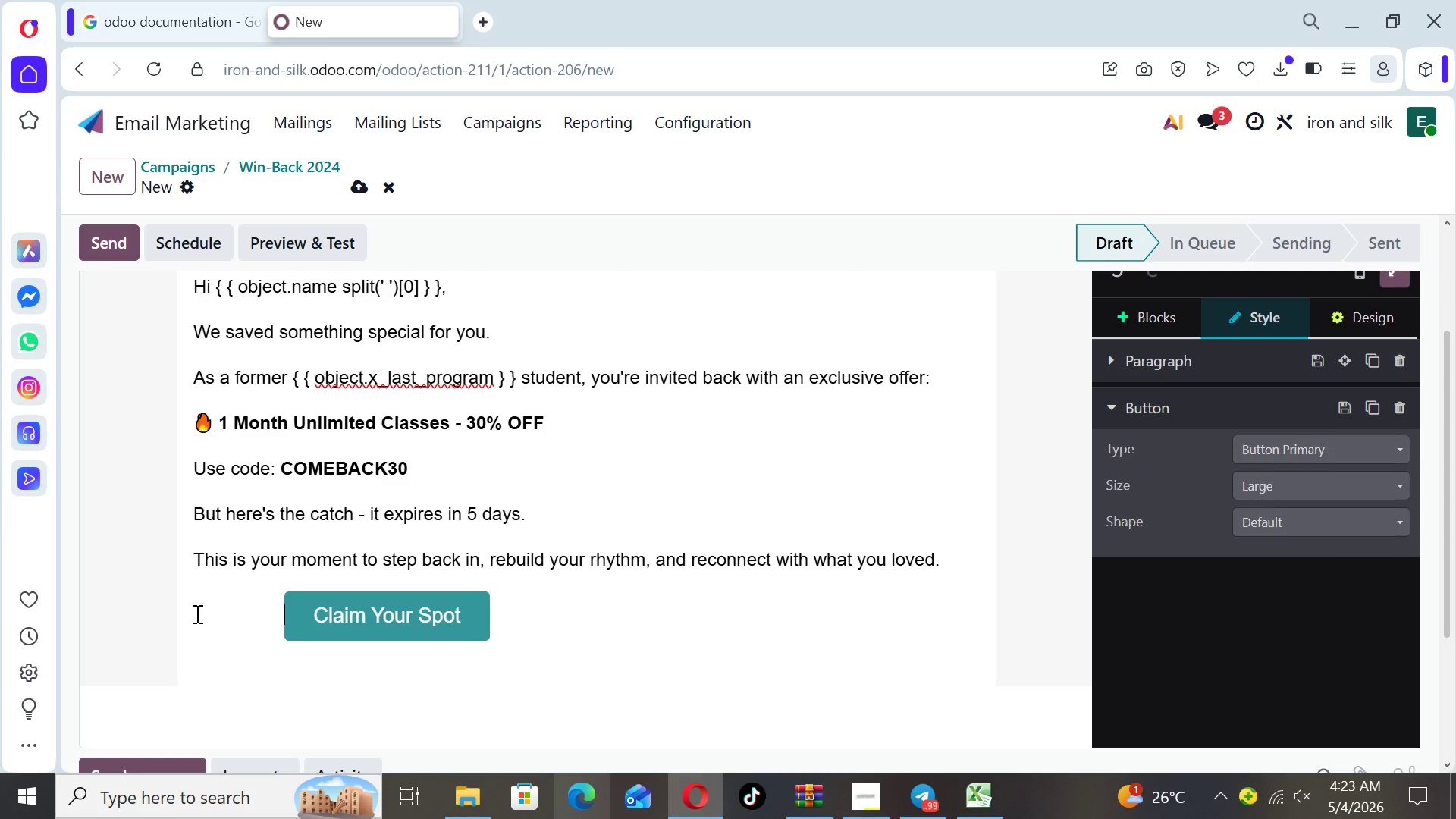 
key(Space)
 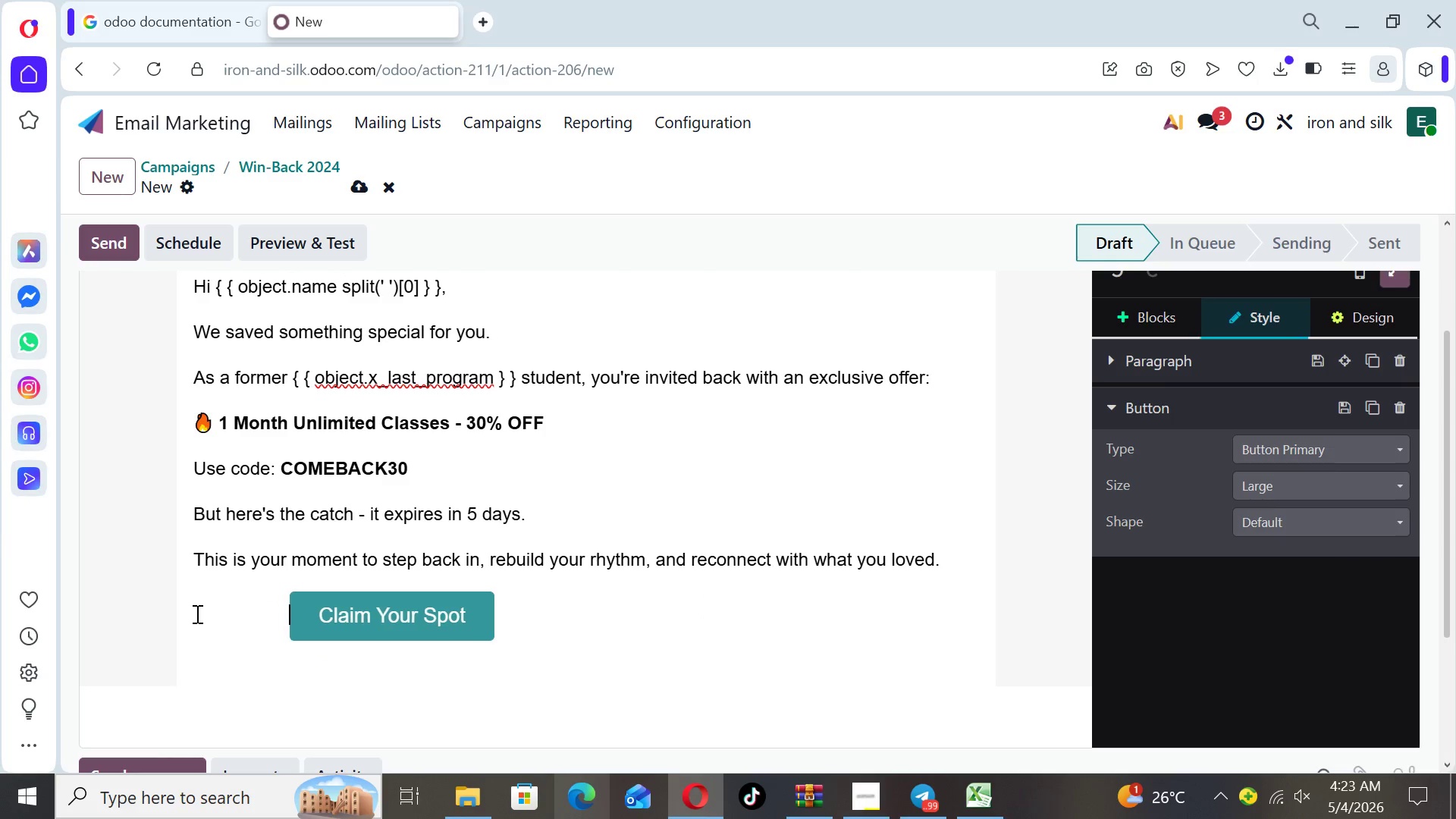 
key(Space)
 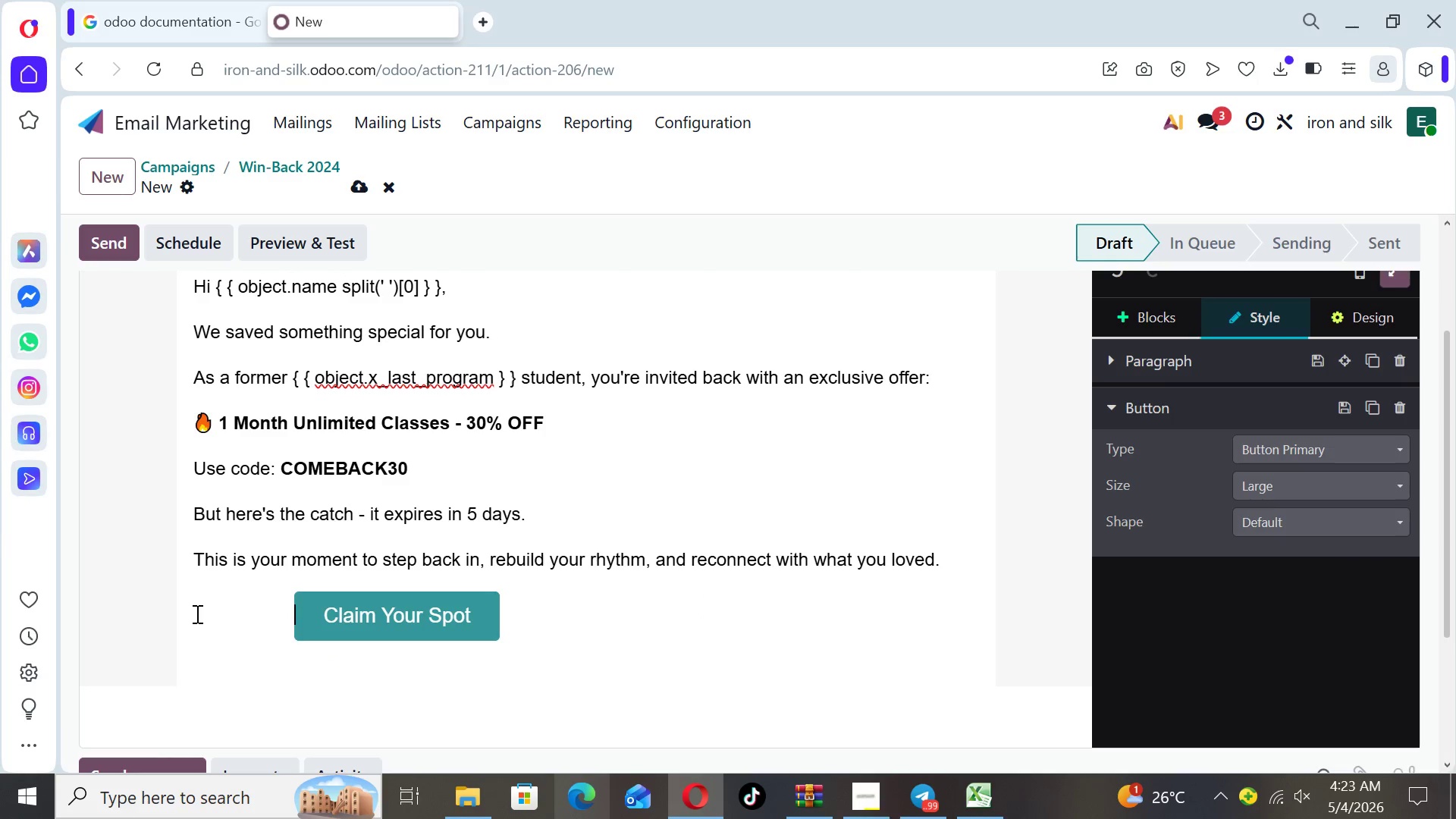 
key(Space)
 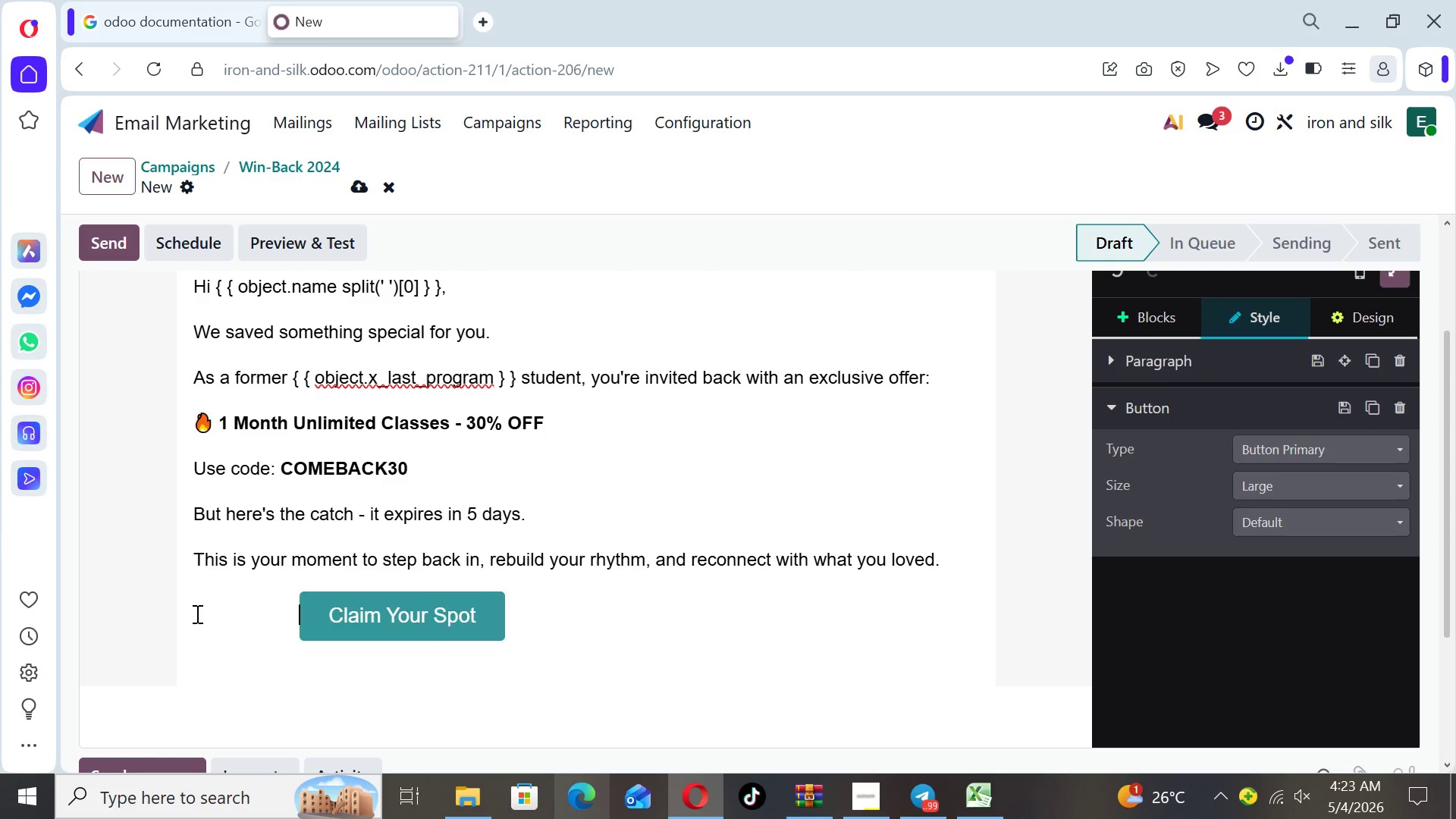 
key(Space)
 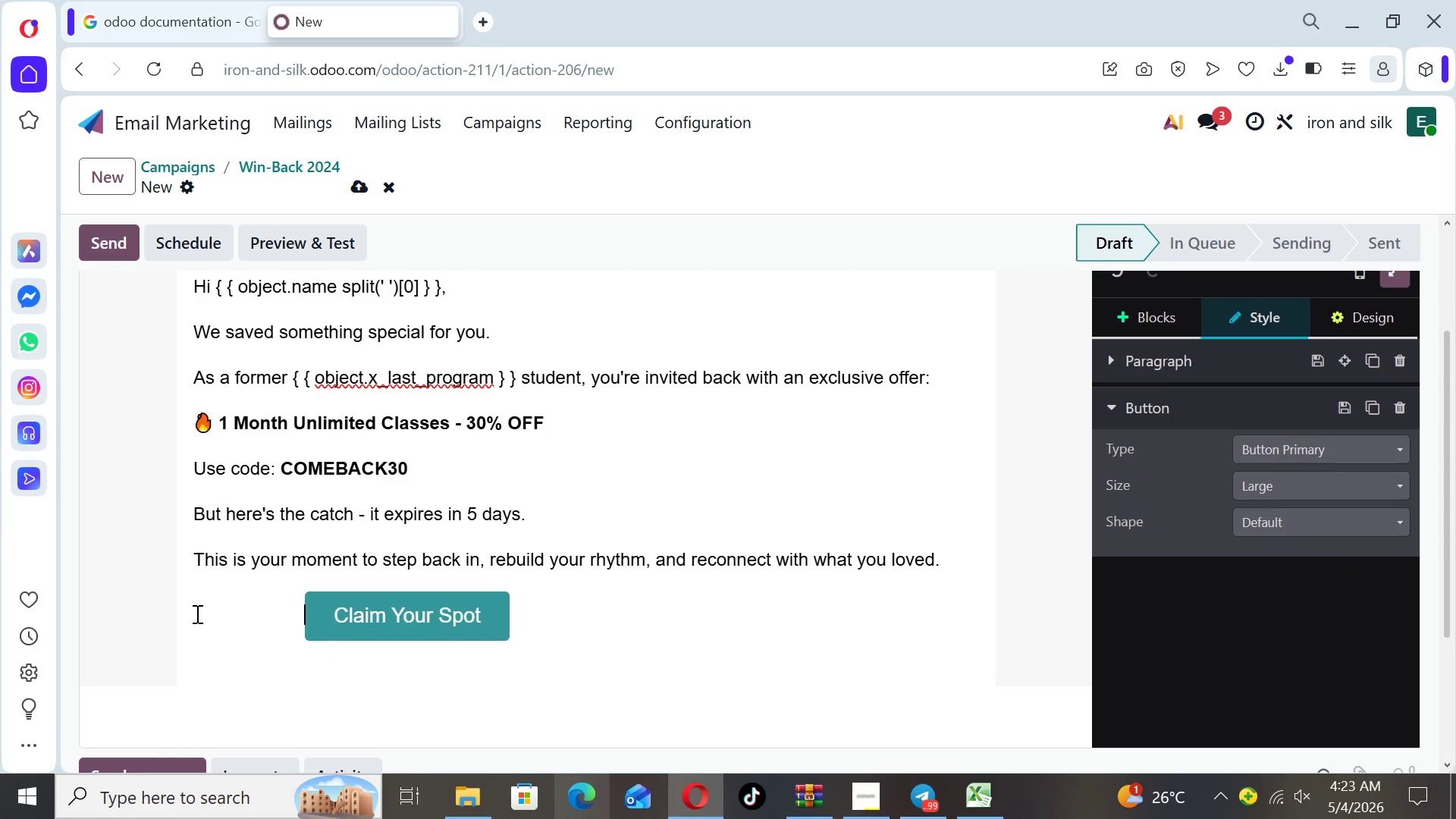 
key(Space)
 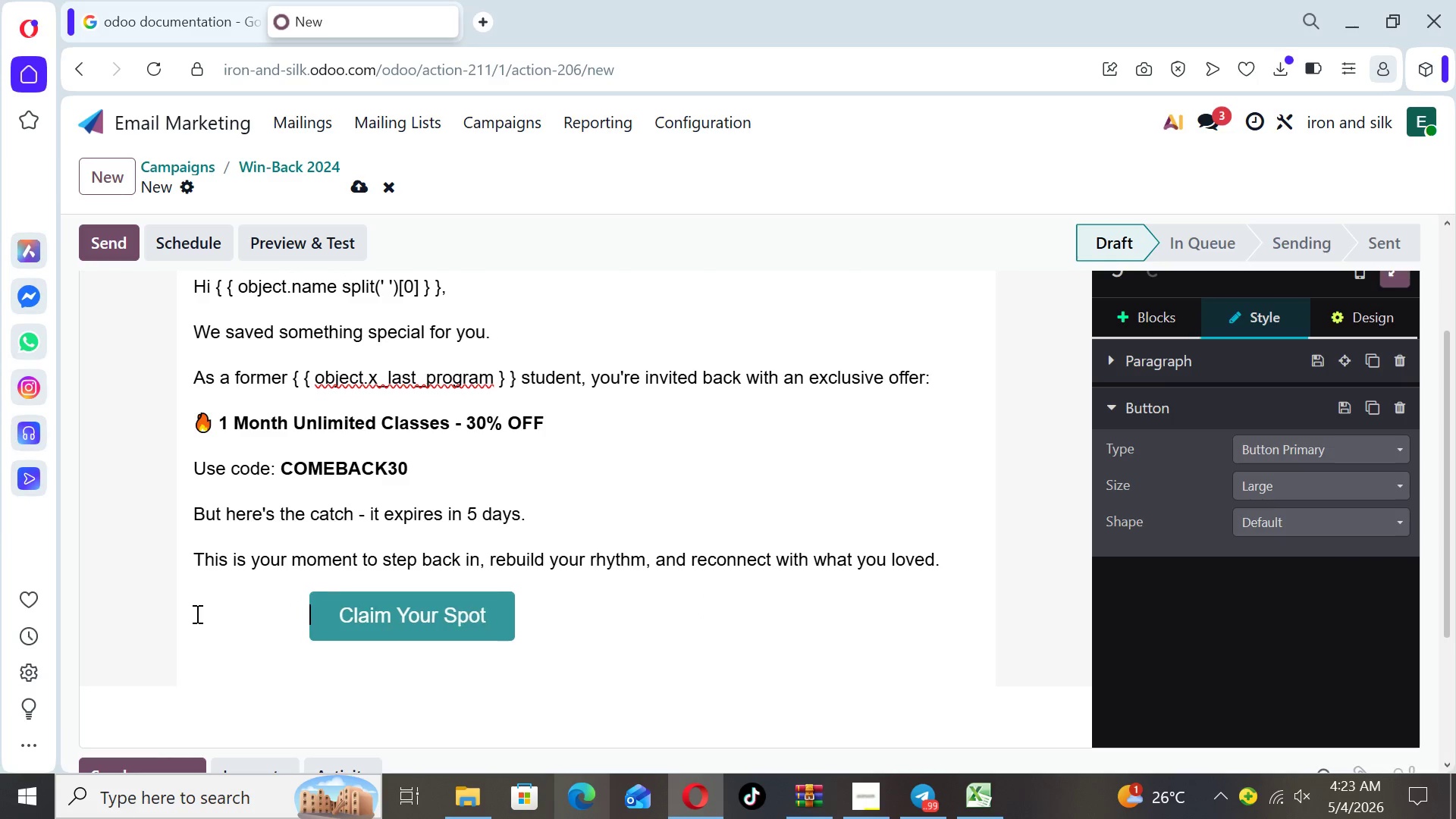 
key(Space)
 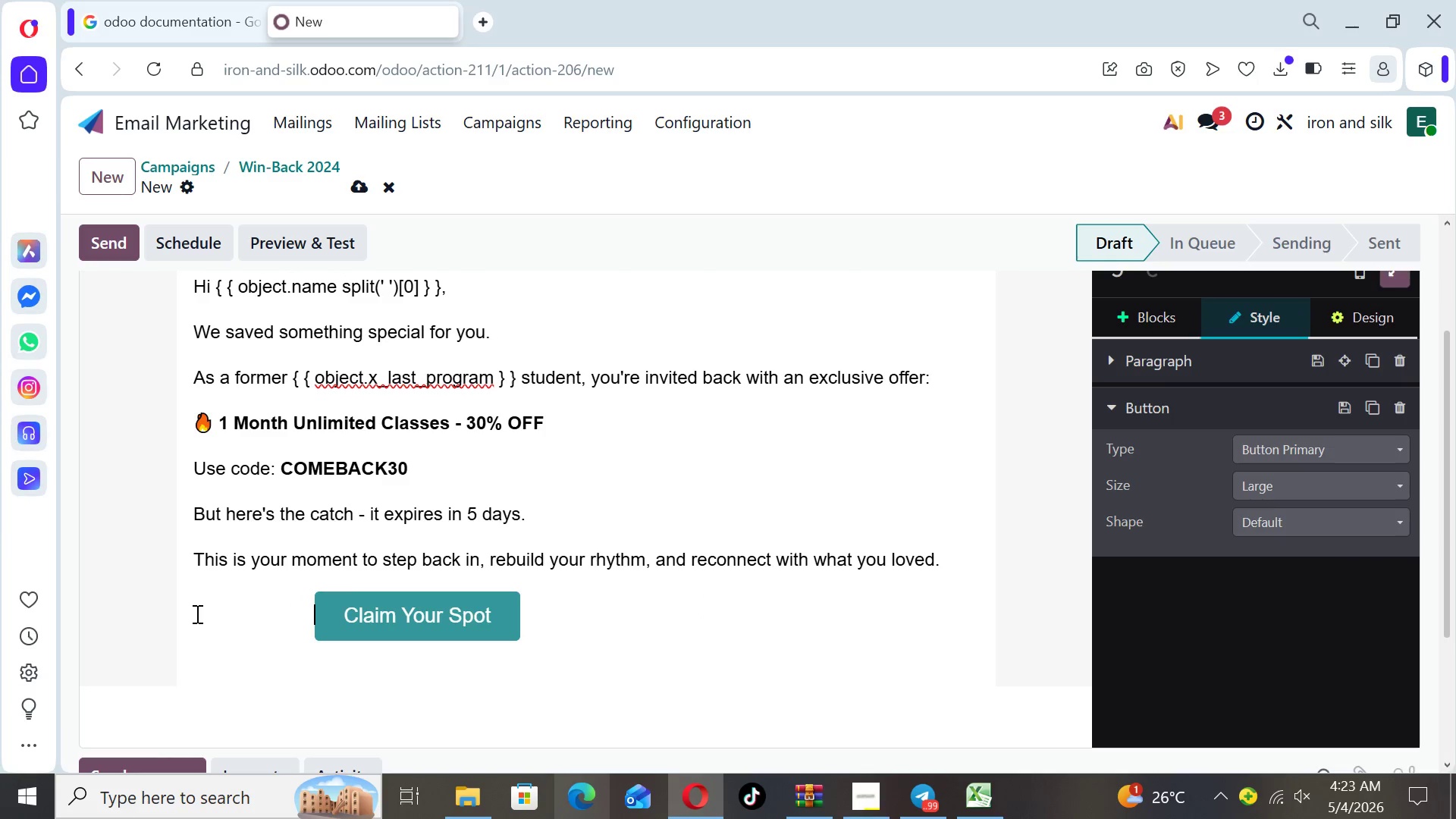 
key(Space)
 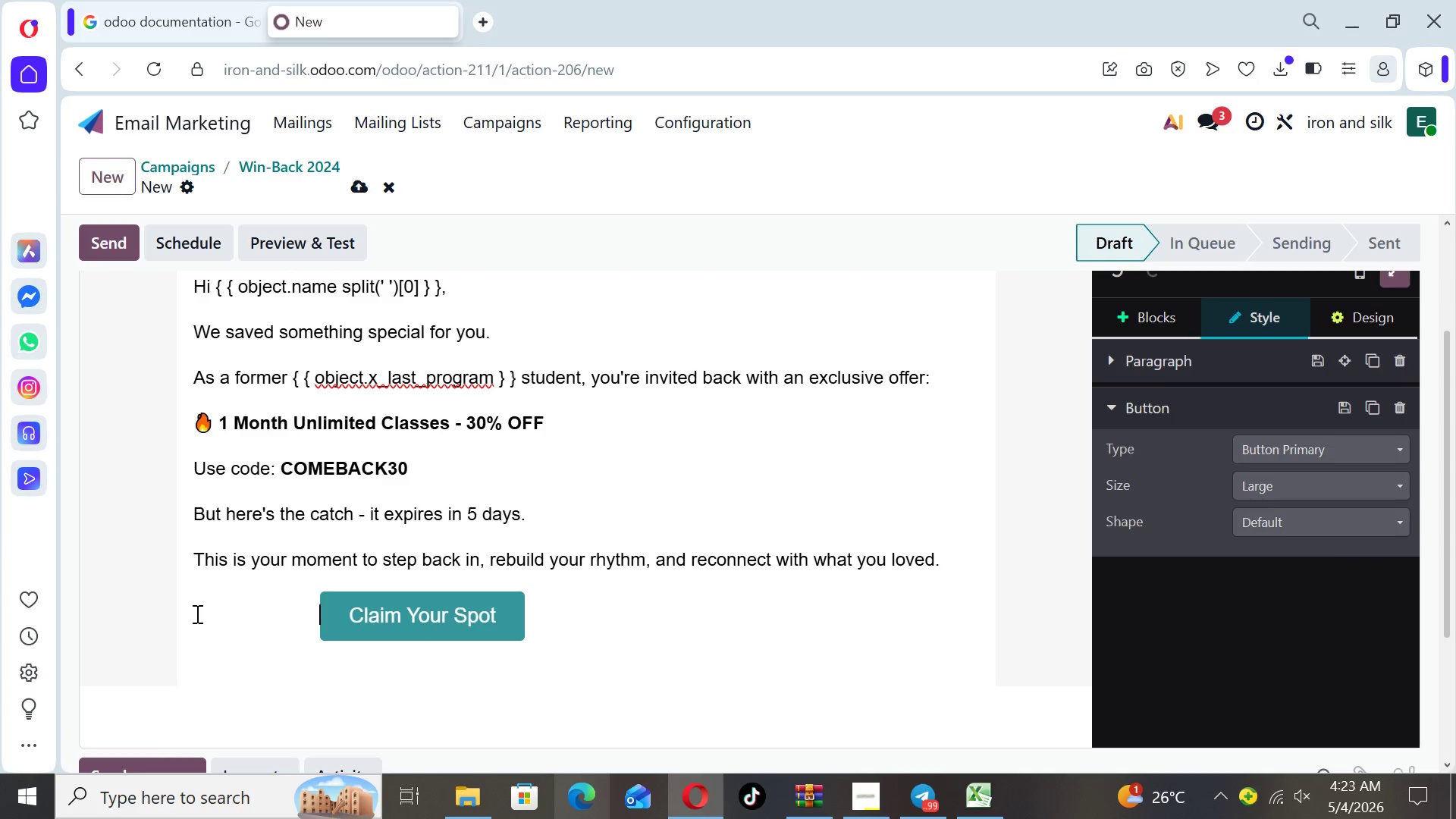 
key(Space)
 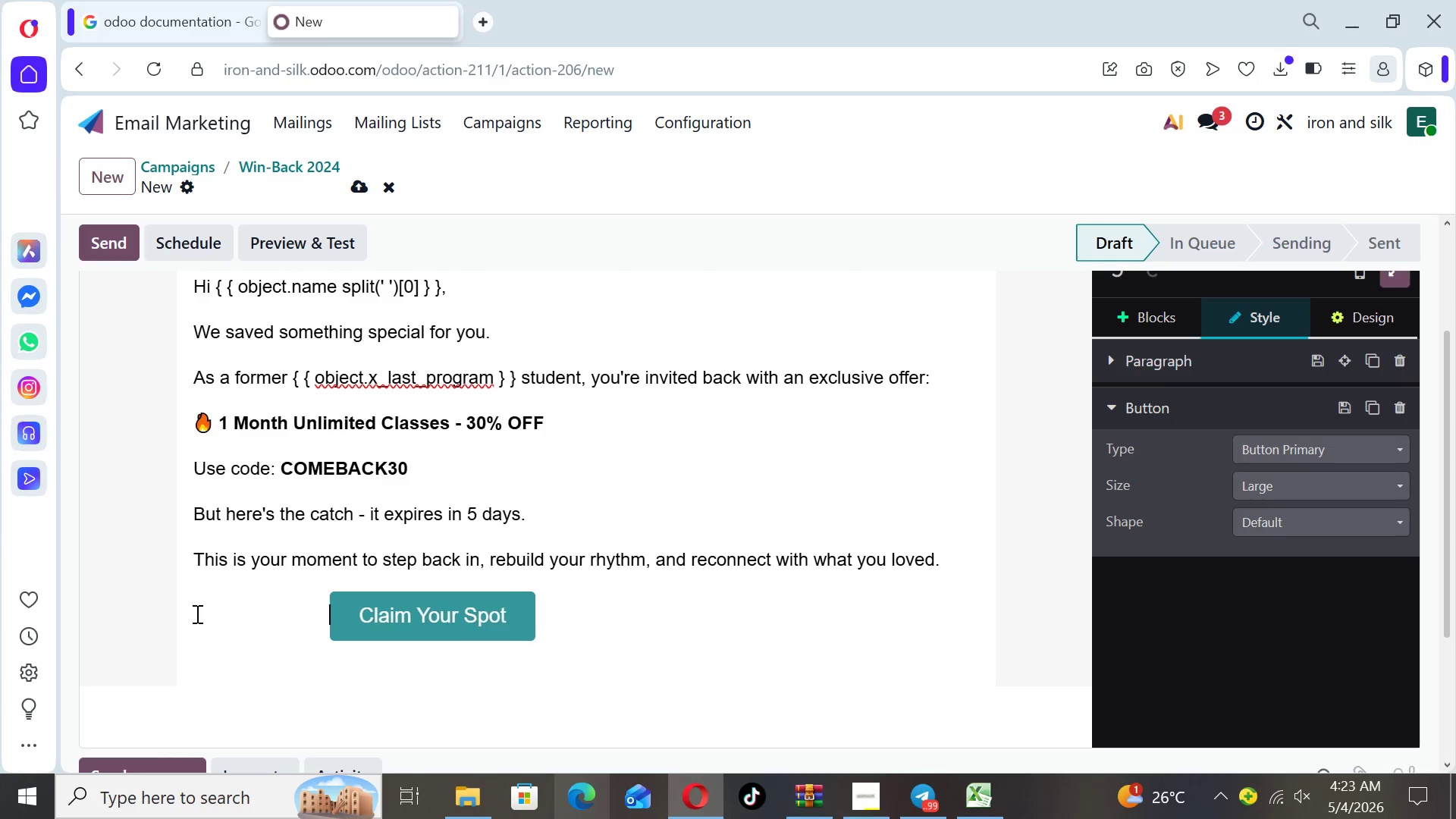 
hold_key(key=Space, duration=0.55)
 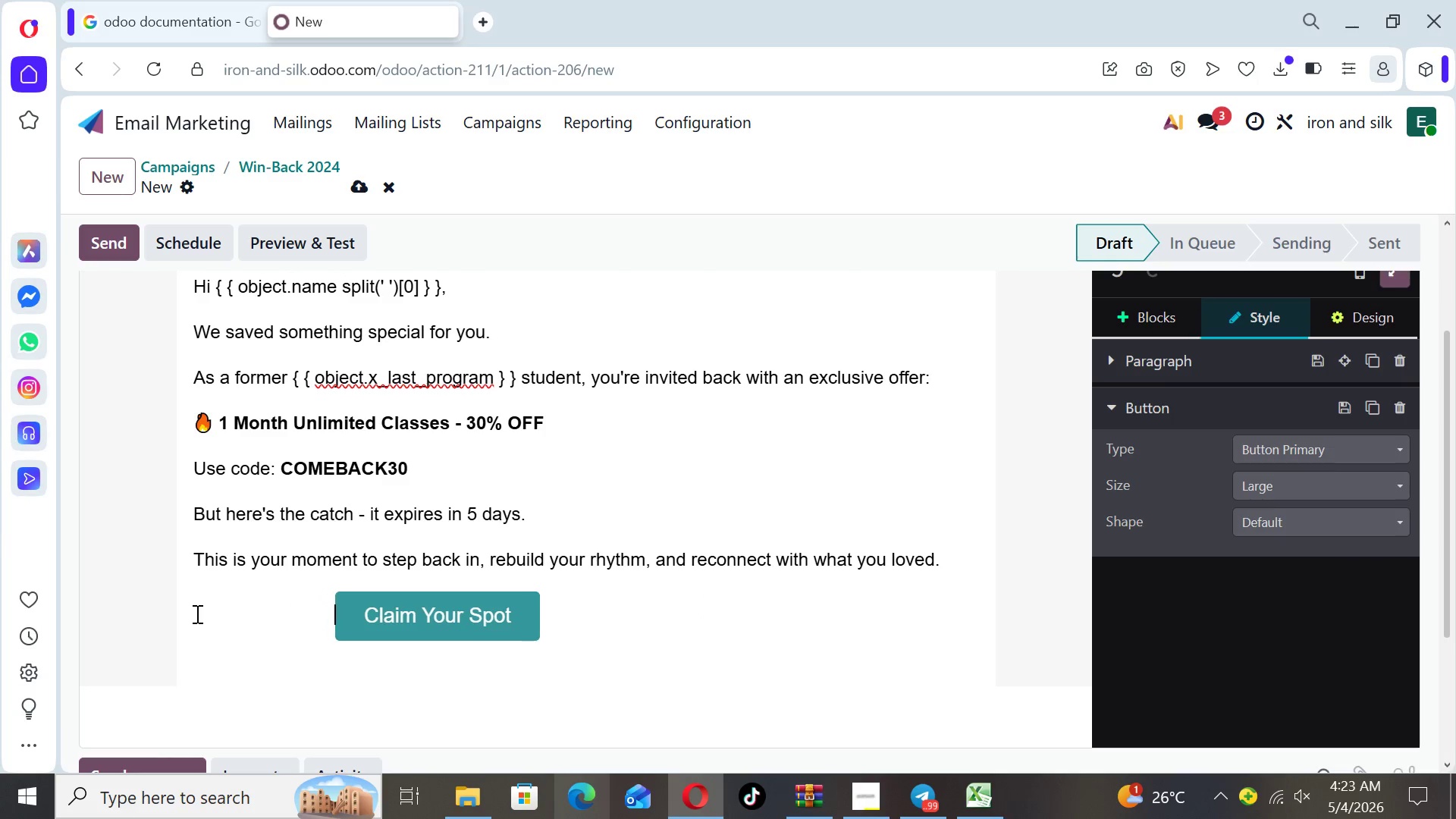 
key(Space)
 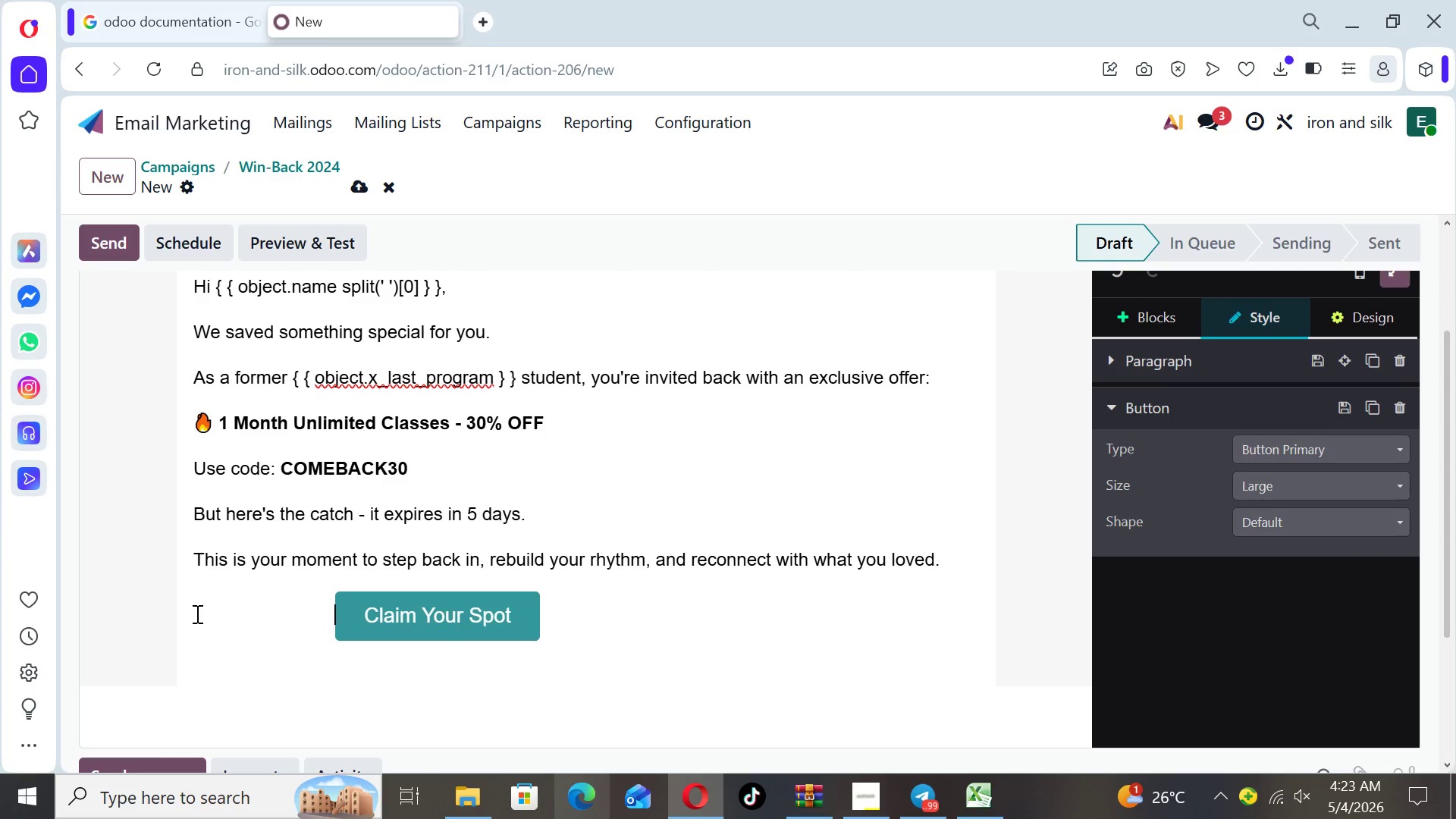 
key(Space)
 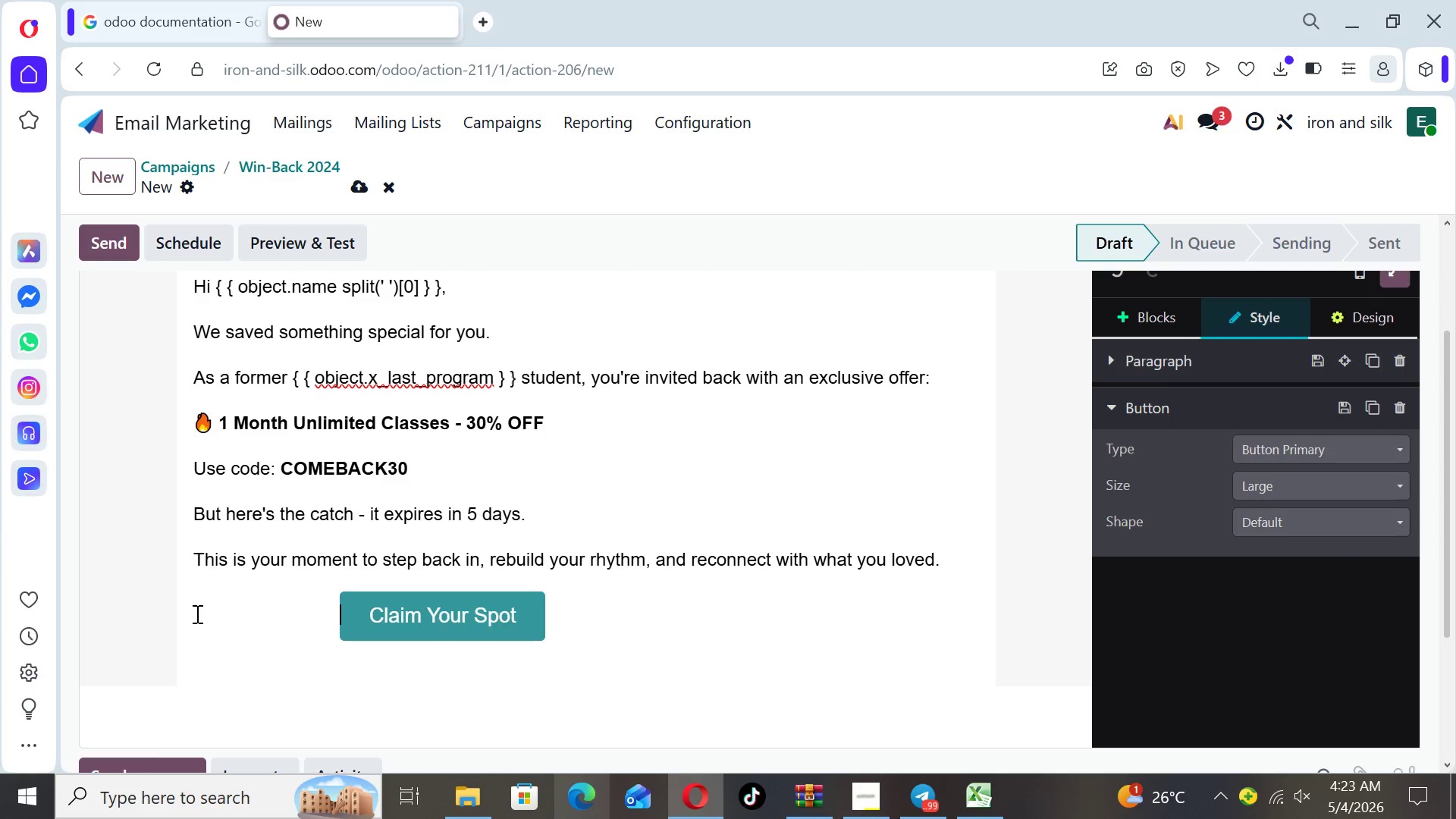 
key(Space)
 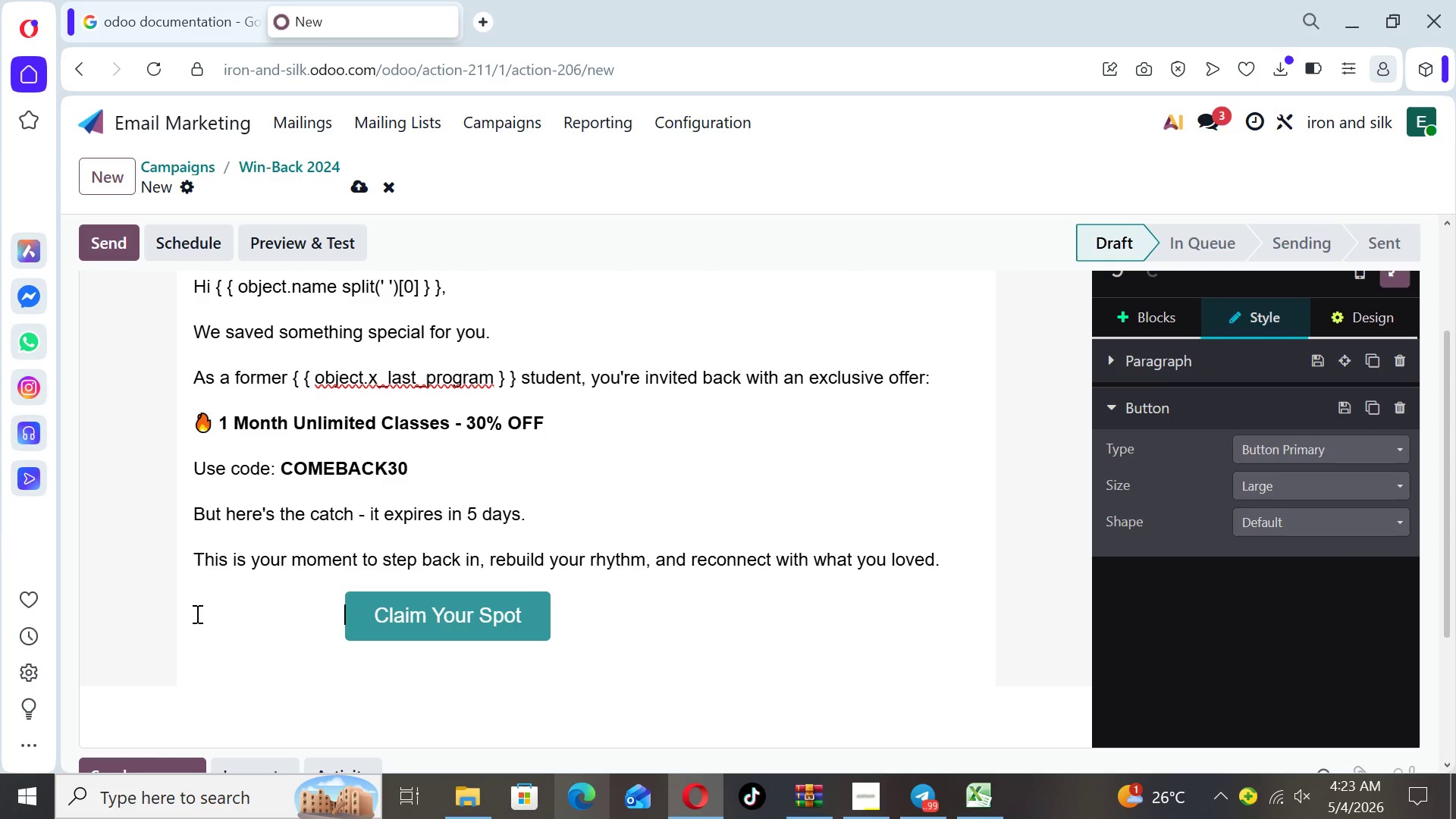 
key(Space)
 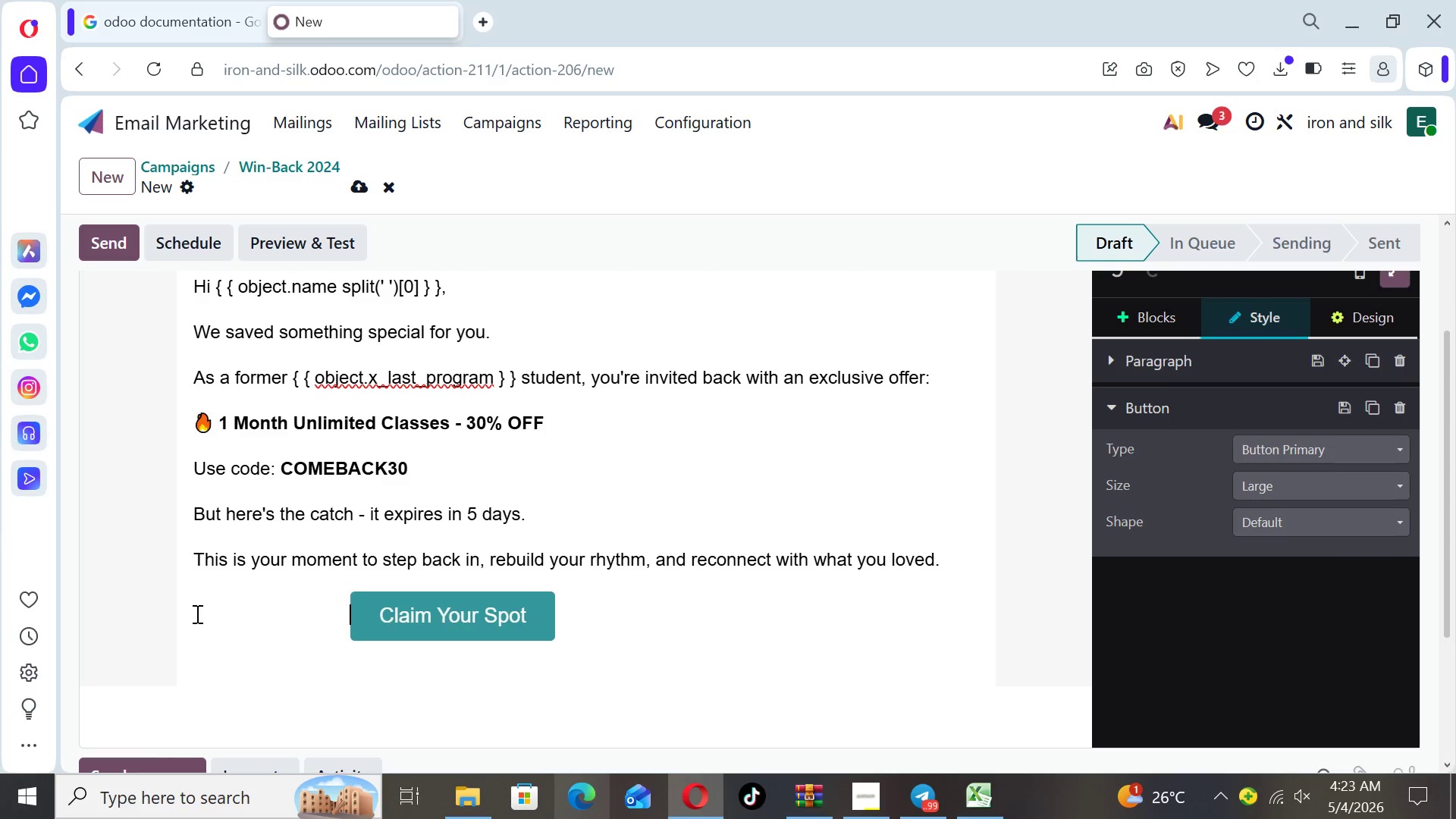 
key(Space)
 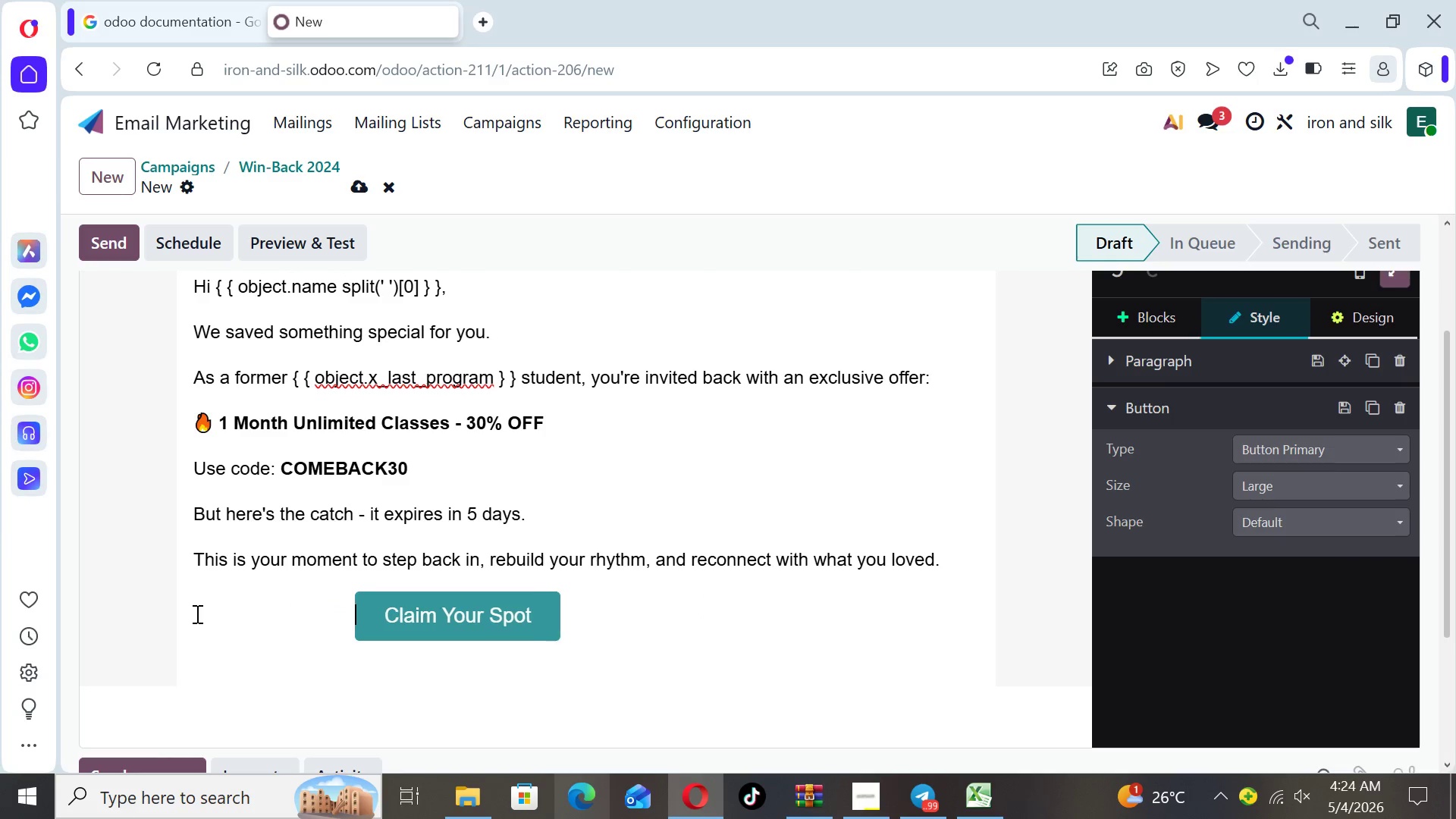 
hold_key(key=Space, duration=0.39)
 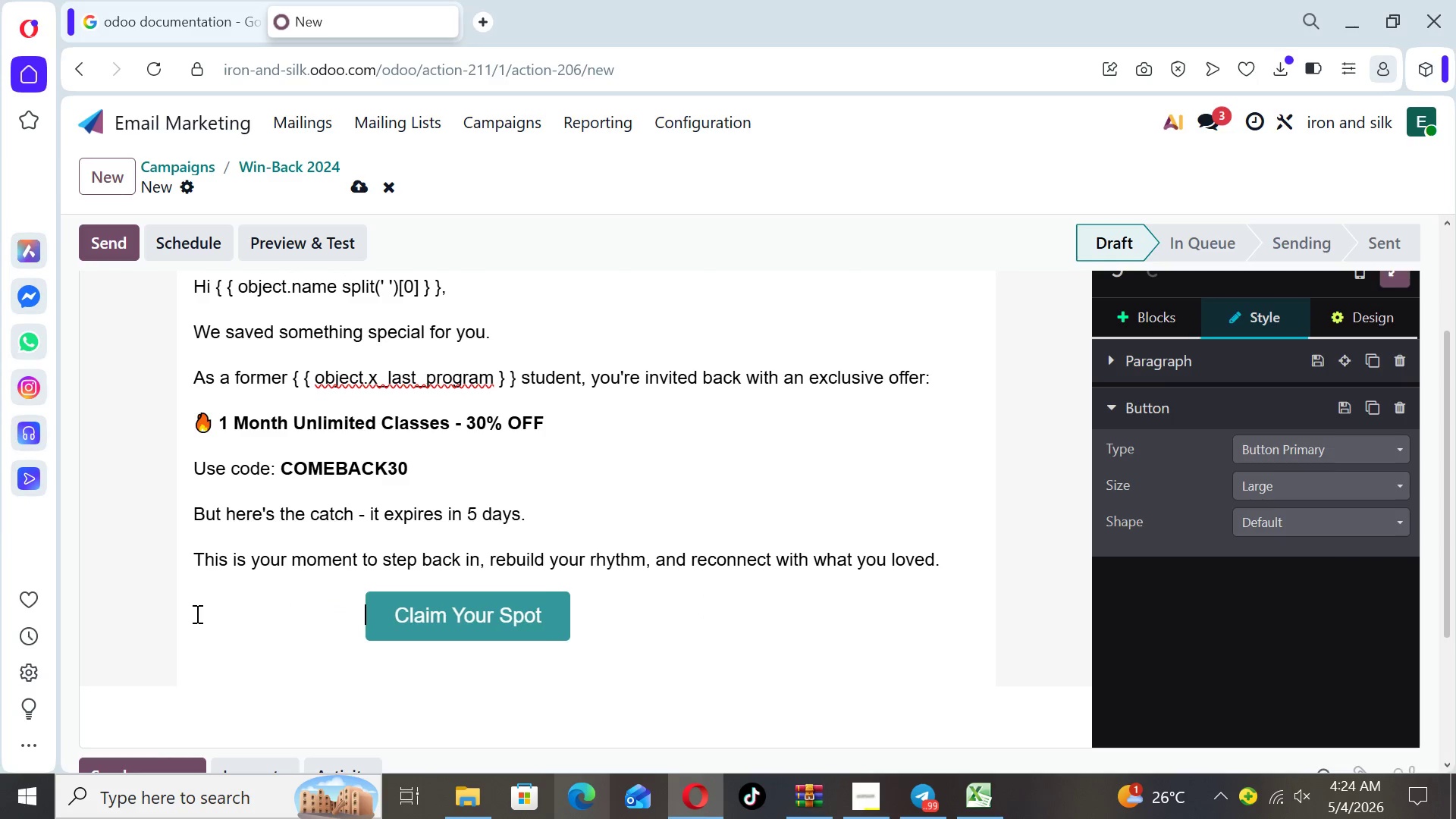 
key(Space)
 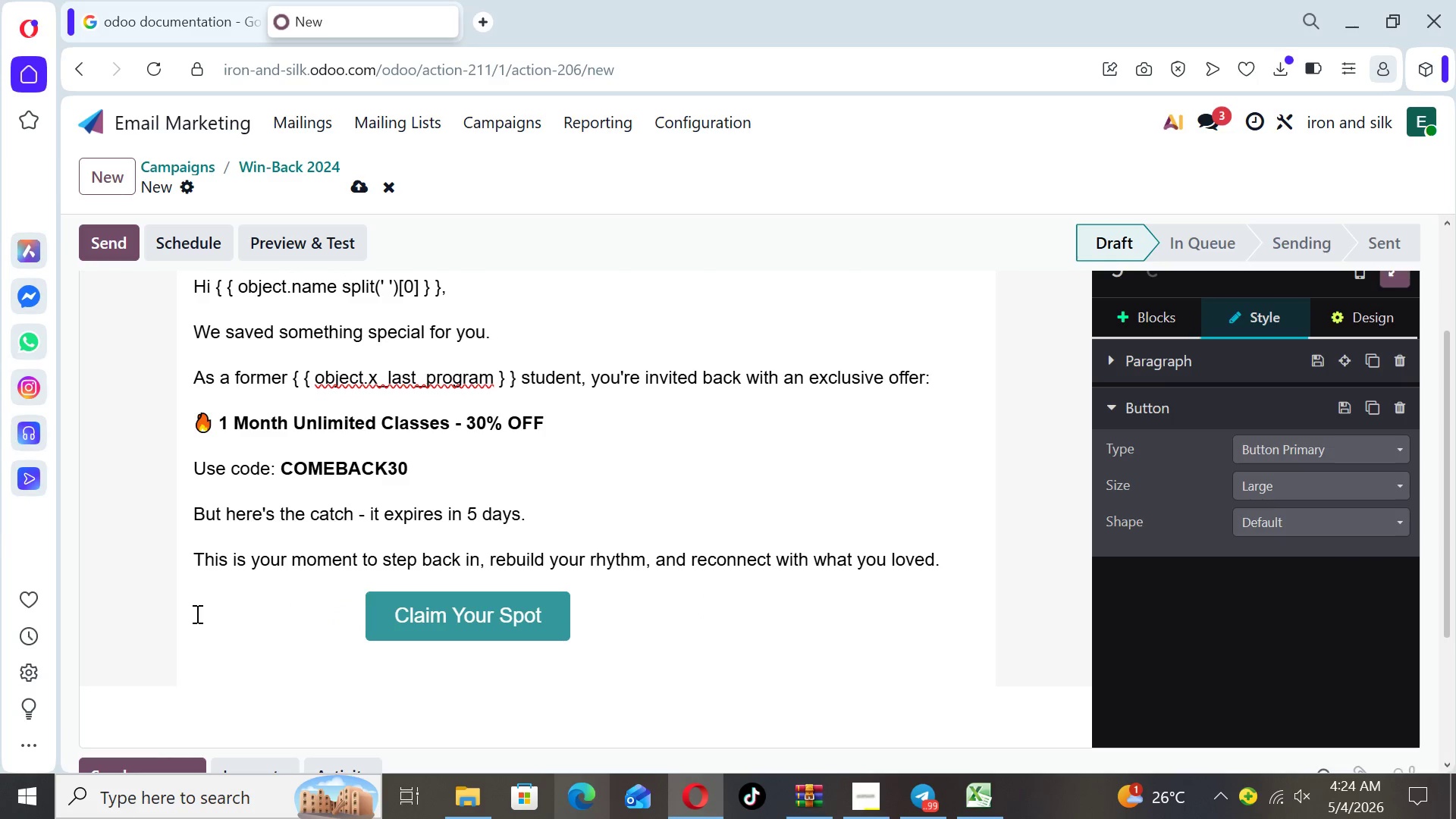 
key(Space)
 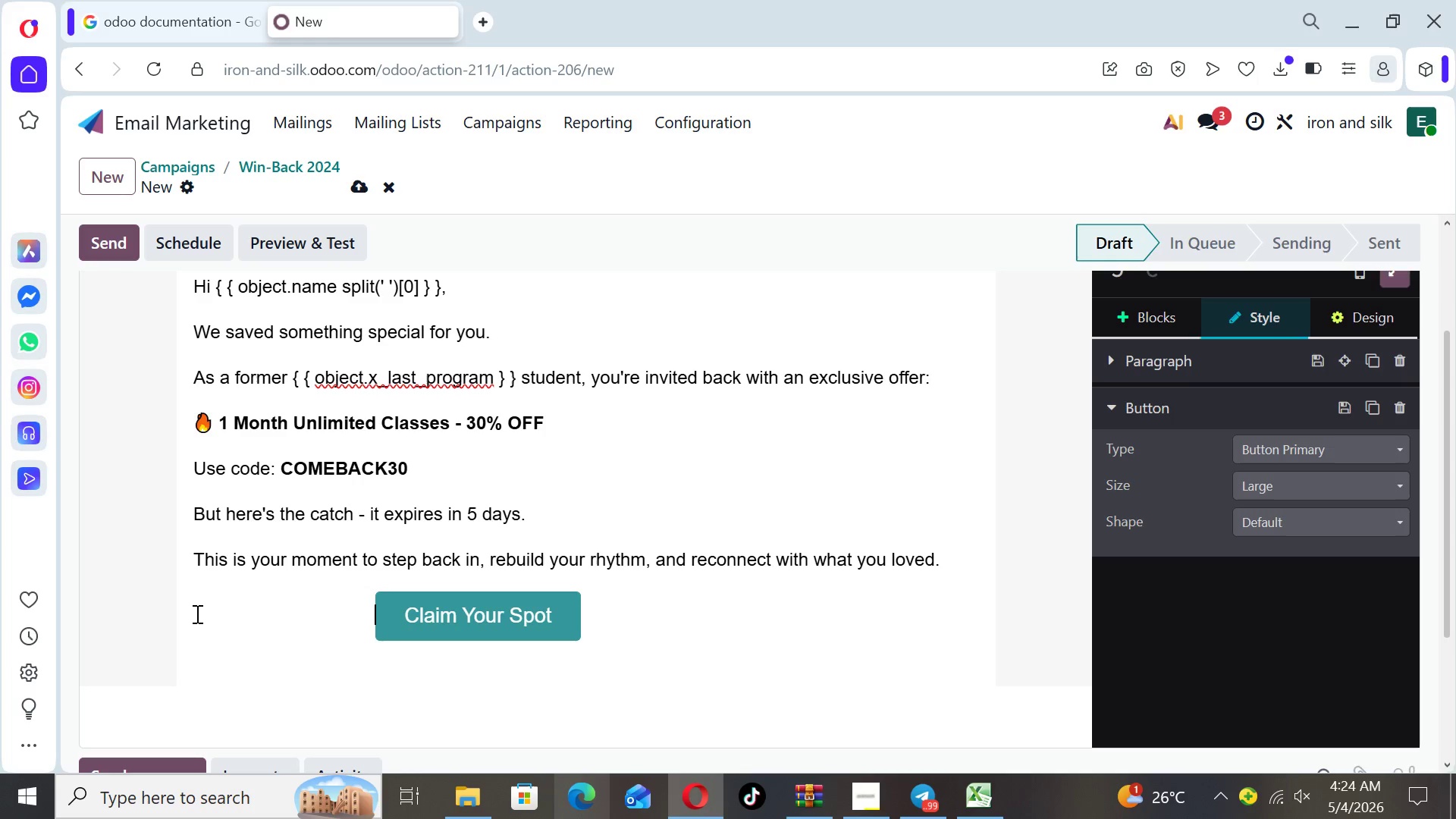 
key(Space)
 